 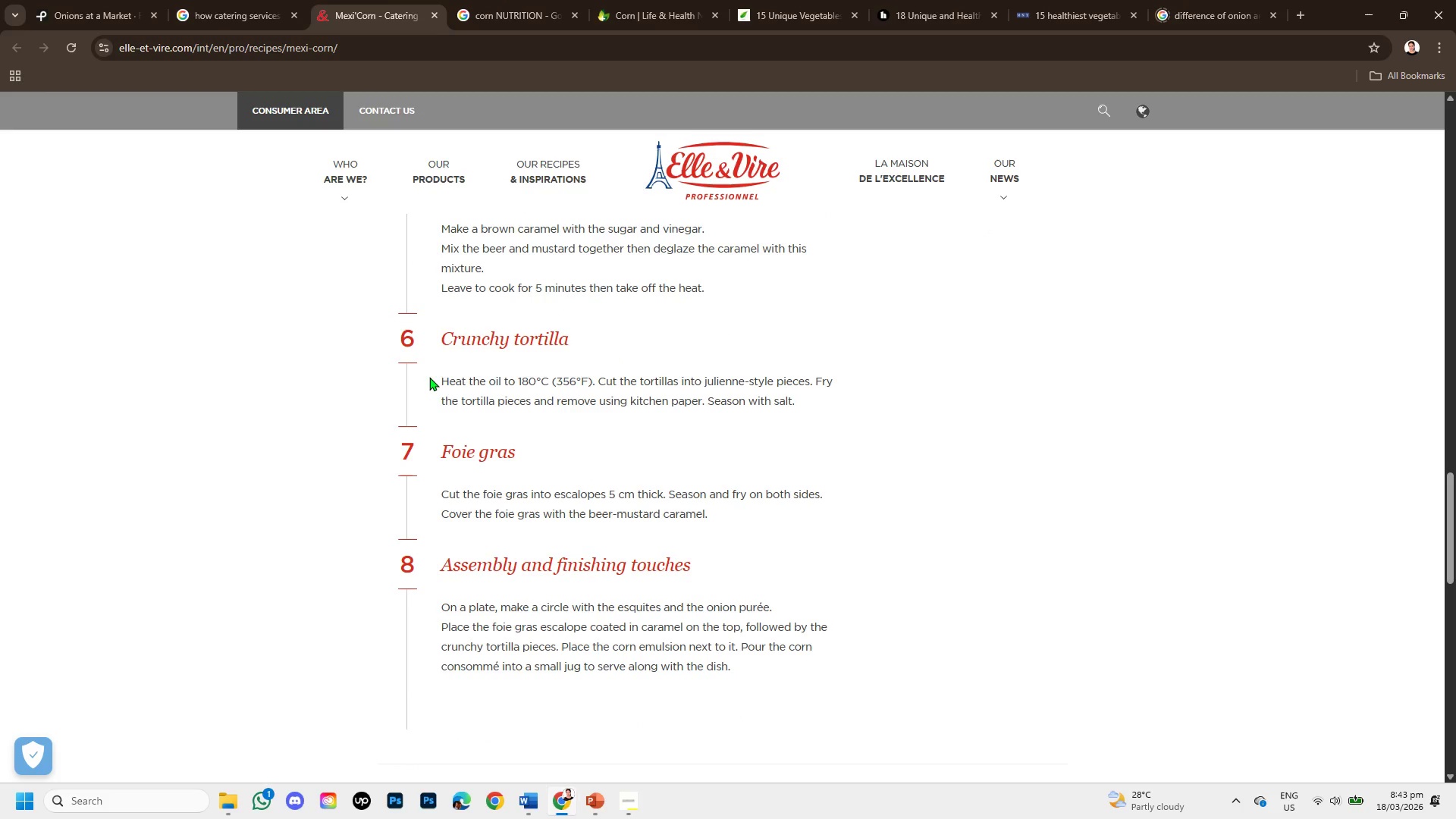 
scroll: coordinate [429, 377], scroll_direction: down, amount: 3.0
 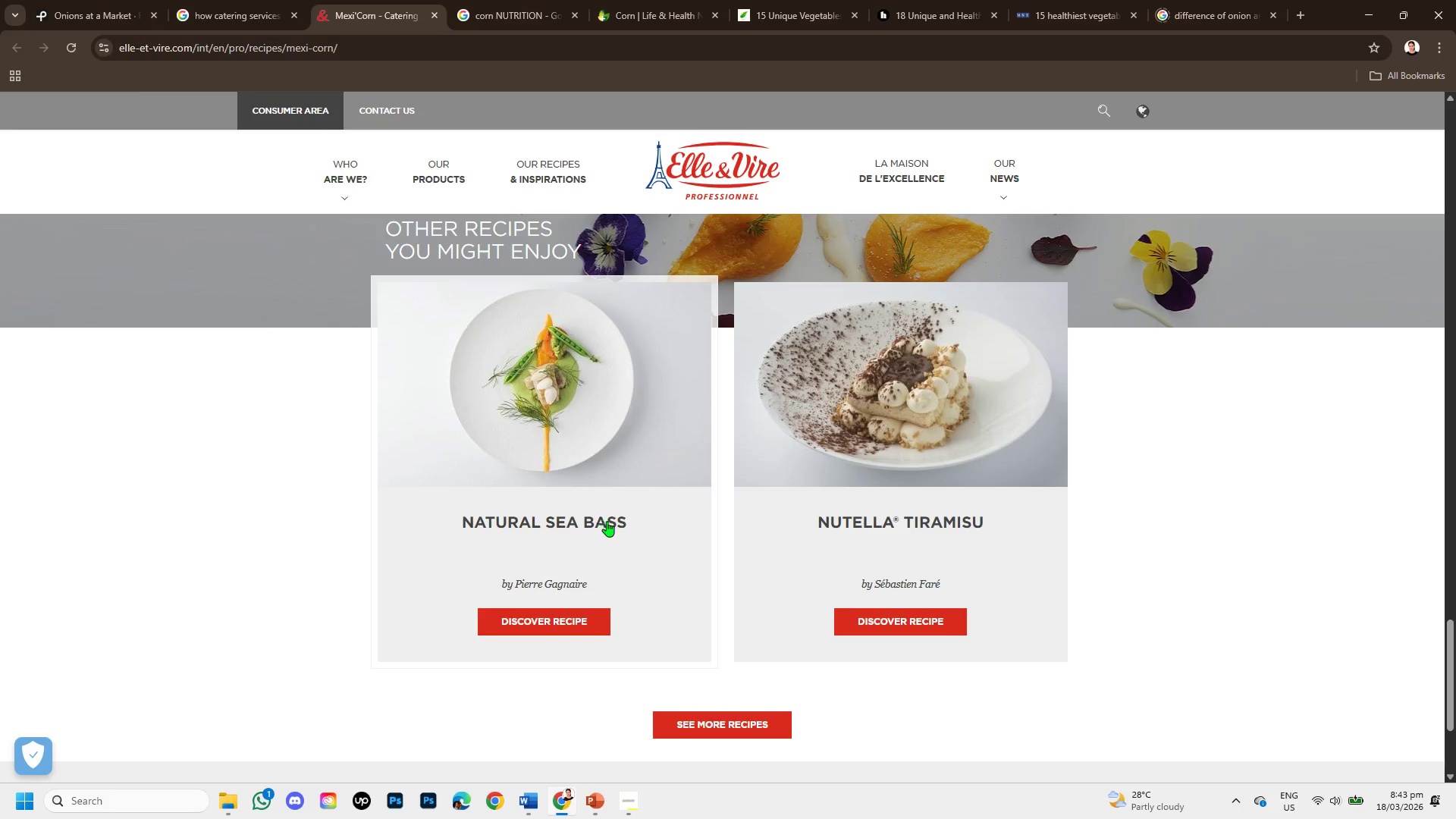 
scroll: coordinate [676, 536], scroll_direction: up, amount: 12.0
 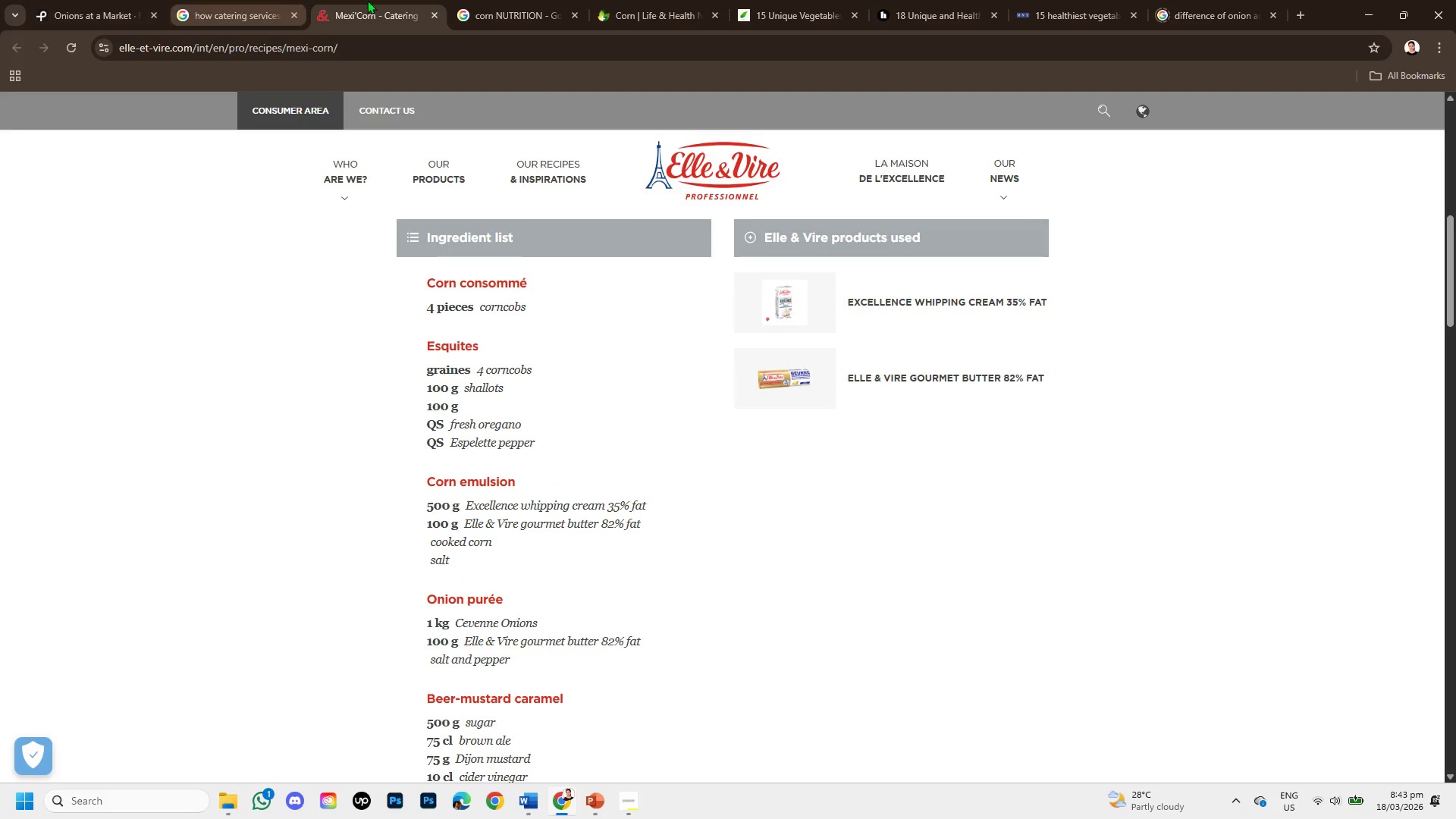 
left_click([429, 10])
 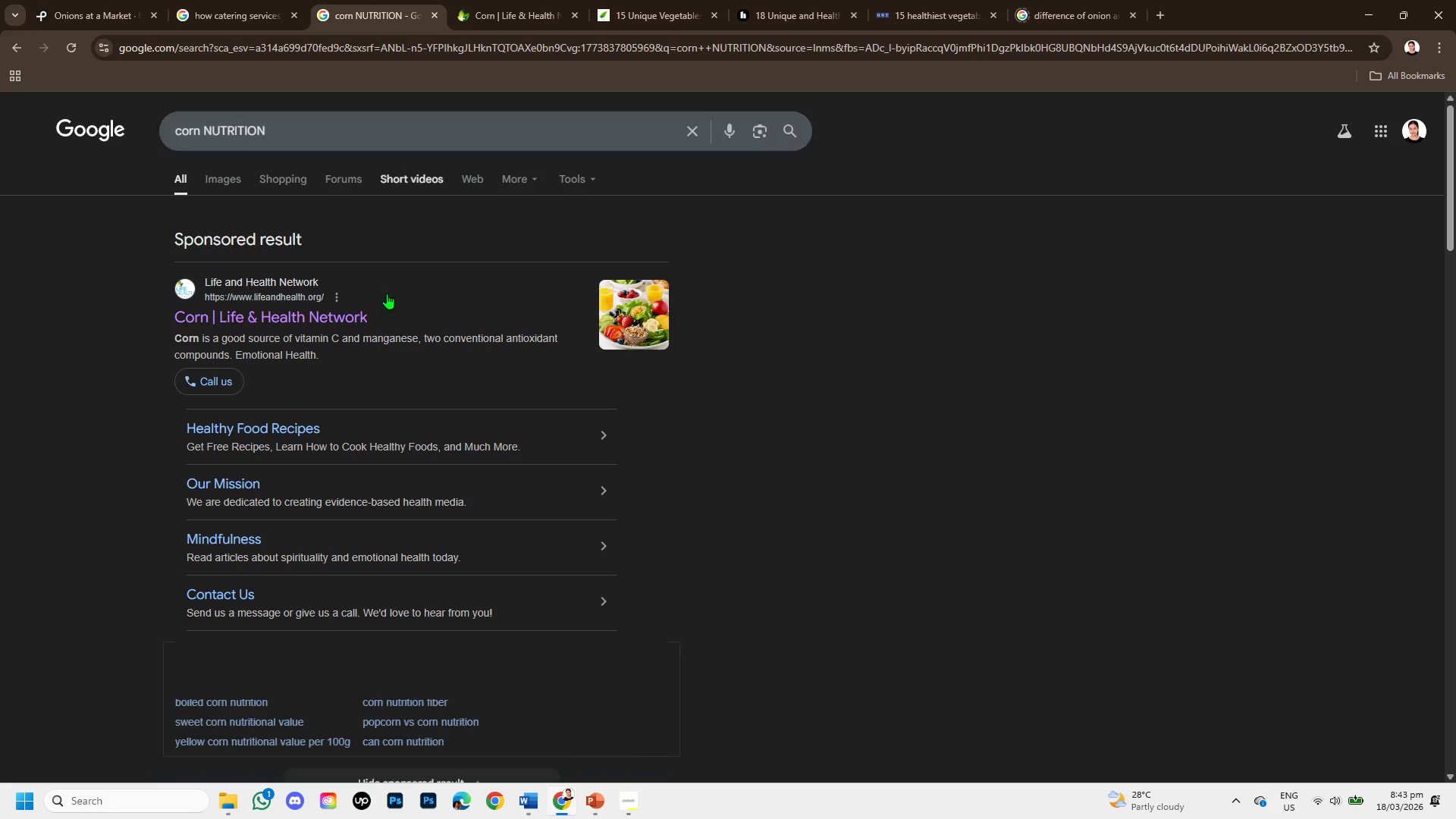 
scroll: coordinate [383, 406], scroll_direction: down, amount: 2.0
 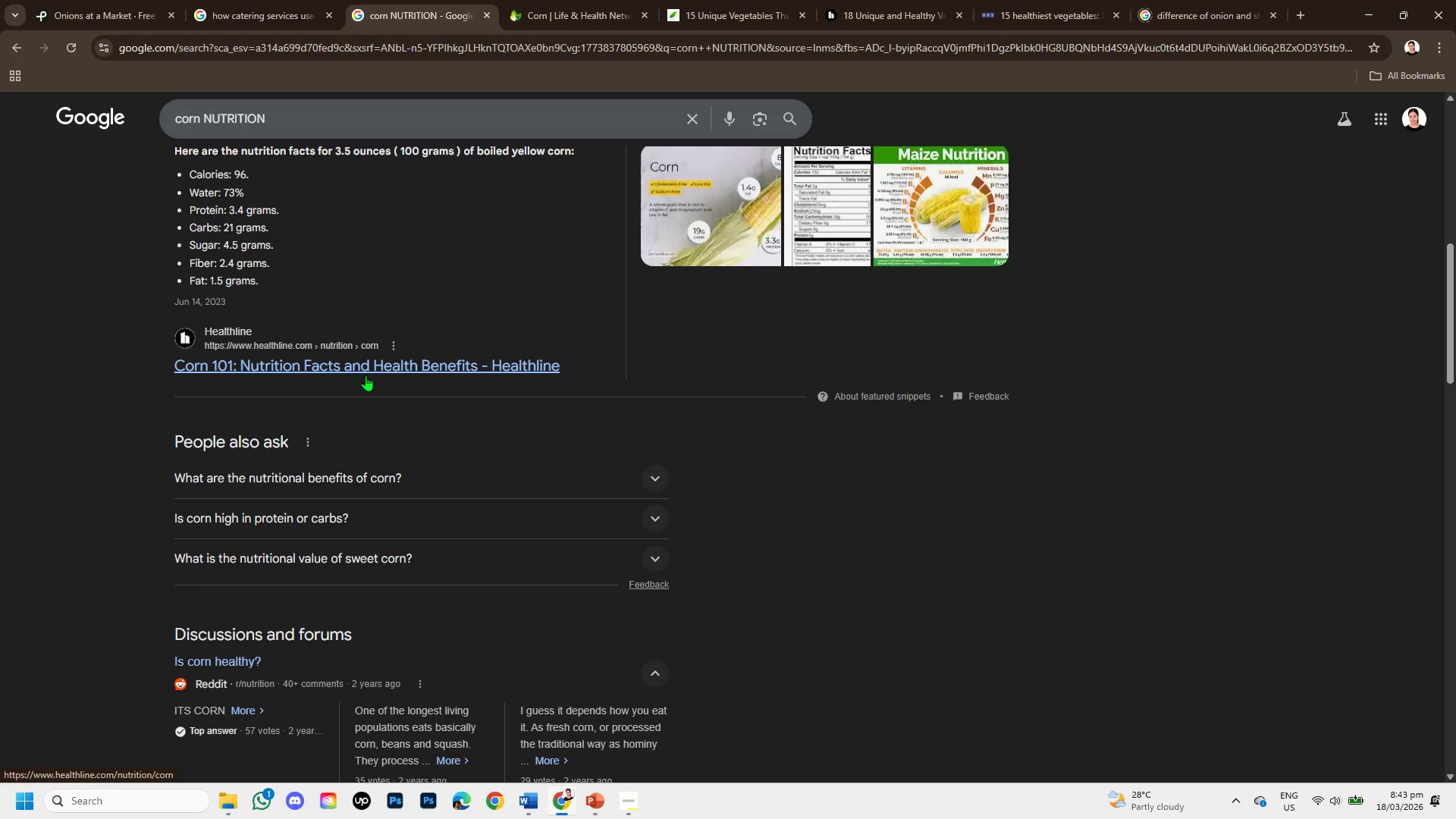 
left_click([249, 0])
 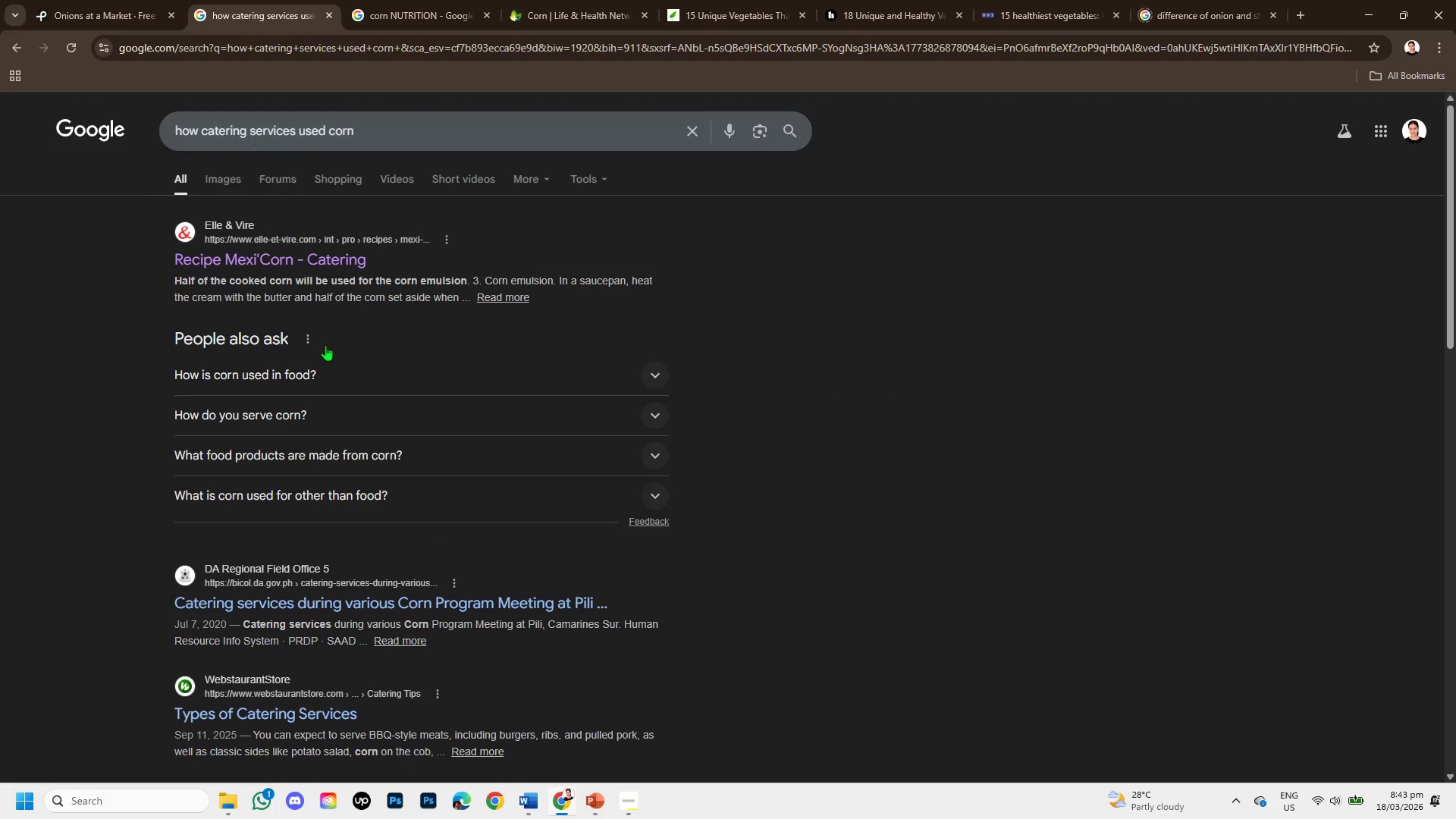 
scroll: coordinate [305, 457], scroll_direction: down, amount: 4.0
 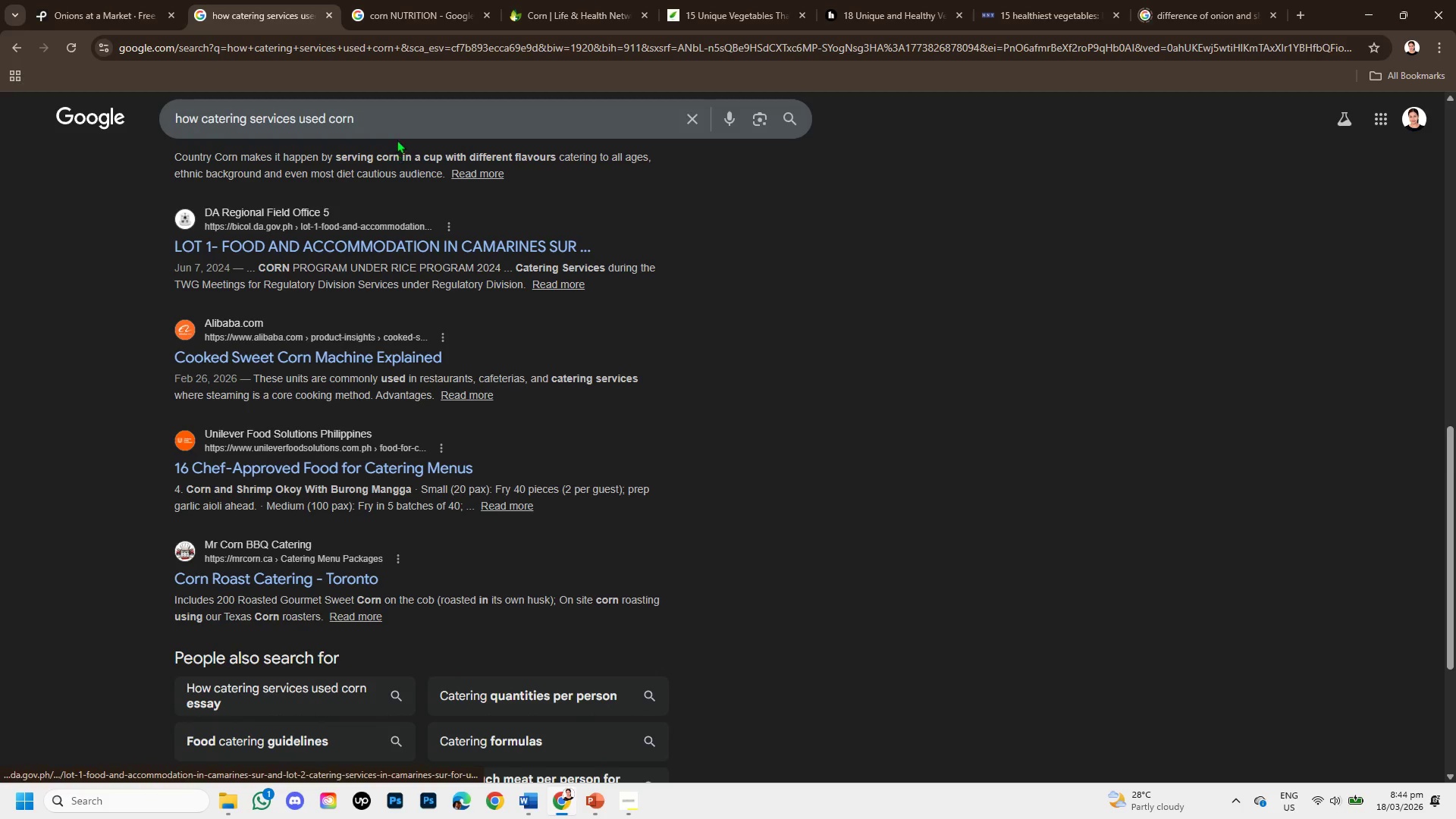 
left_click([398, 132])
 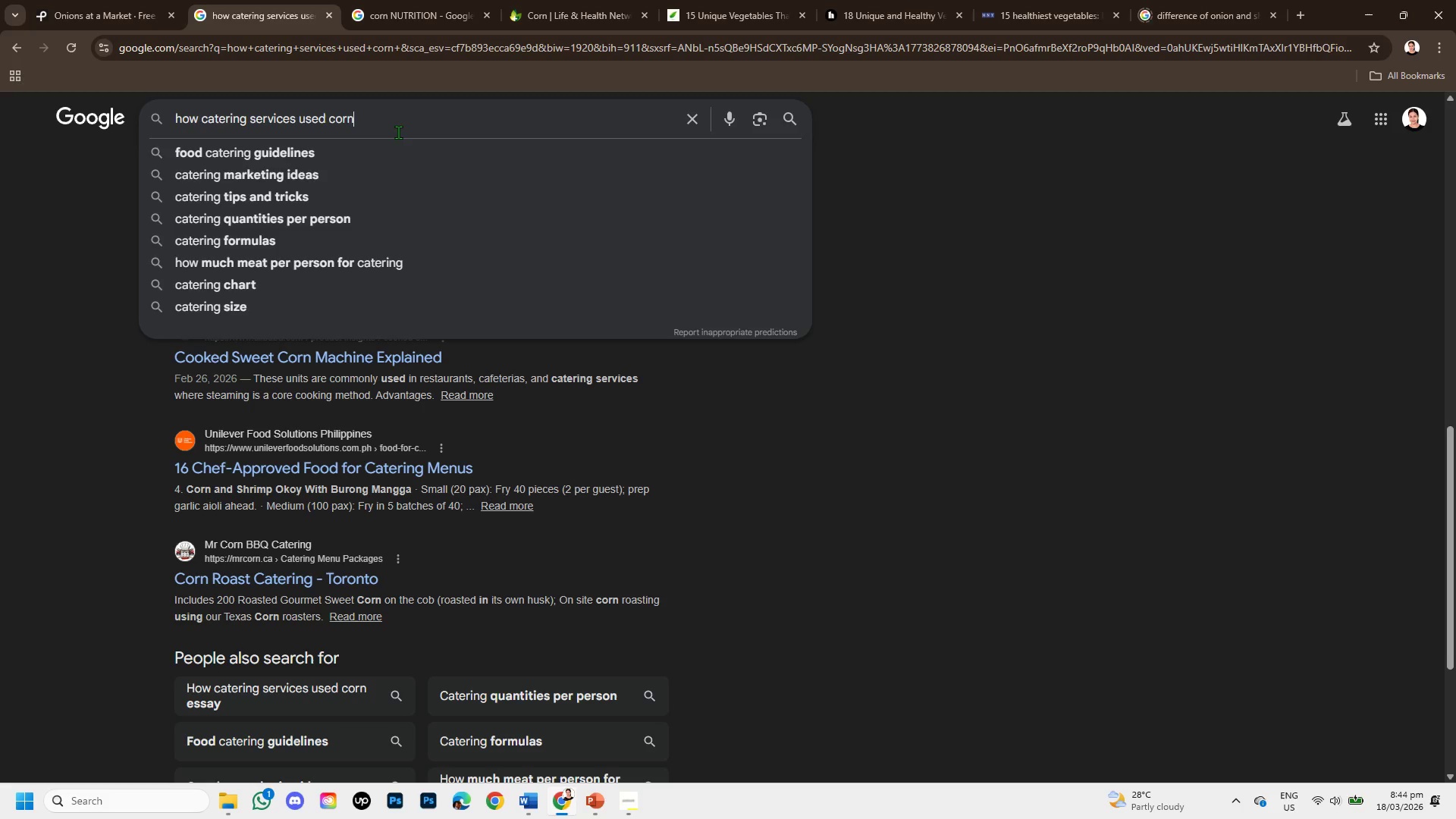 
type( vege)
 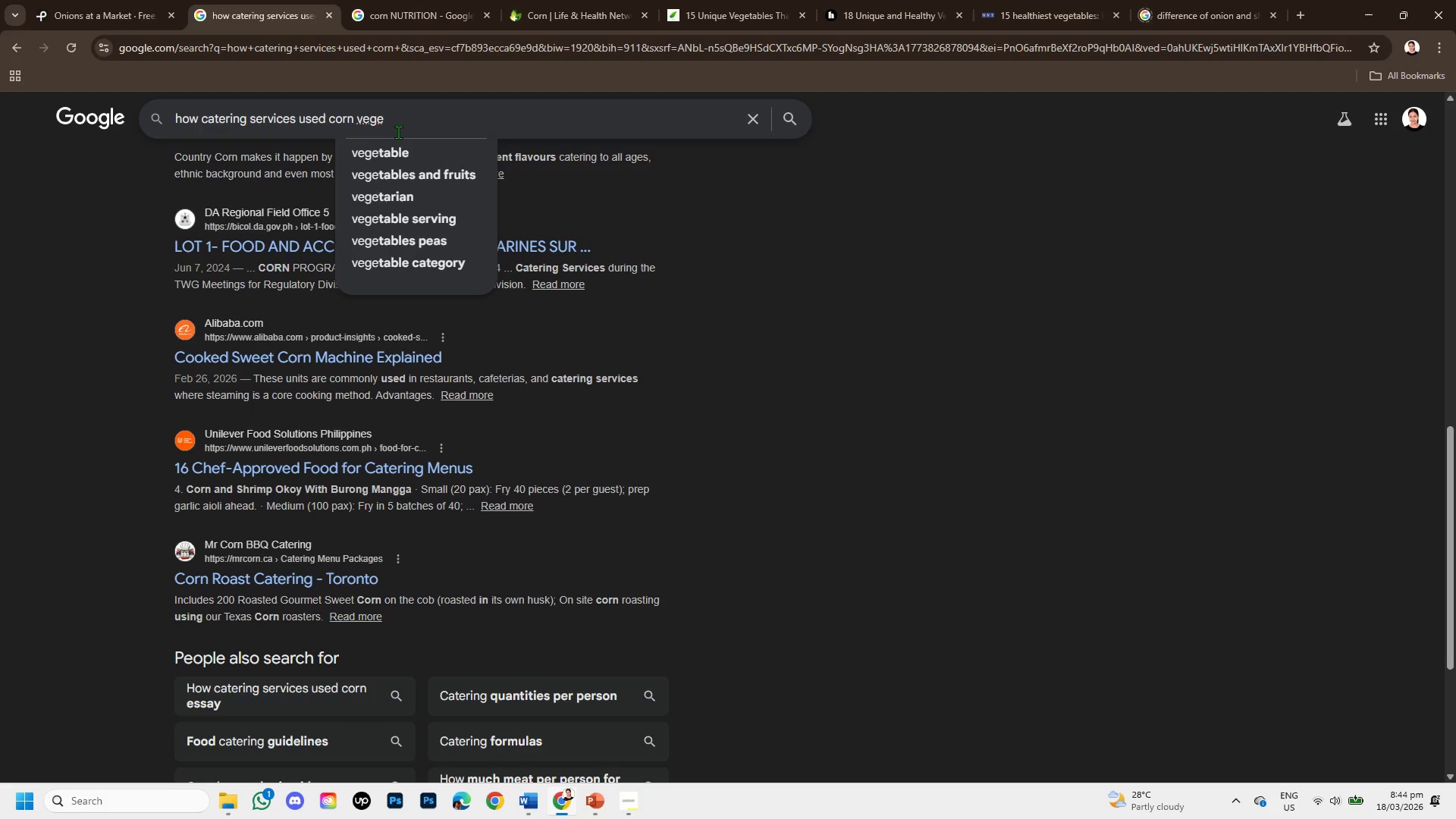 
key(ArrowDown)
 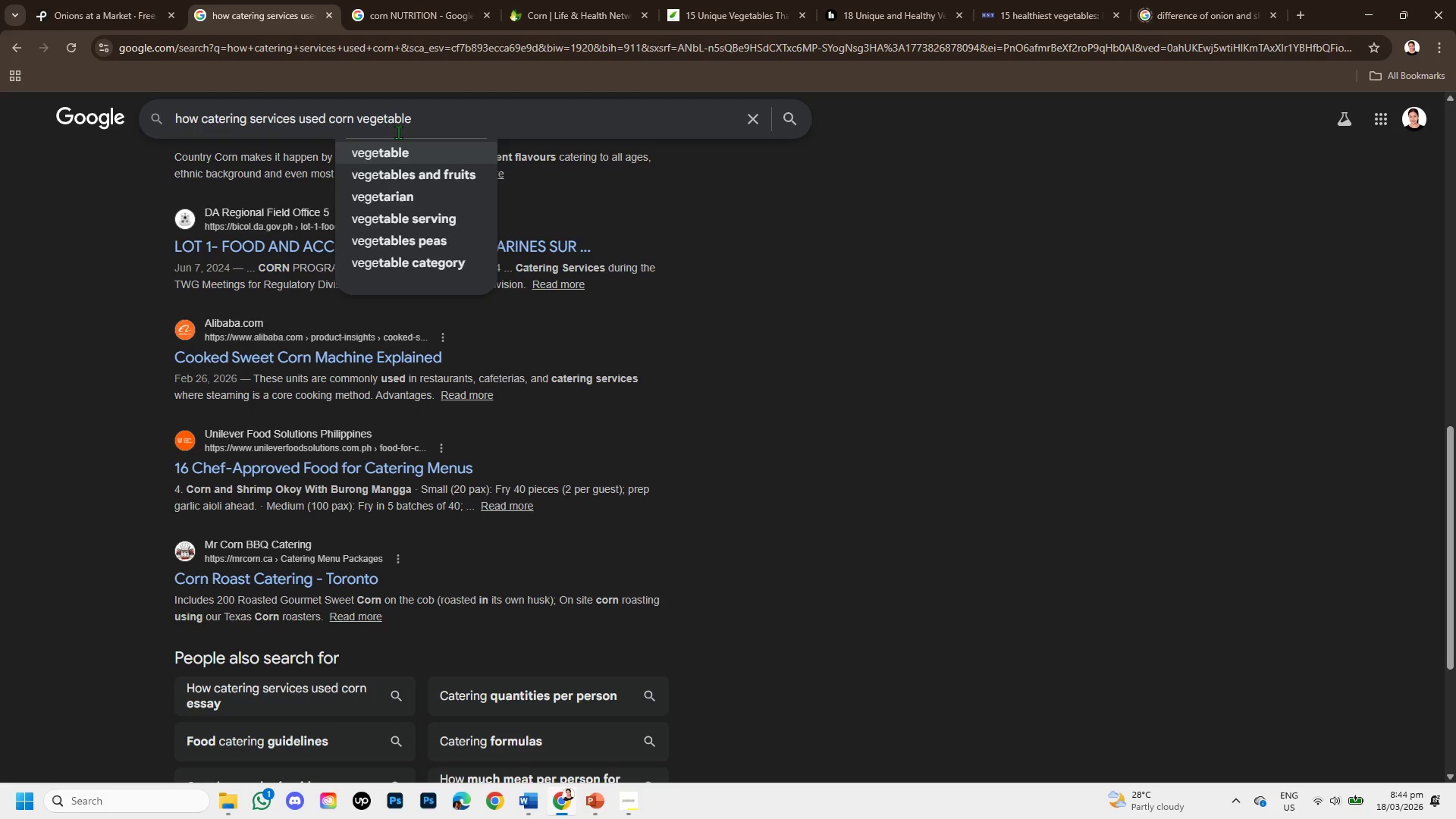 
key(Enter)
 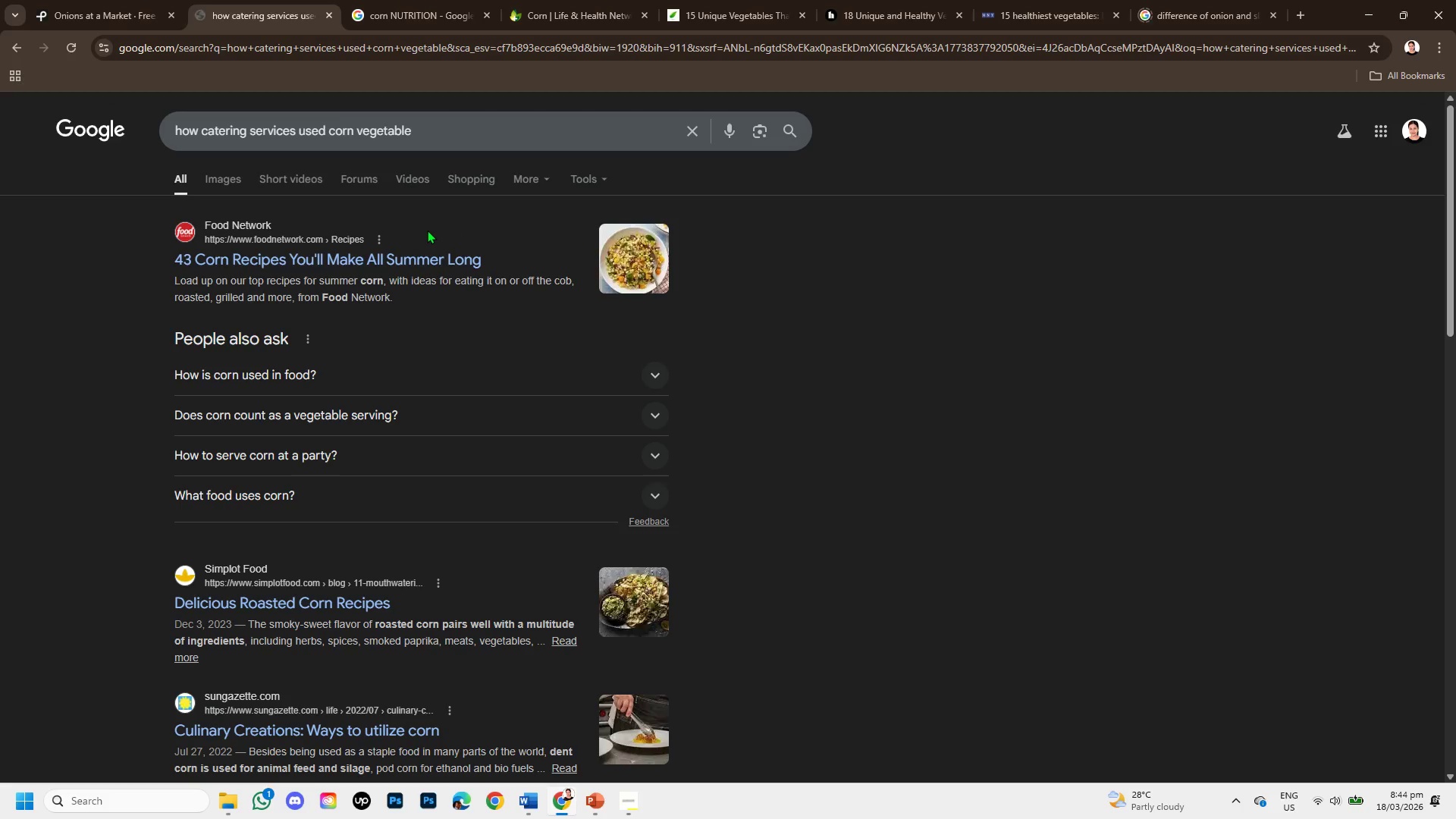 
right_click([423, 249])
 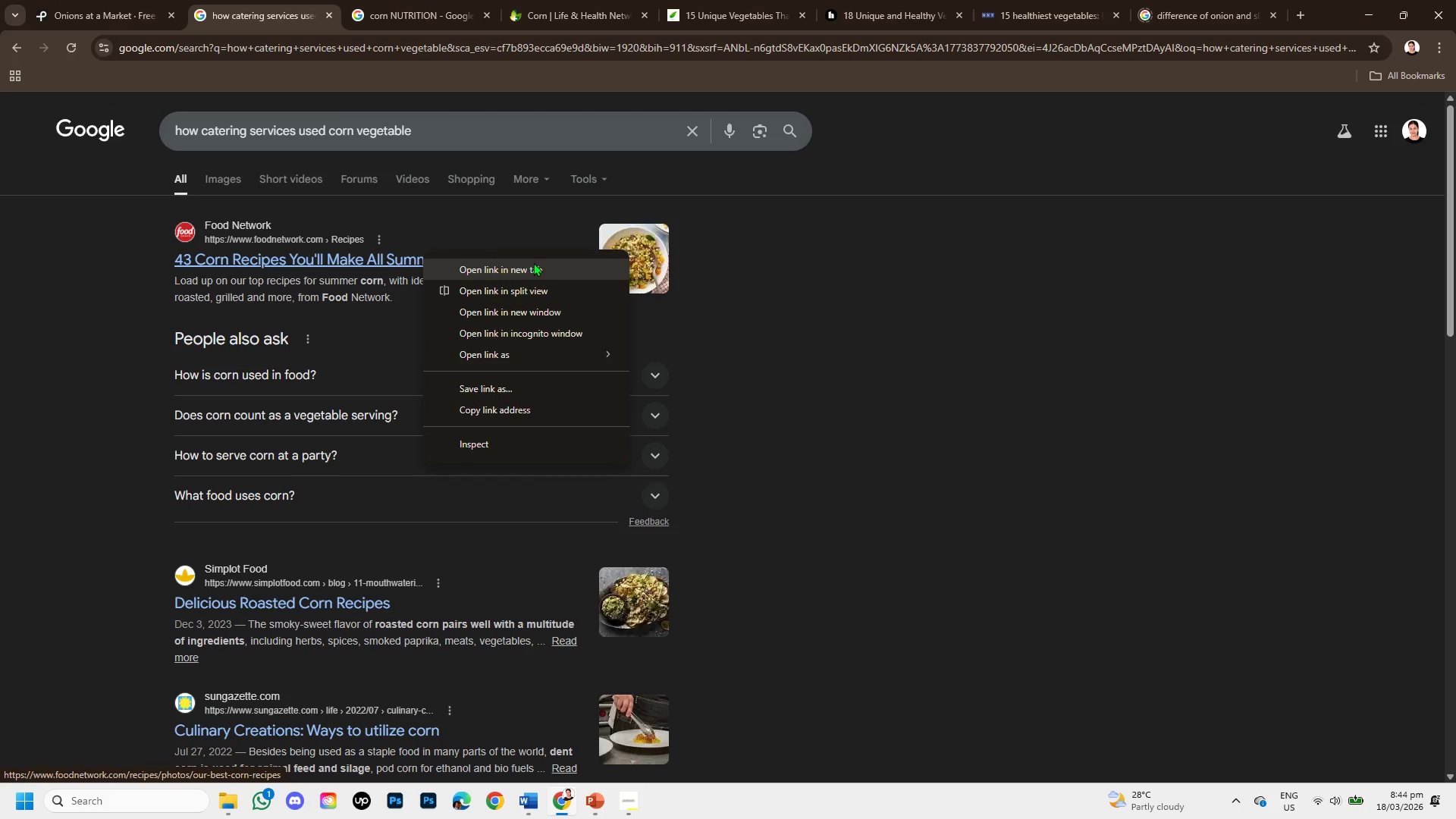 
left_click([534, 262])
 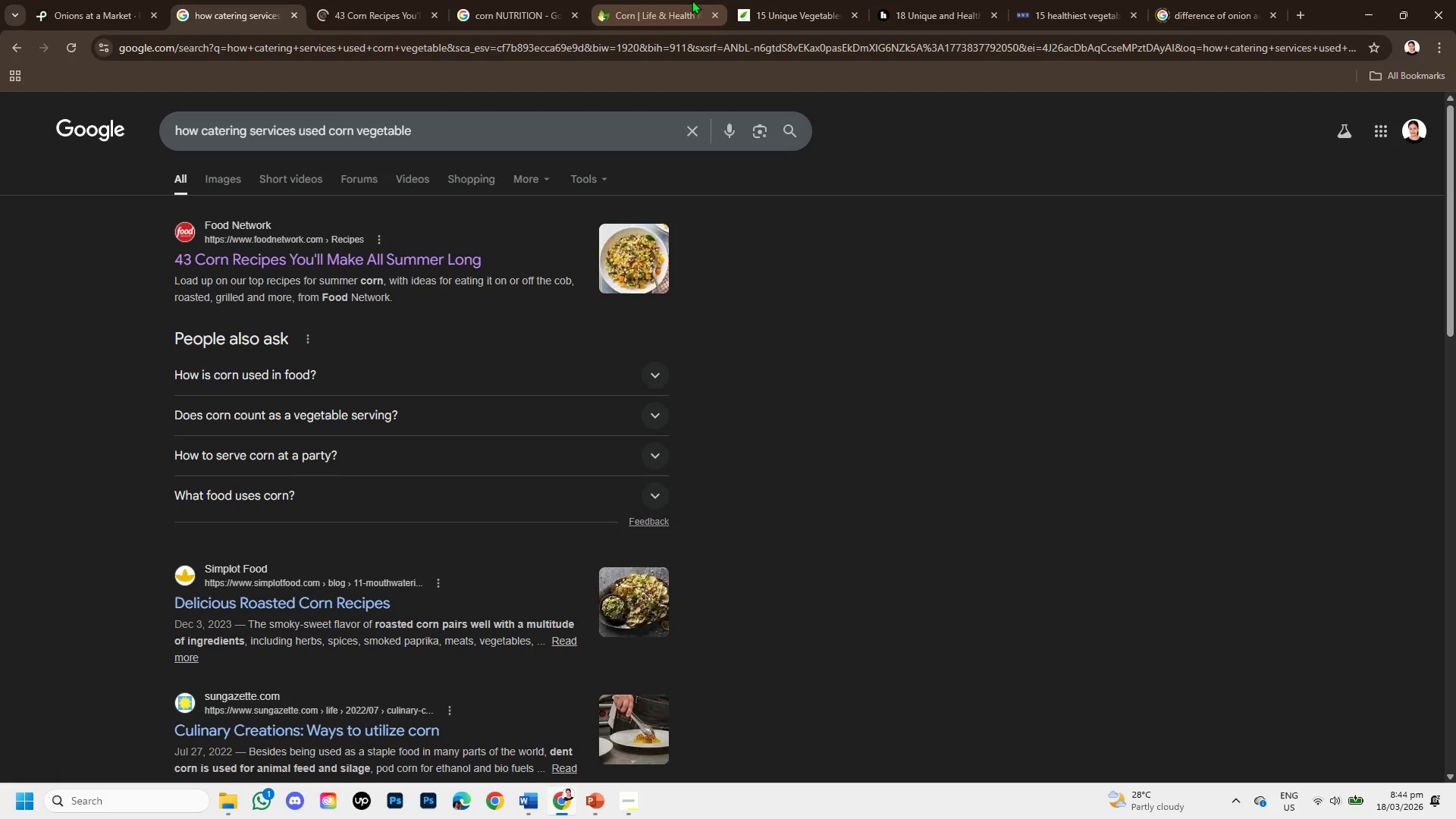 
left_click([680, 0])
 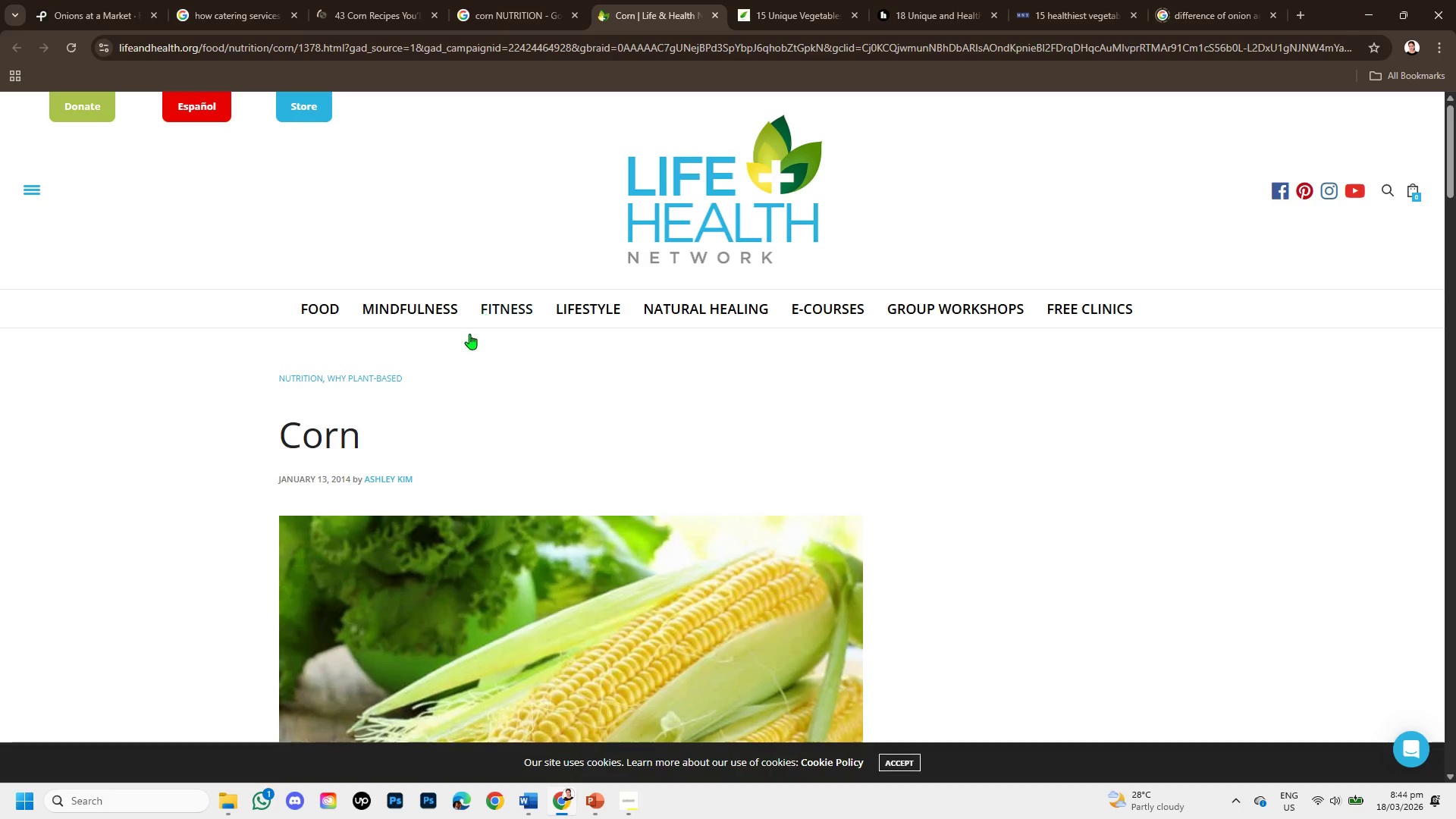 
scroll: coordinate [490, 390], scroll_direction: down, amount: 3.0
 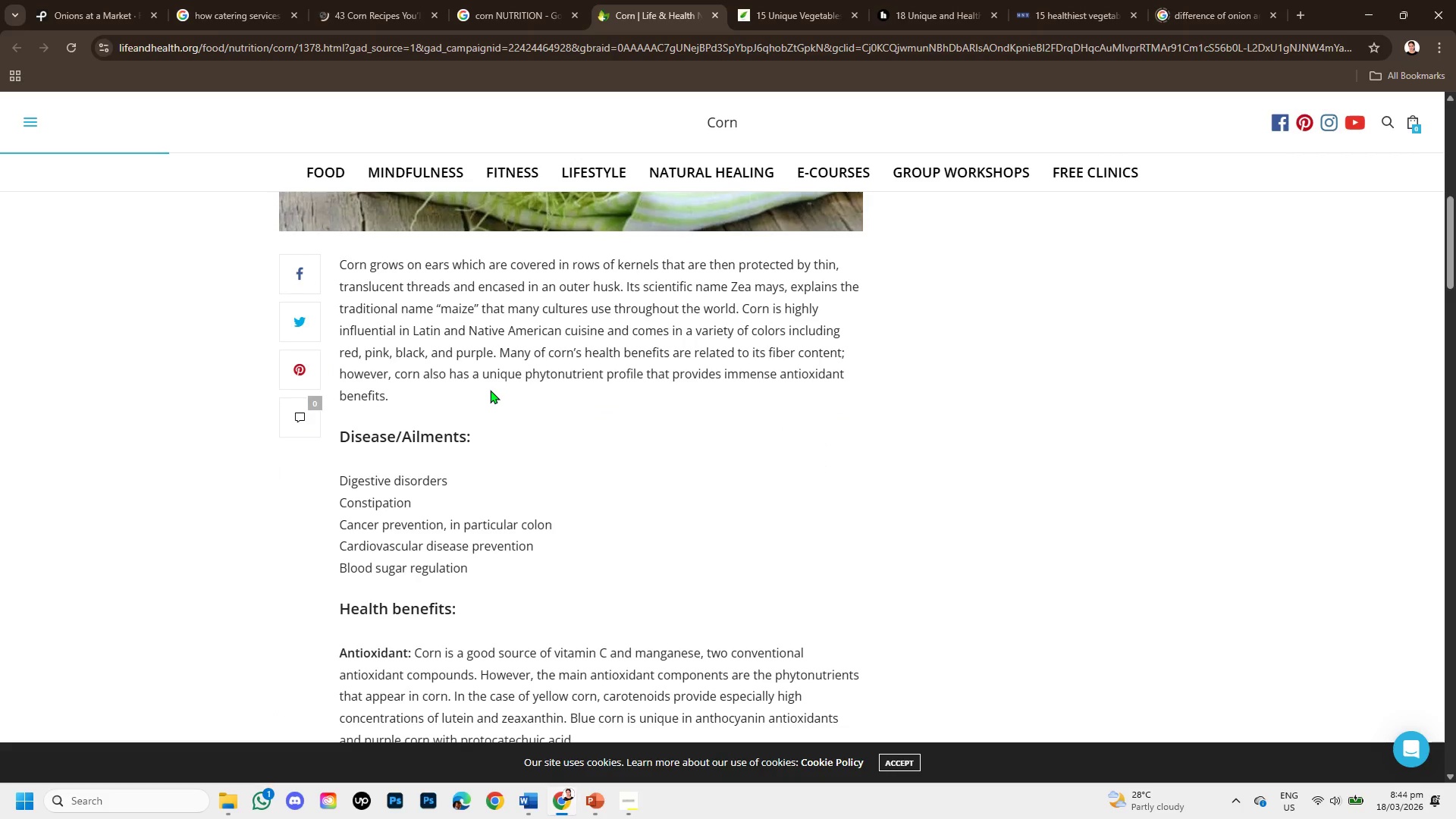 
scroll: coordinate [490, 390], scroll_direction: up, amount: 1.0
 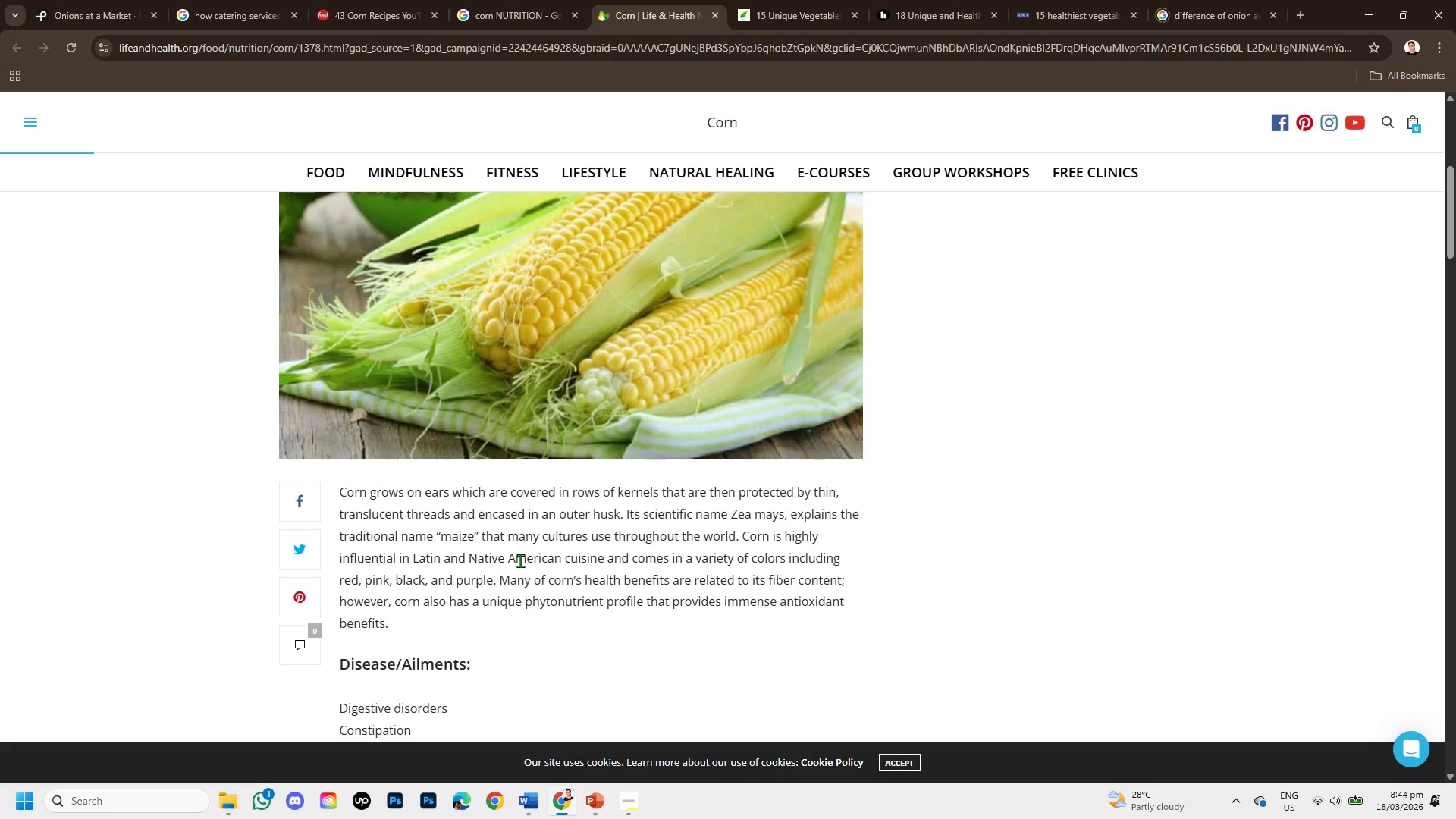 
wait(12.52)
 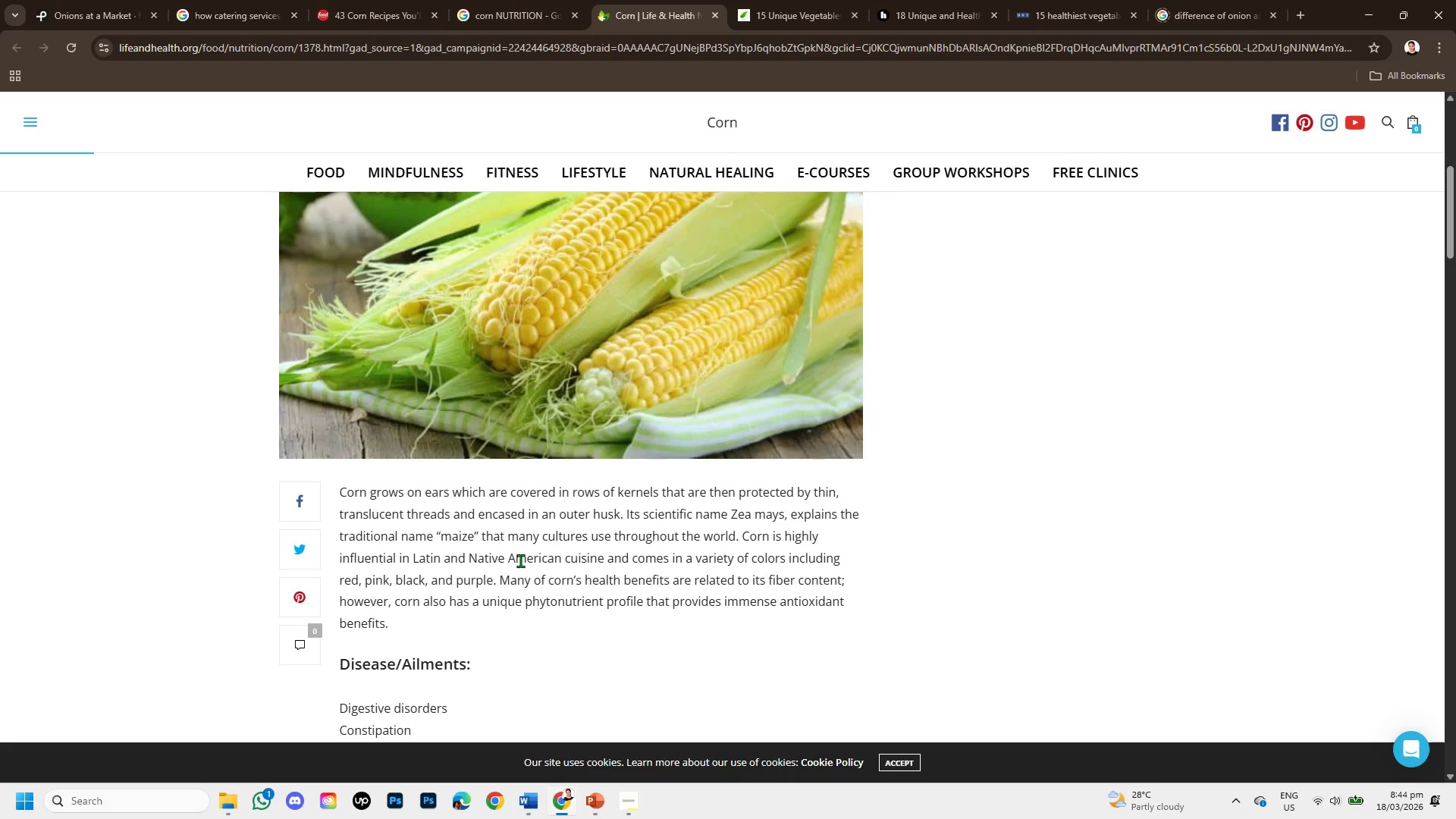 
left_click_drag(start_coordinate=[549, 557], to_coordinate=[729, 576])
 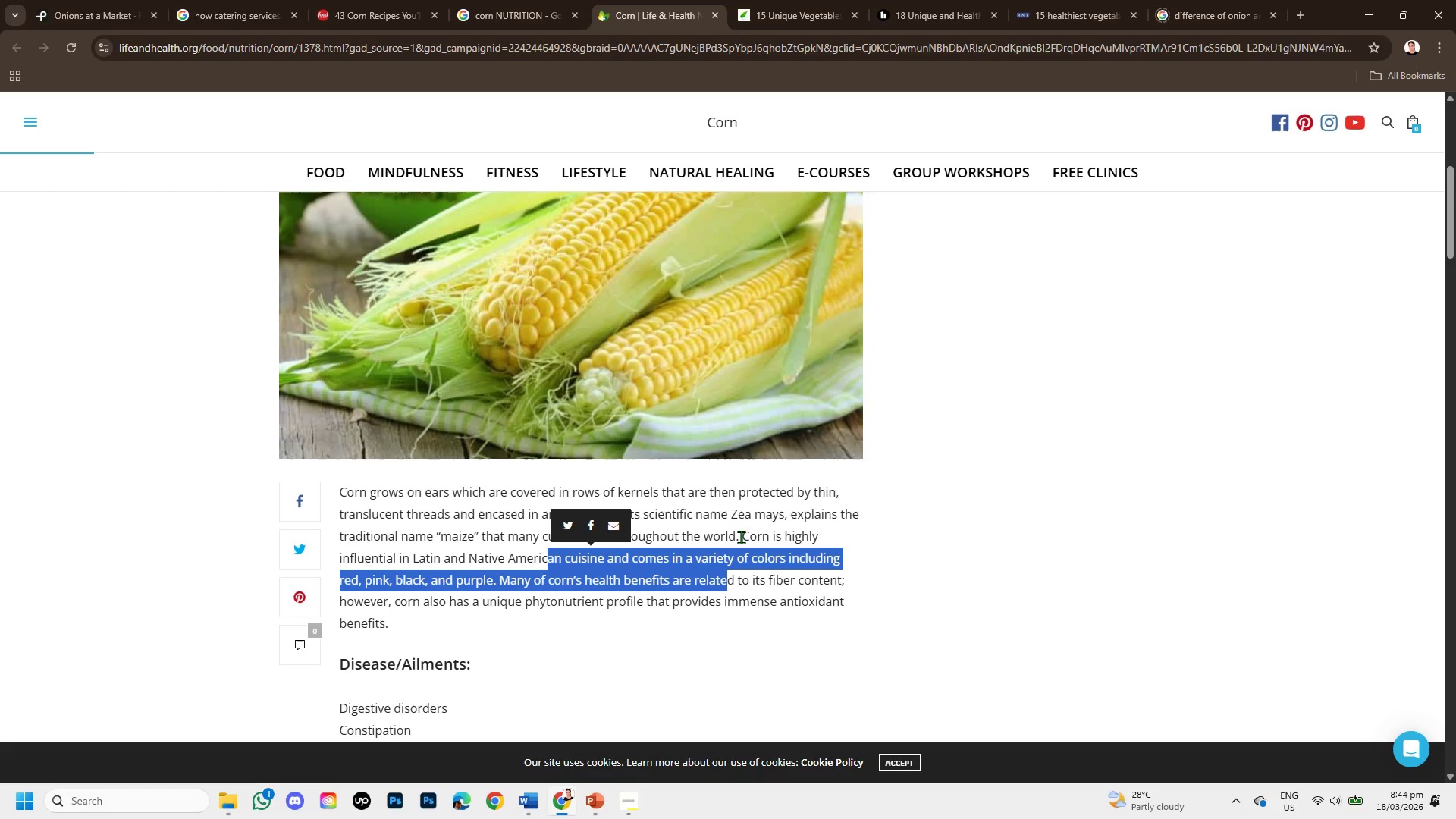 
scroll: coordinate [739, 581], scroll_direction: down, amount: 2.0
 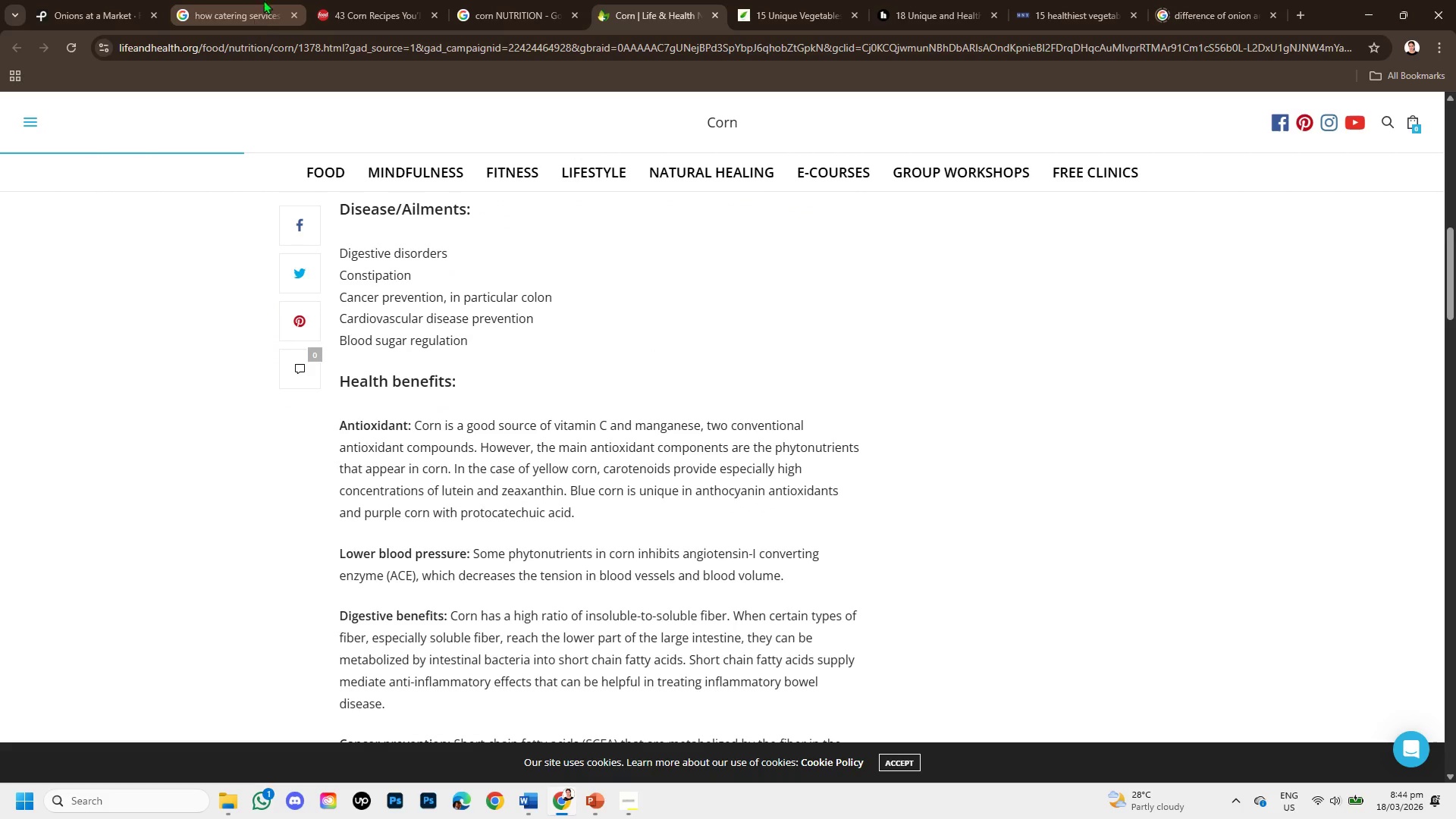 
left_click([344, 0])
 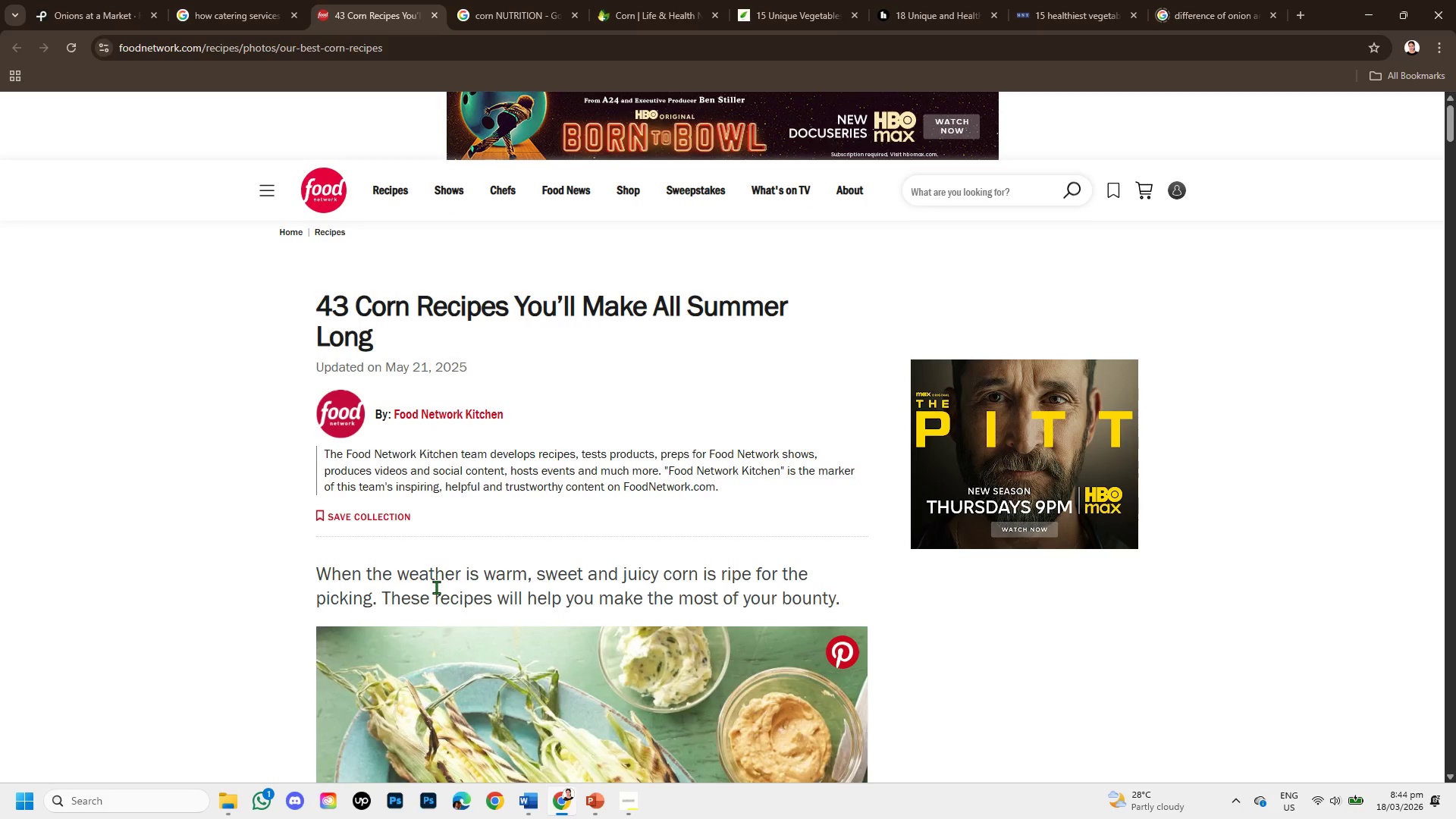 
scroll: coordinate [421, 572], scroll_direction: down, amount: 3.0
 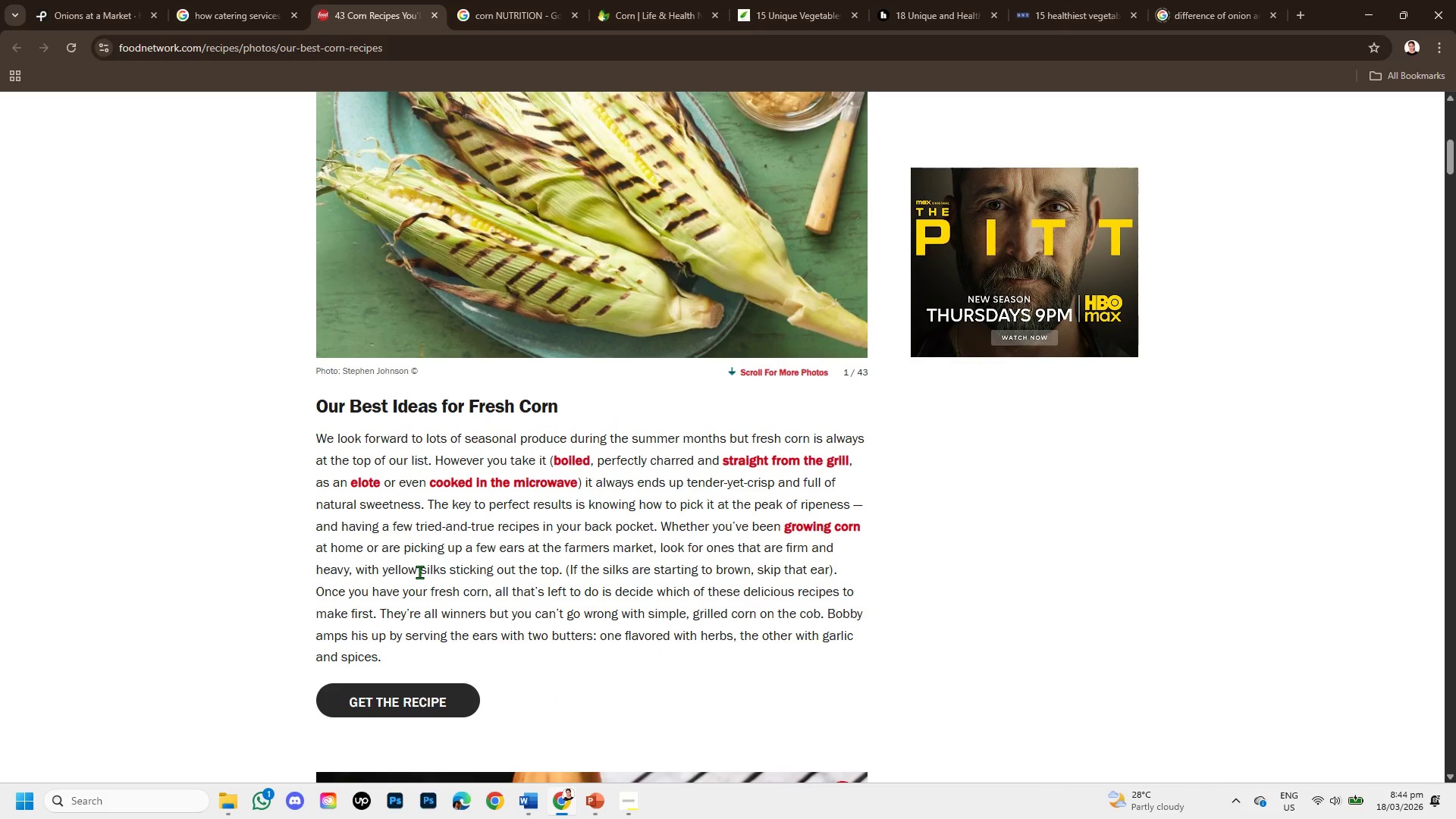 
left_click_drag(start_coordinate=[442, 543], to_coordinate=[530, 571])
 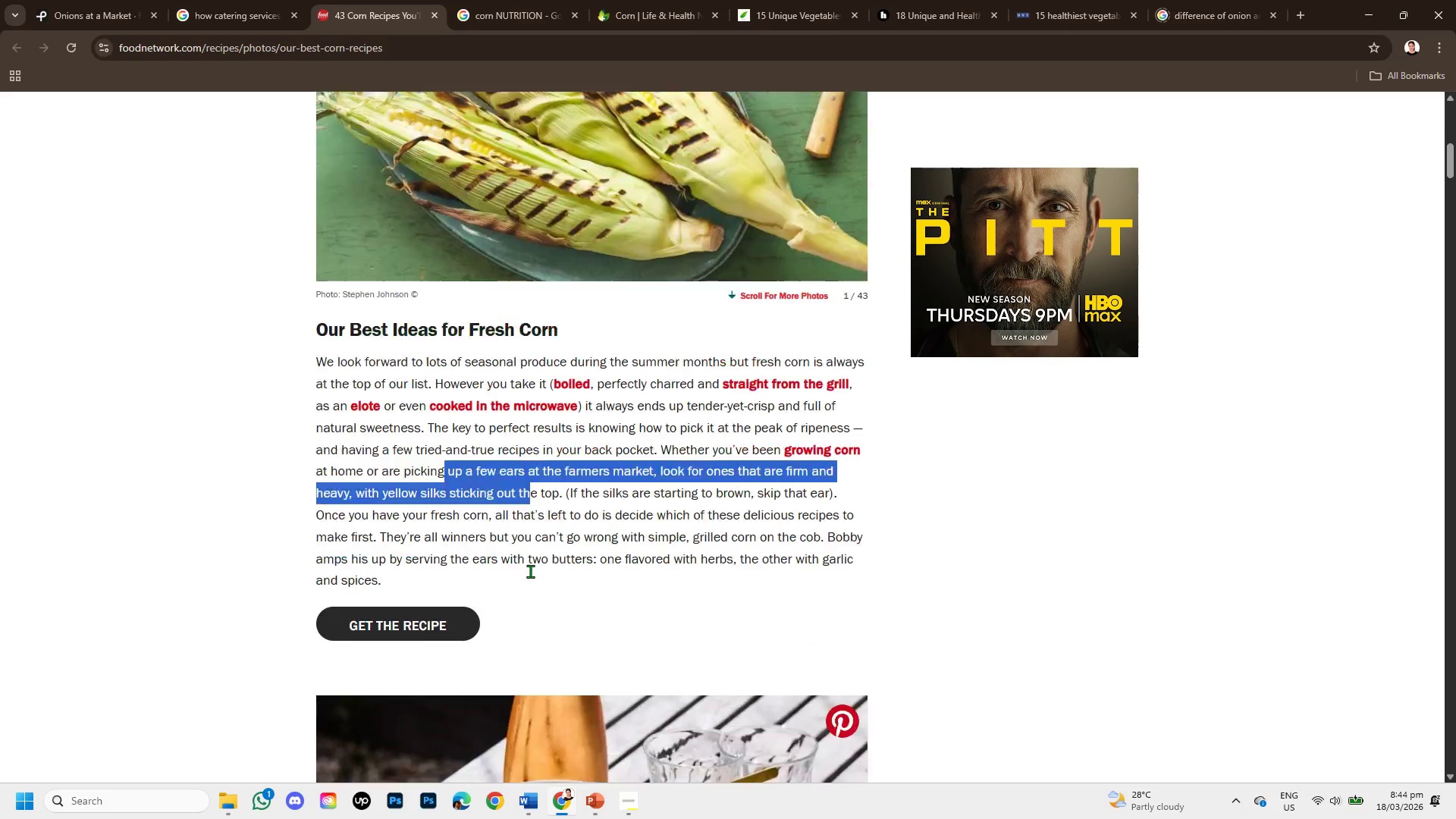 
scroll: coordinate [530, 571], scroll_direction: down, amount: 3.0
 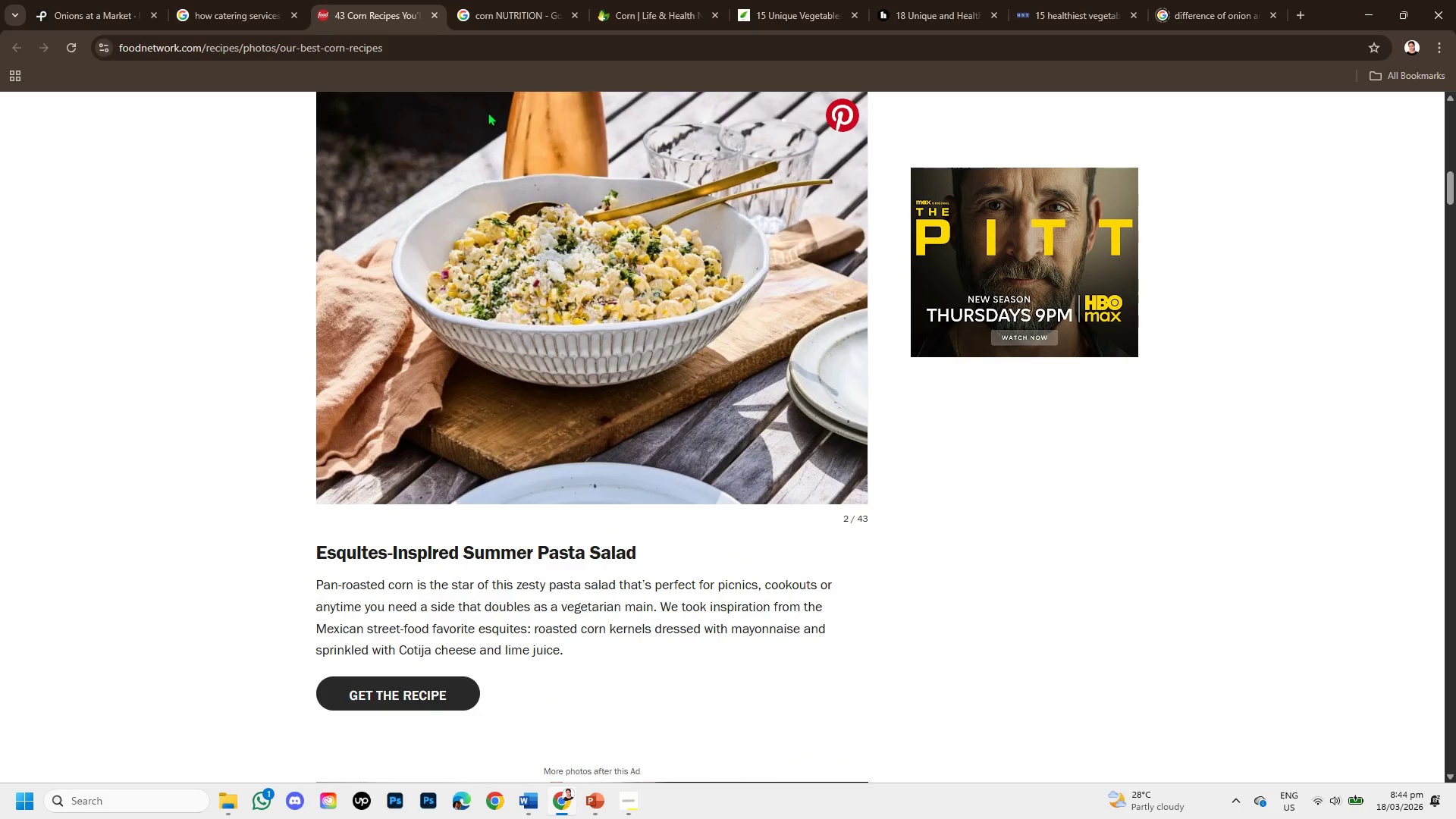 
left_click([489, 0])
 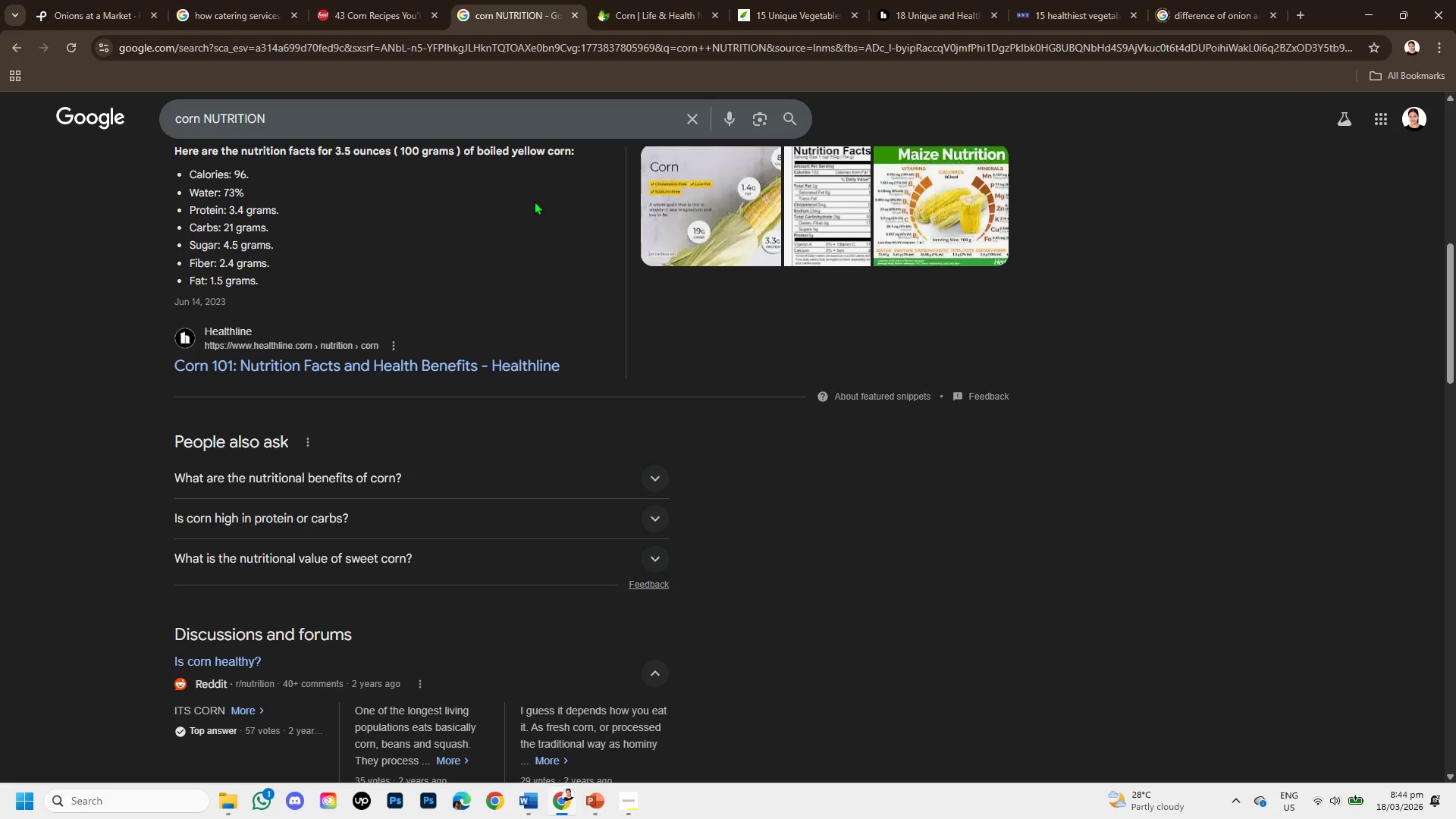 
scroll: coordinate [534, 201], scroll_direction: up, amount: 2.0
 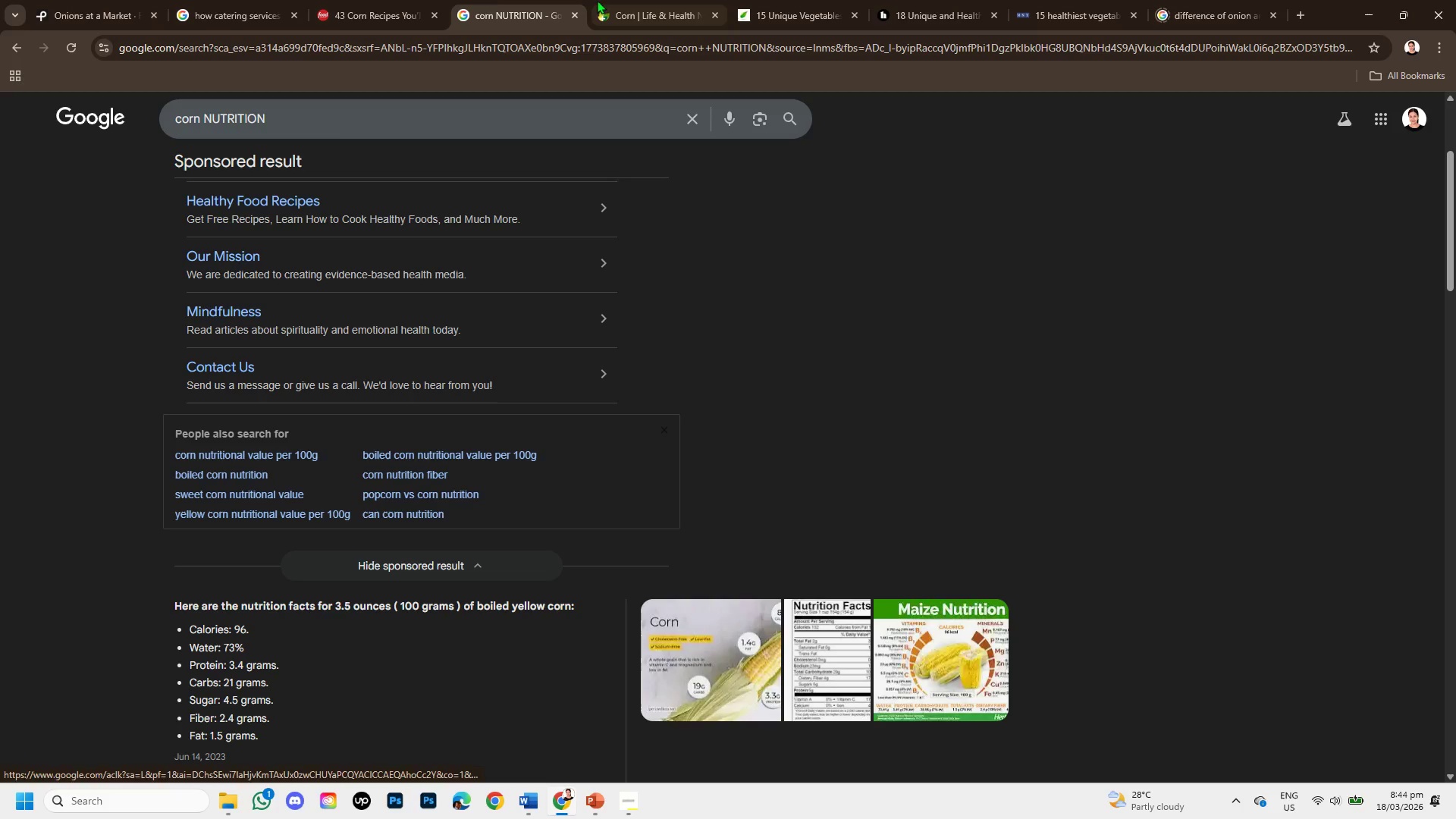 
left_click([614, 0])
 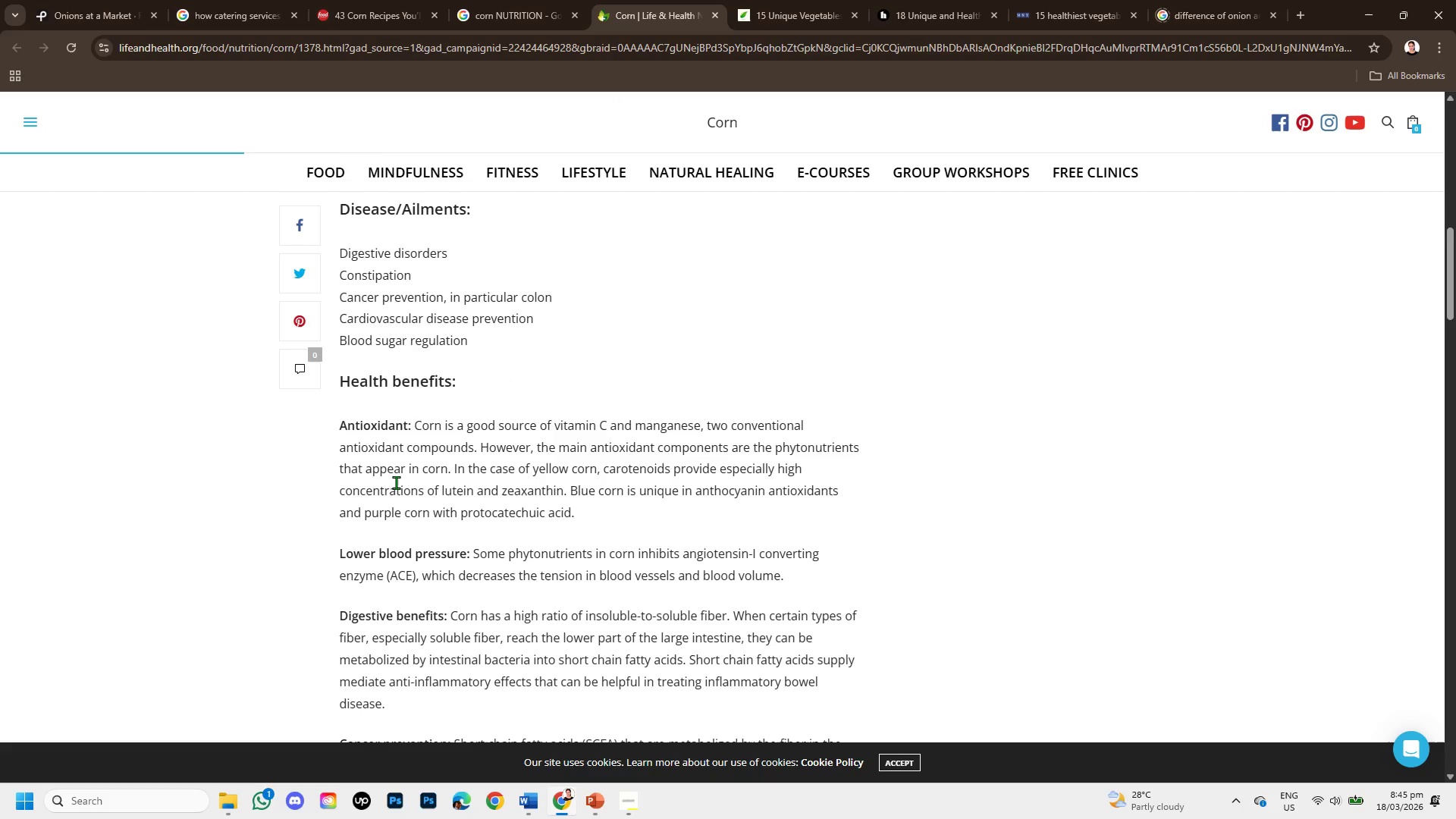 
scroll: coordinate [417, 438], scroll_direction: up, amount: 3.0
 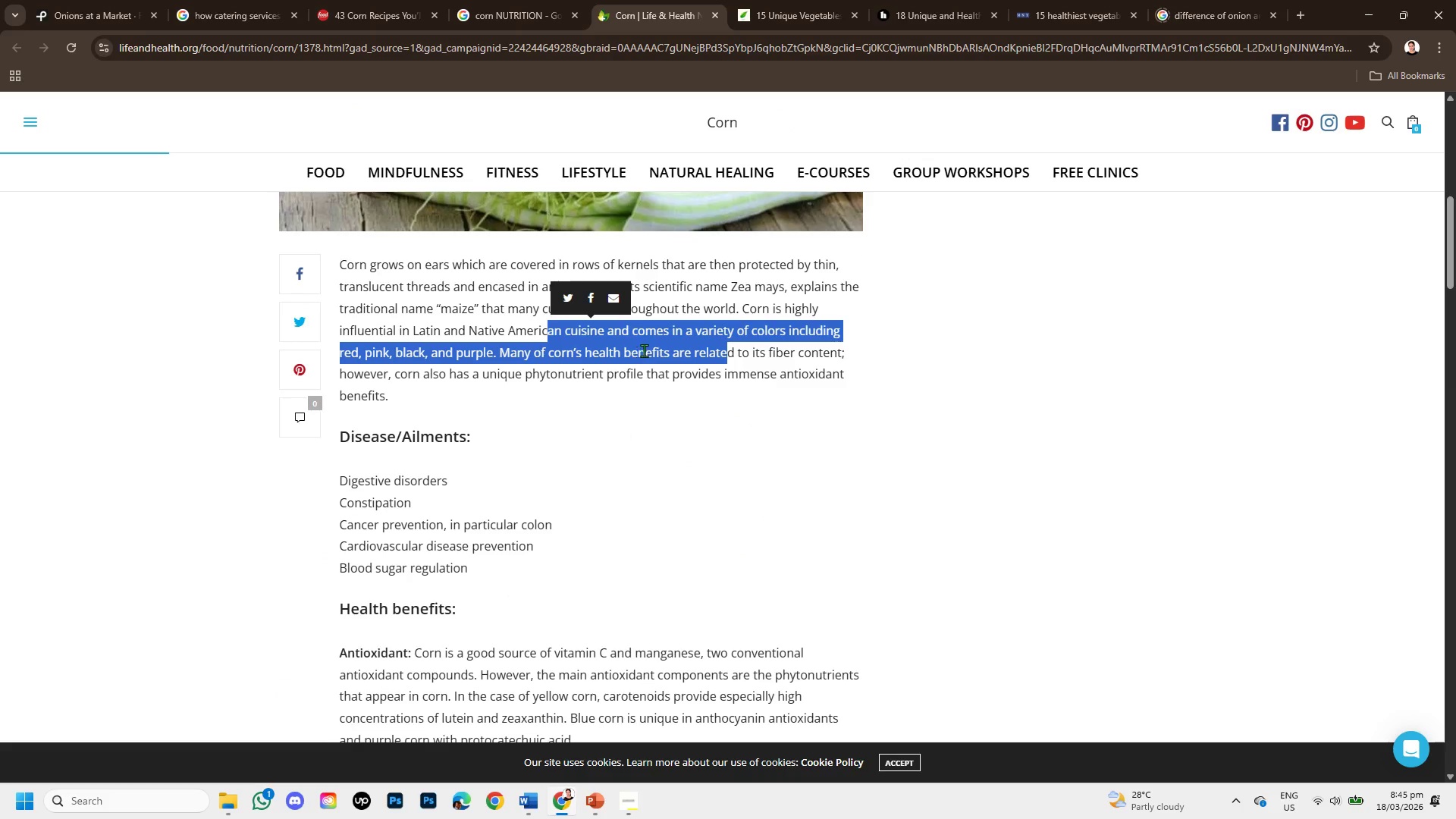 
left_click_drag(start_coordinate=[744, 306], to_coordinate=[500, 354])
 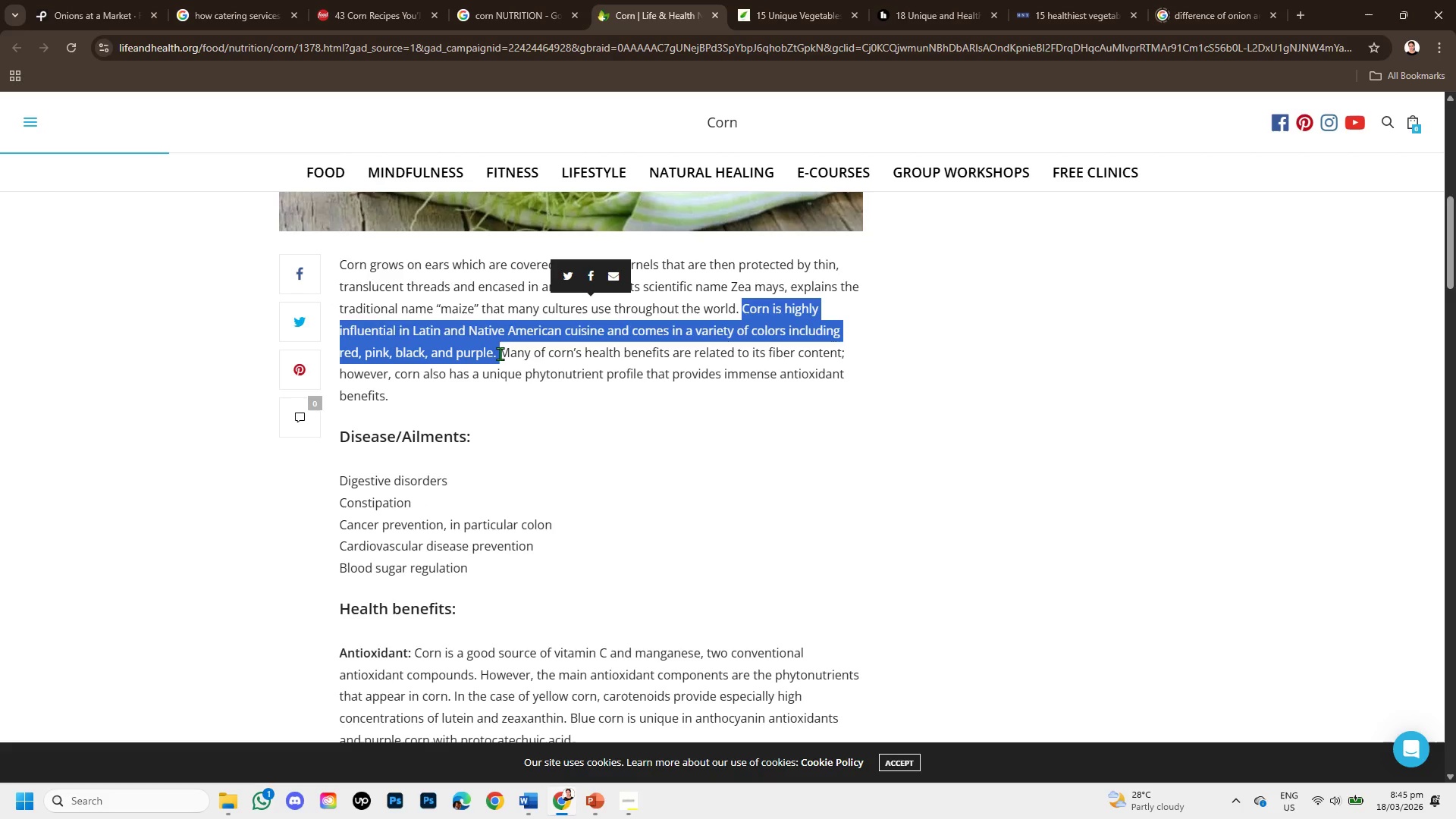 
key(Control+C)
 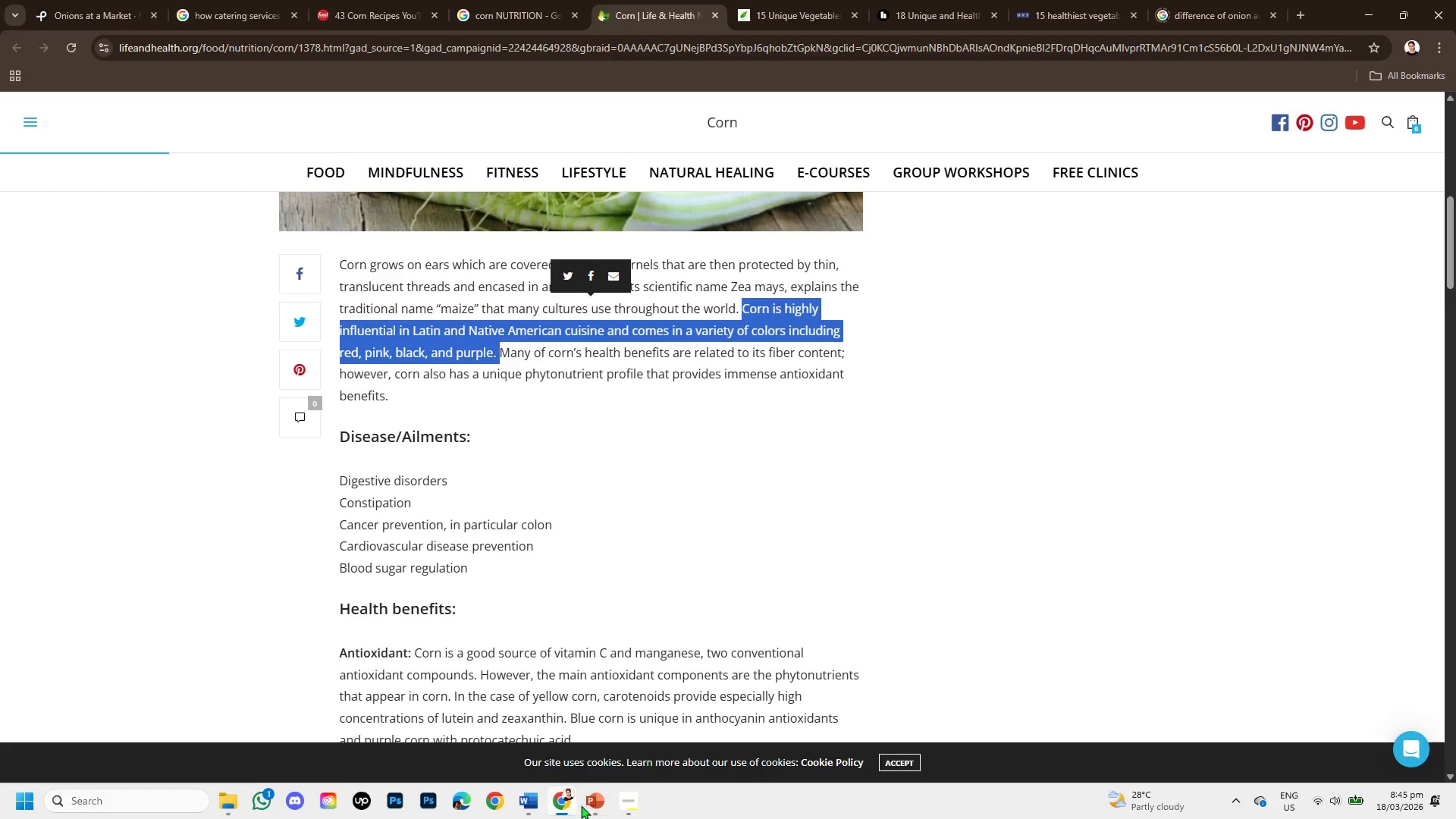 
left_click([588, 804])
 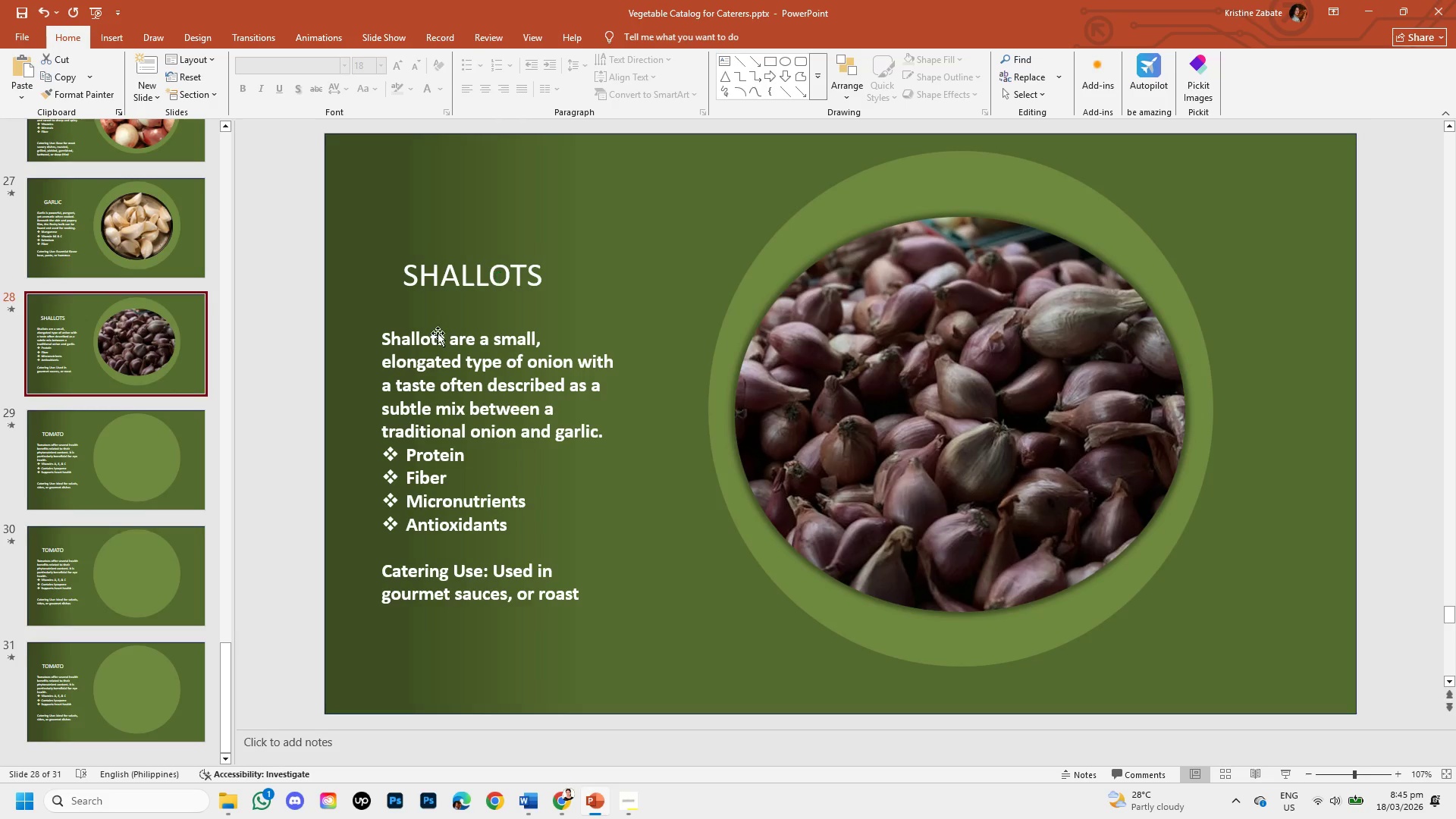 
left_click([103, 458])
 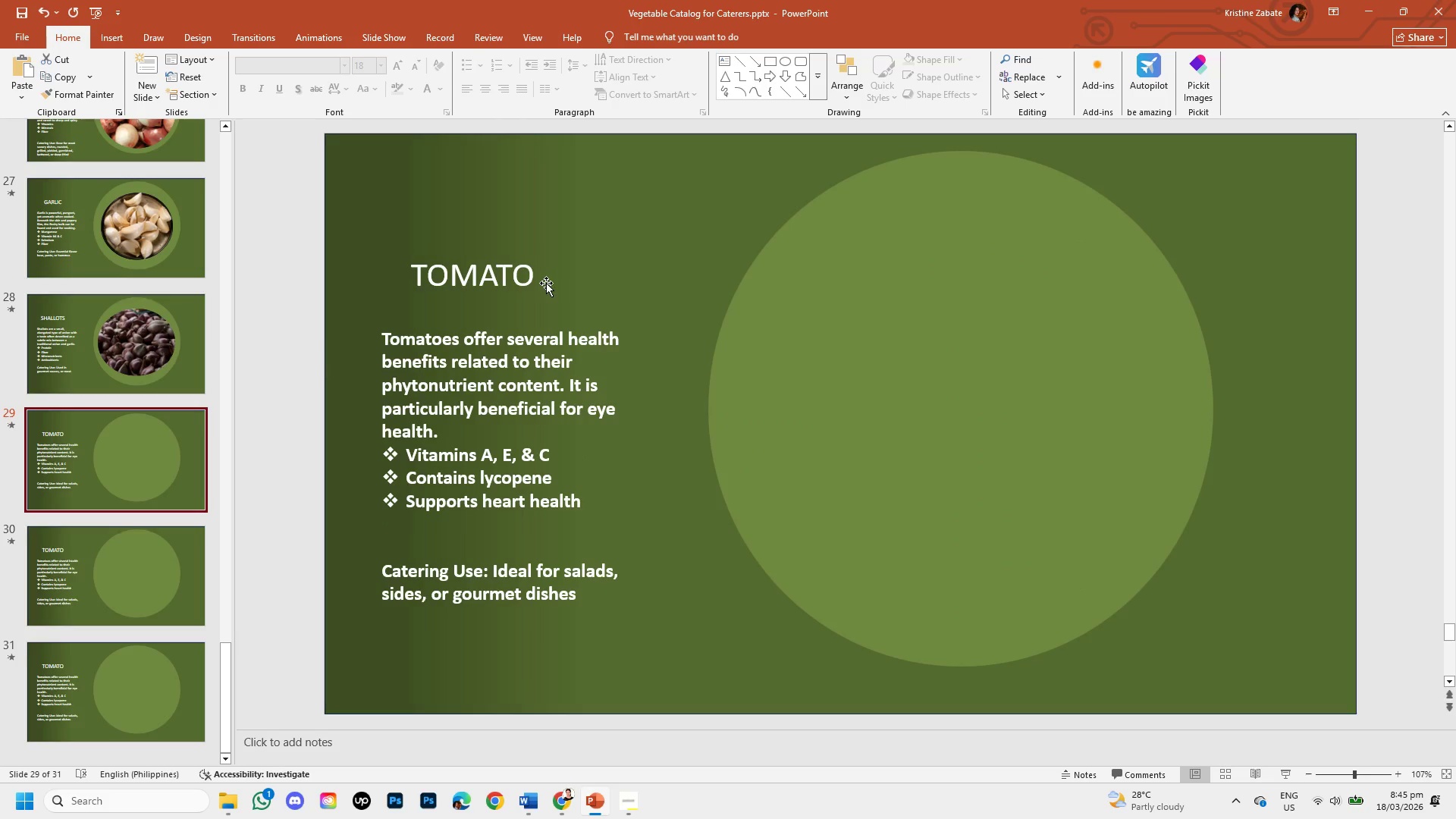 
left_click([528, 274])
 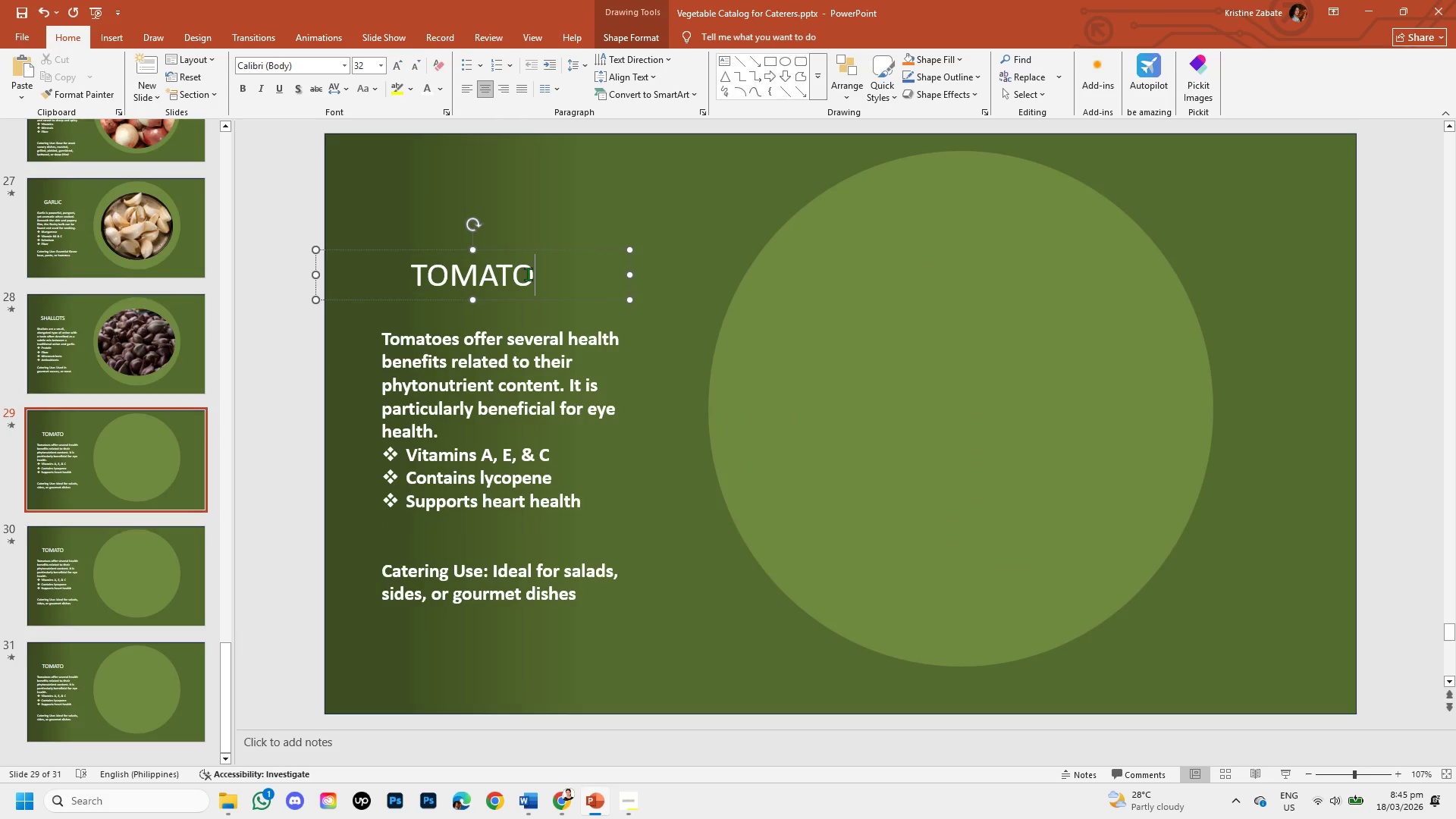 
key(Backspace)
key(Backspace)
key(Backspace)
key(Backspace)
key(Backspace)
key(Backspace)
type(c)
key(Backspace)
type(CORN )
 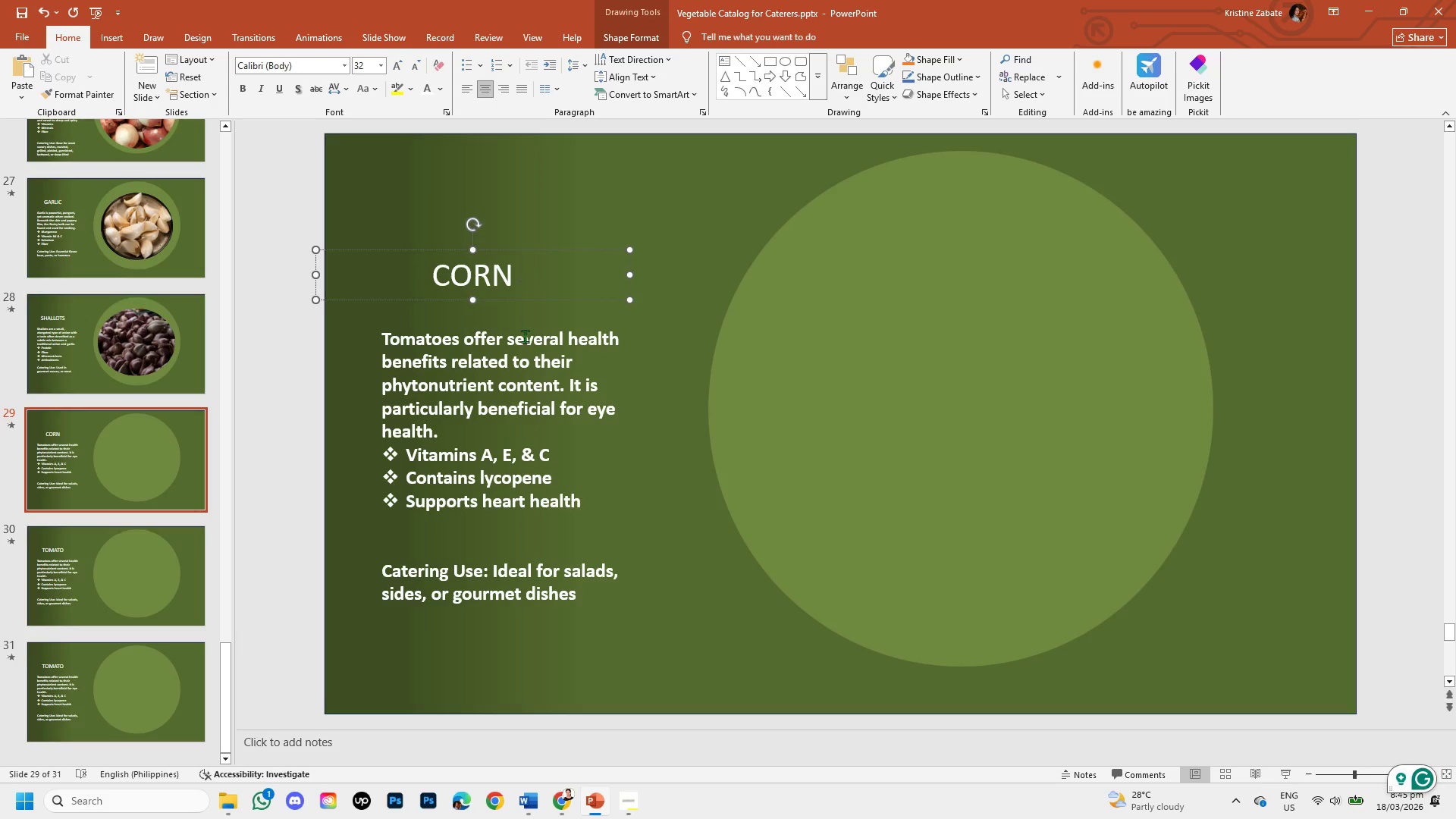 
left_click([525, 344])
 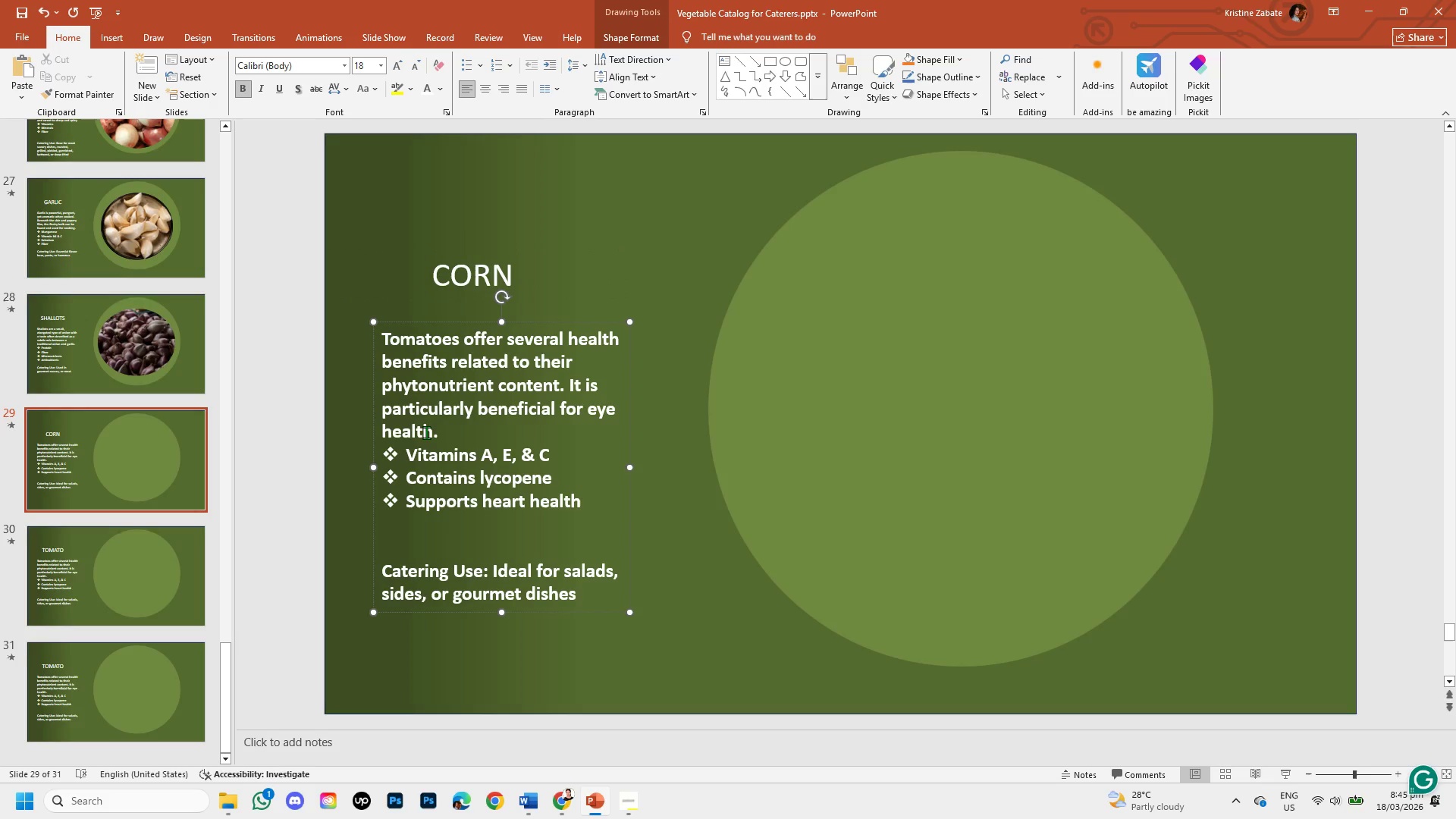 
left_click([433, 431])
 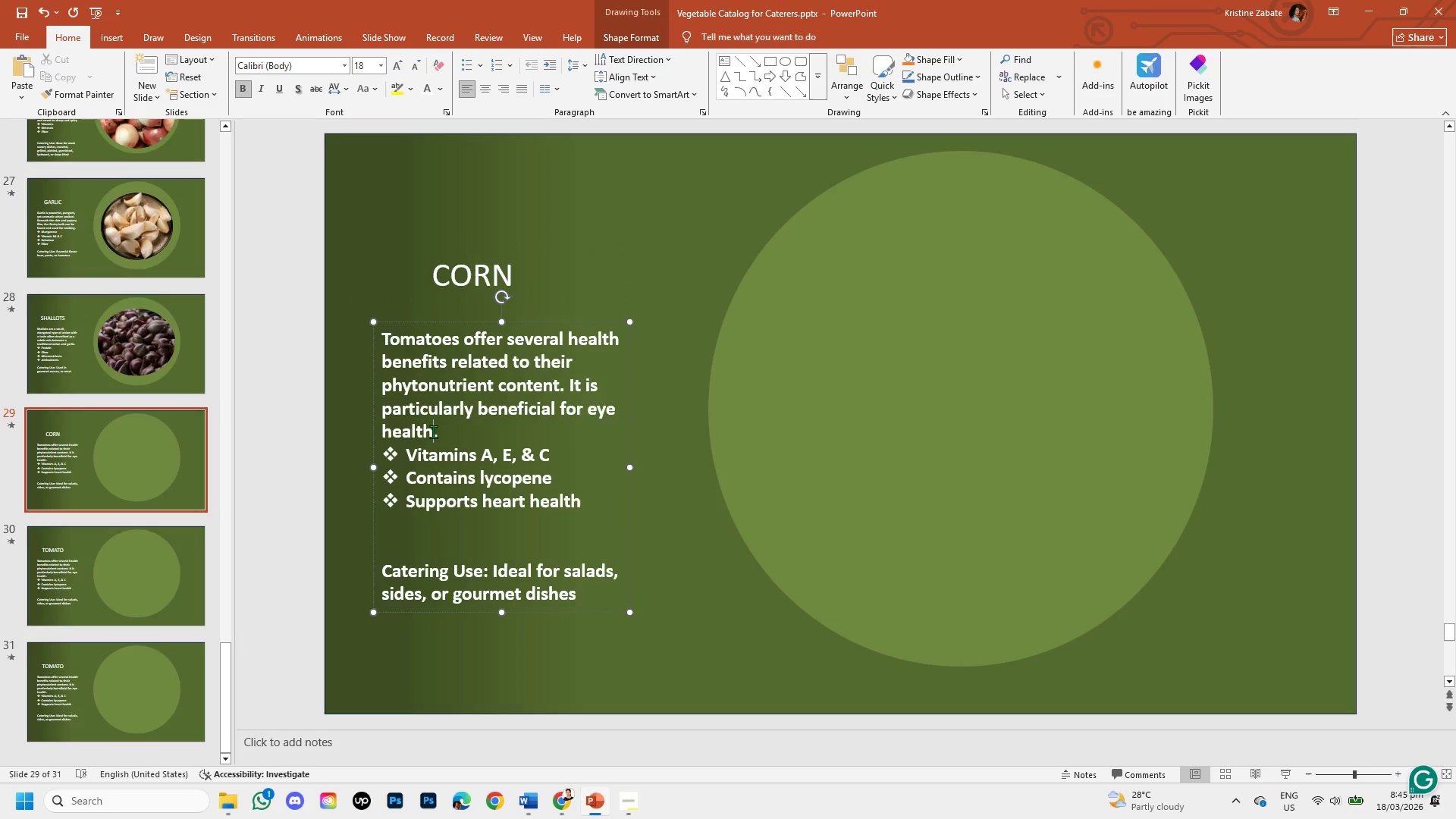 
left_click_drag(start_coordinate=[433, 431], to_coordinate=[390, 329])
 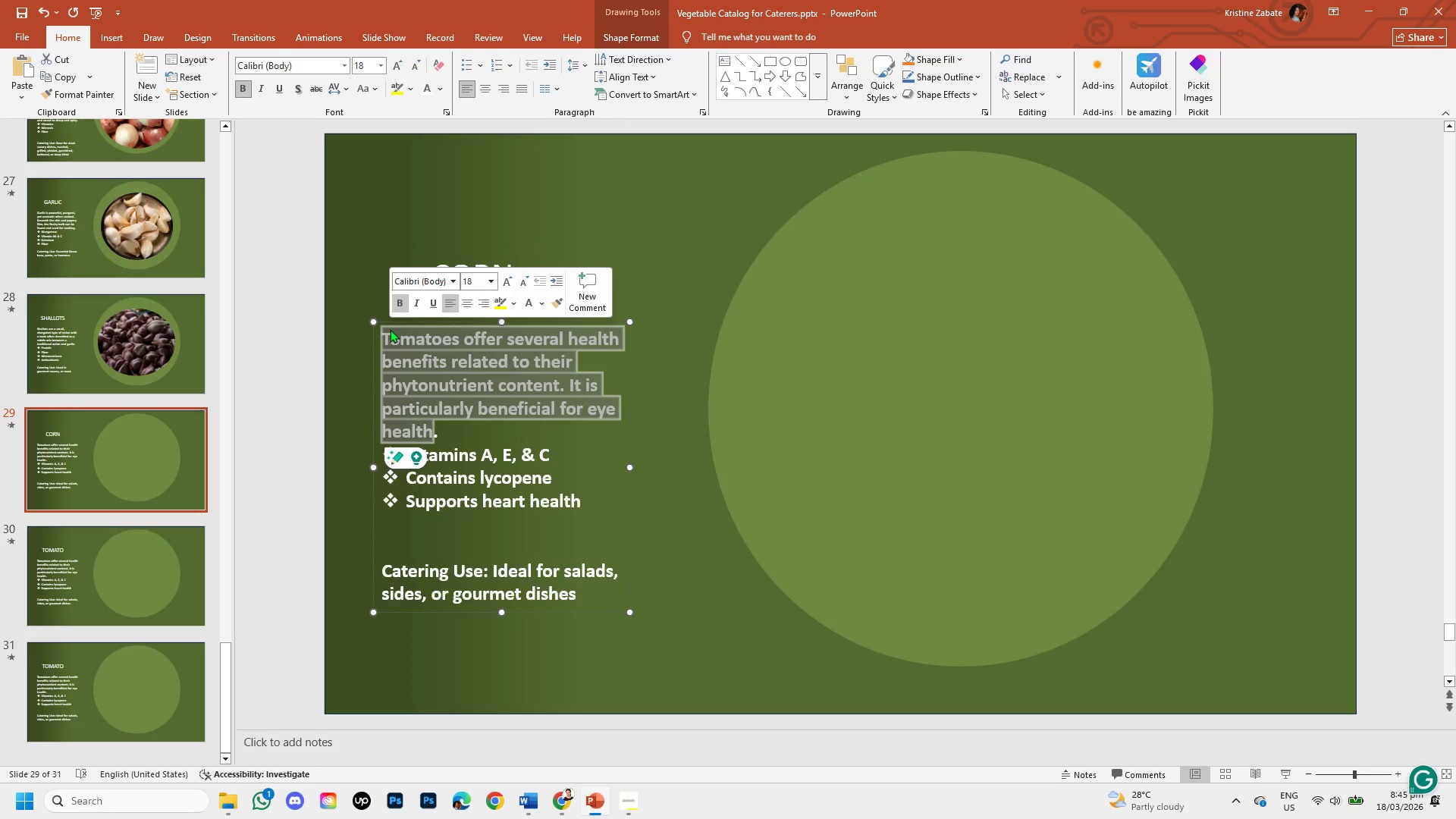 
key(Backspace)
 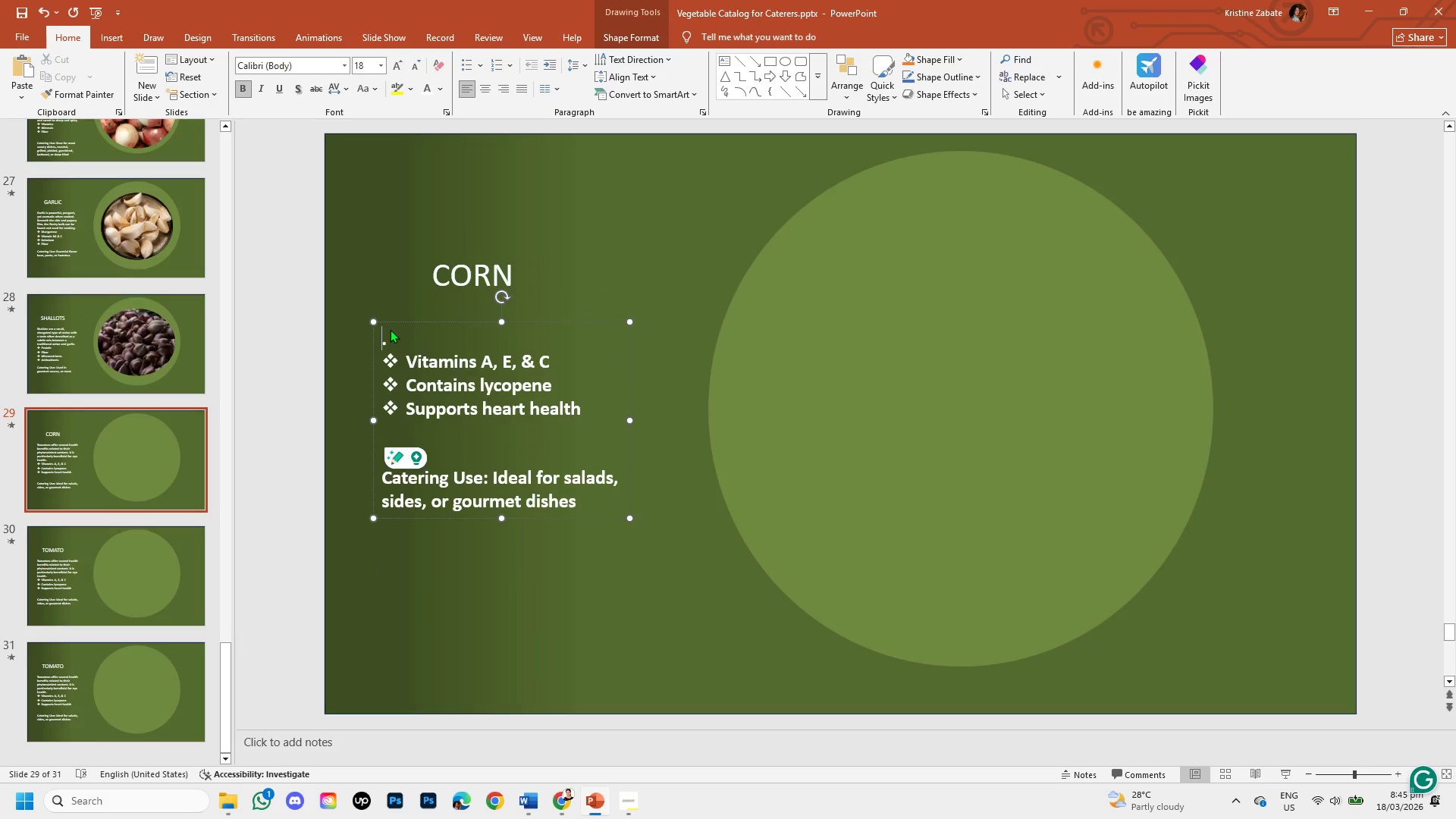 
key(Control+V)
 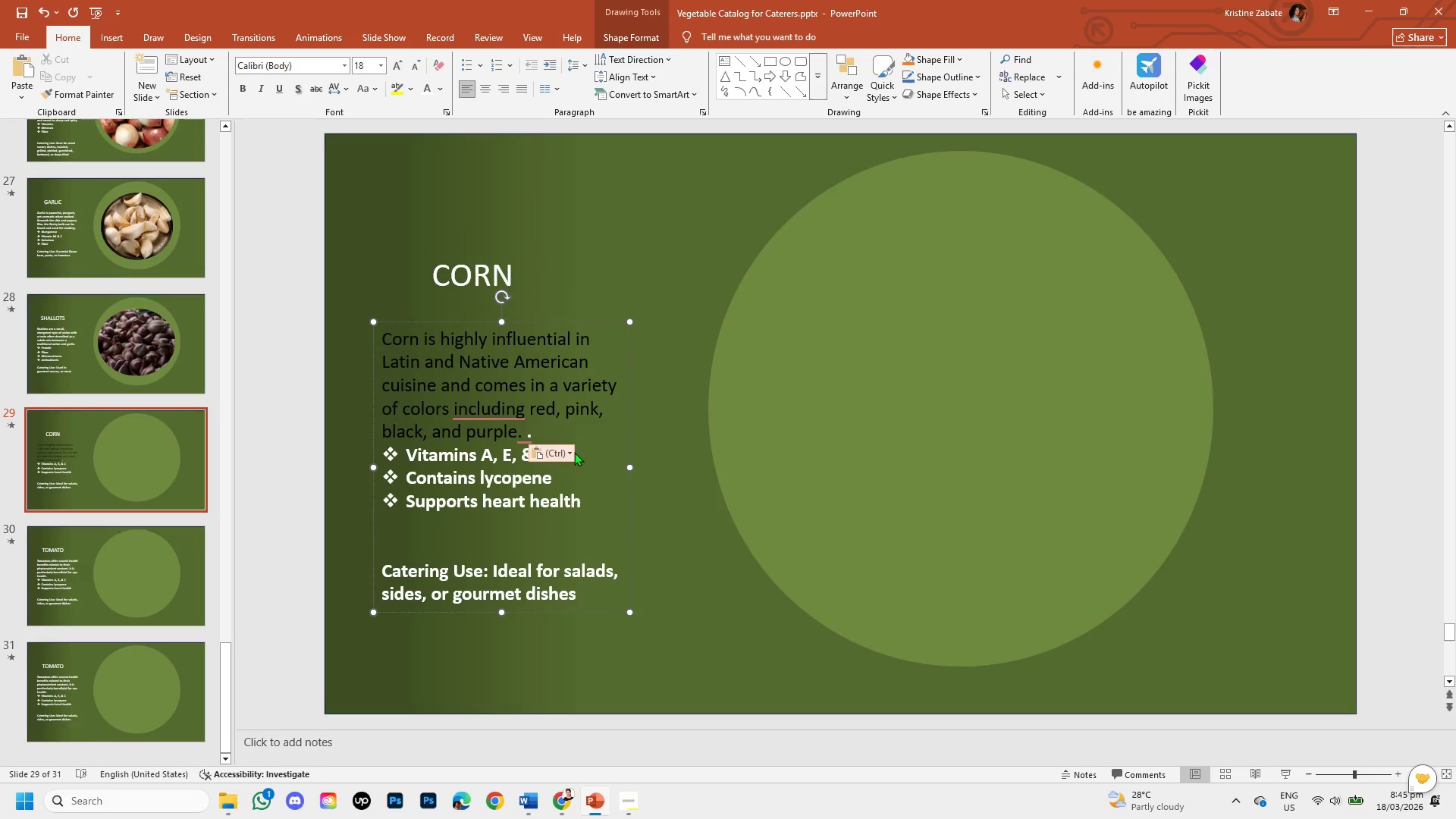 
left_click([563, 457])
 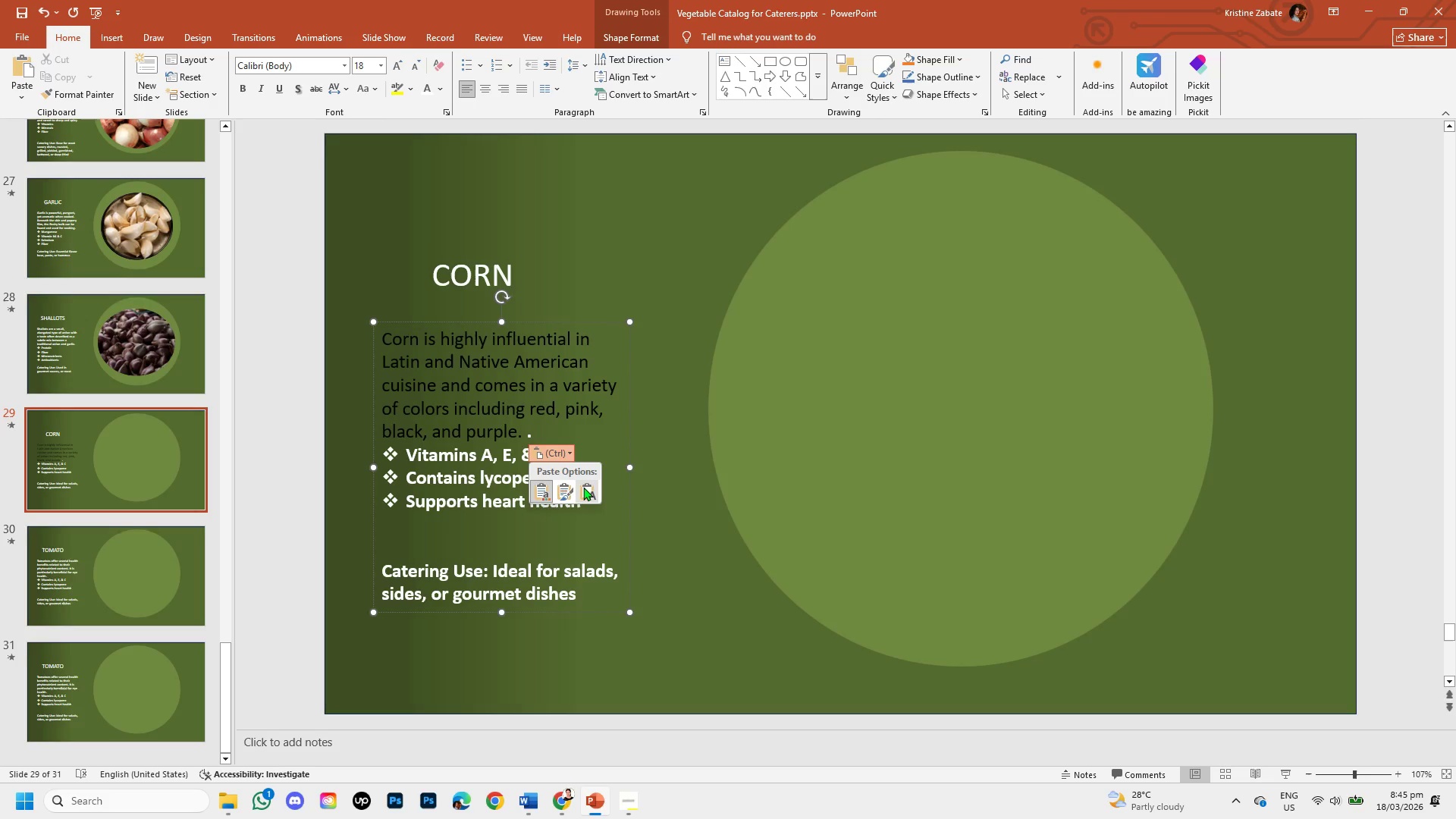 
left_click([584, 488])
 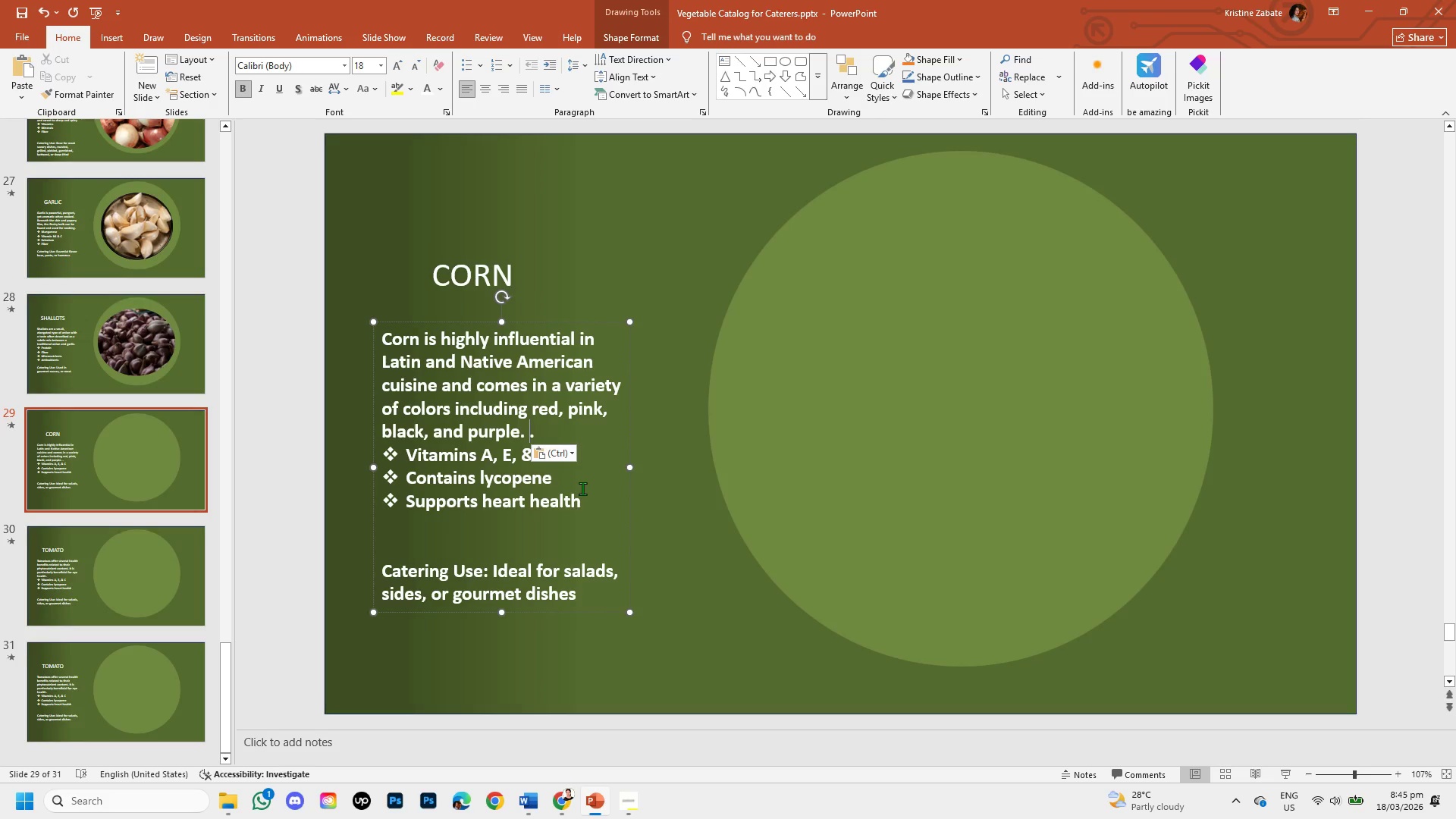 
key(Backspace)
 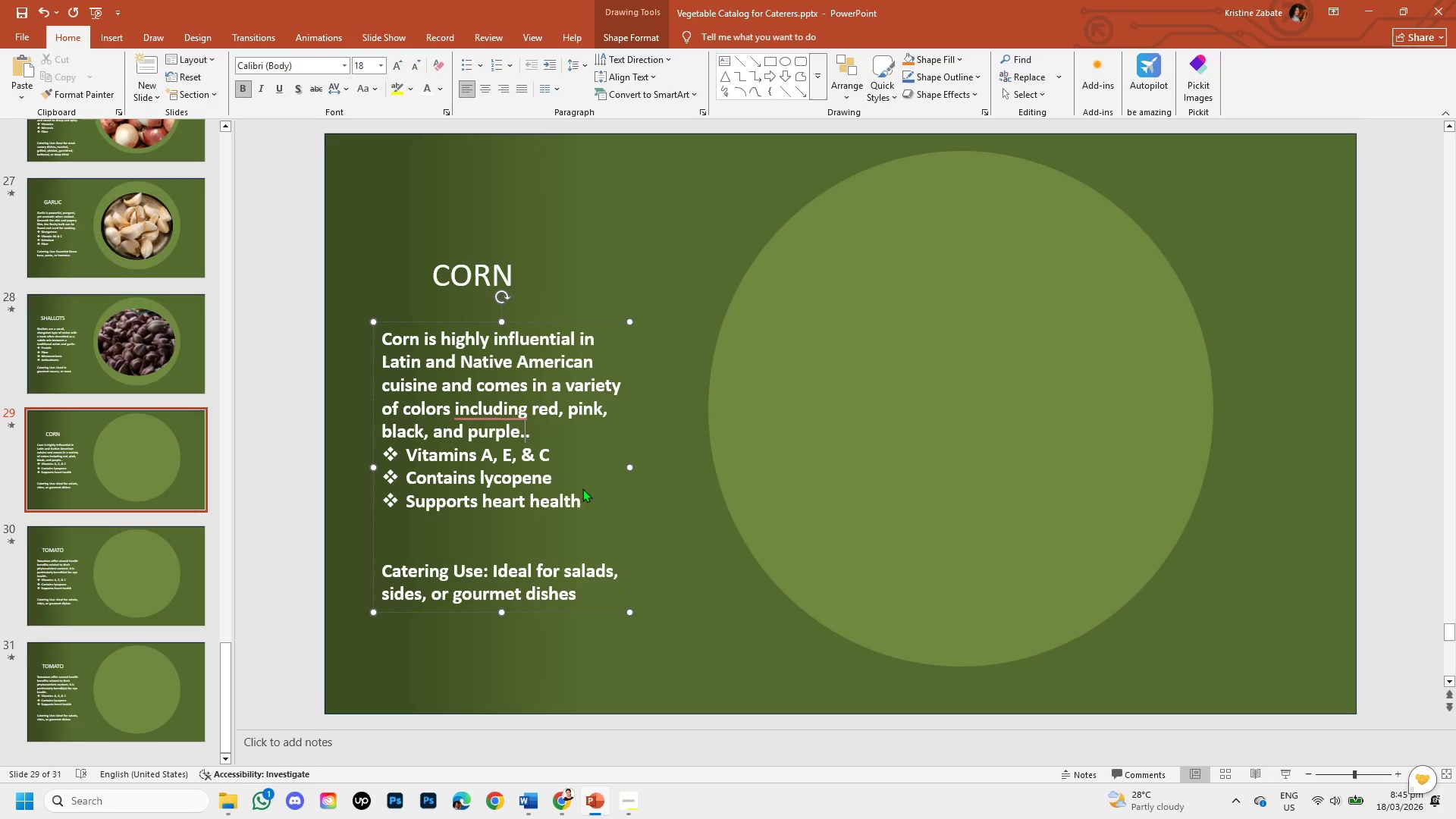 
key(Backspace)
 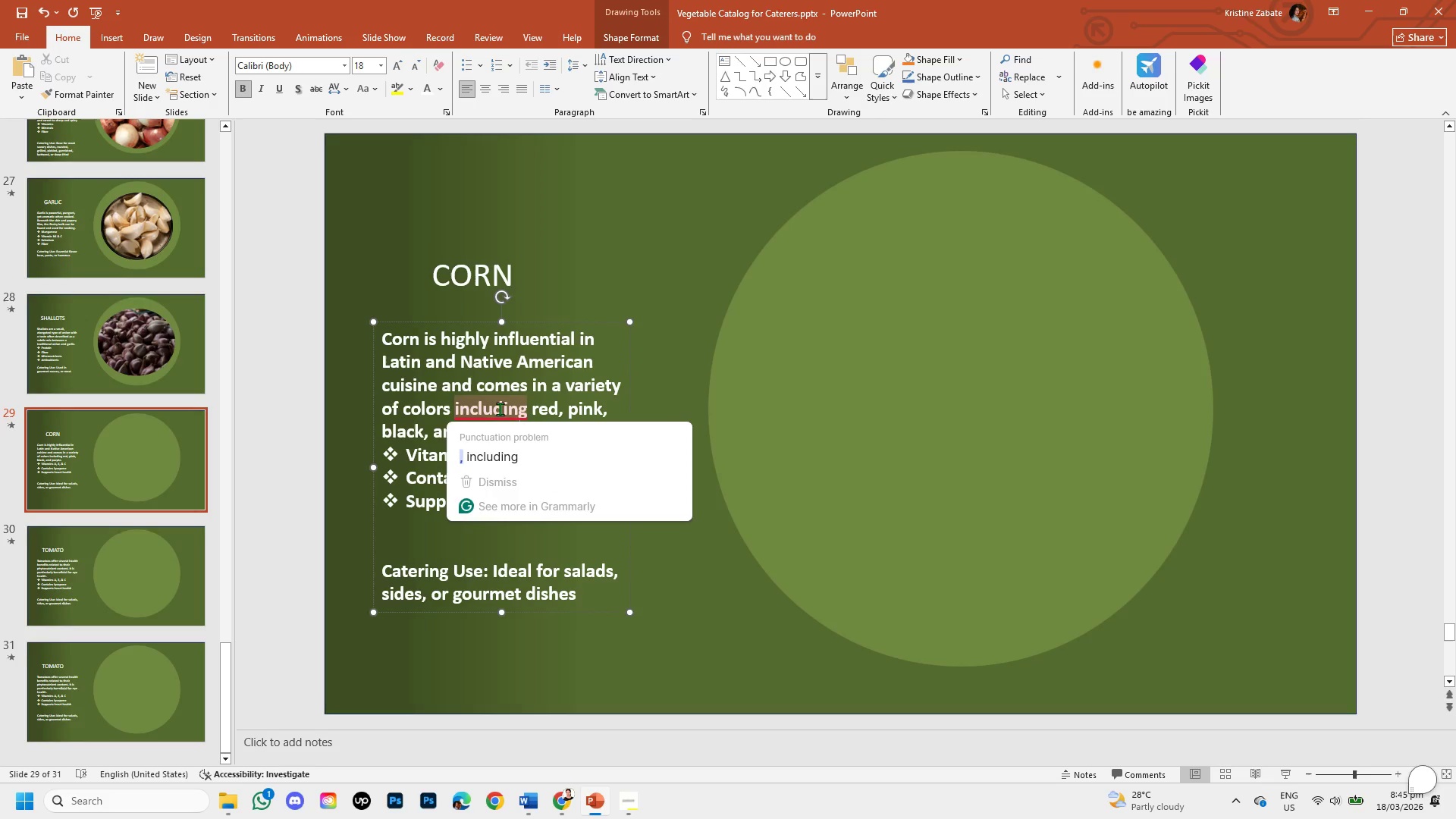 
left_click([504, 447])
 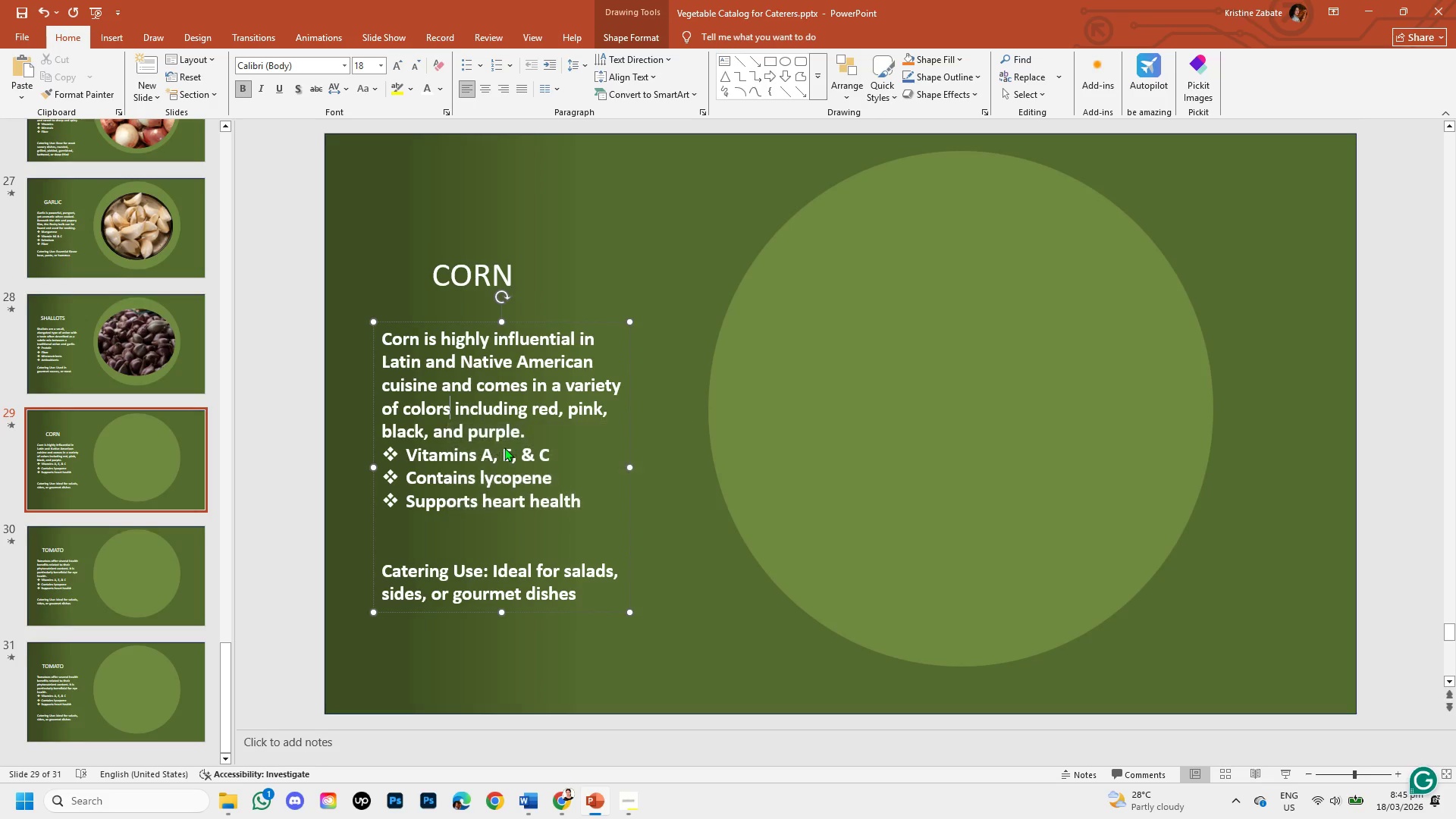 
key(Unknown)
 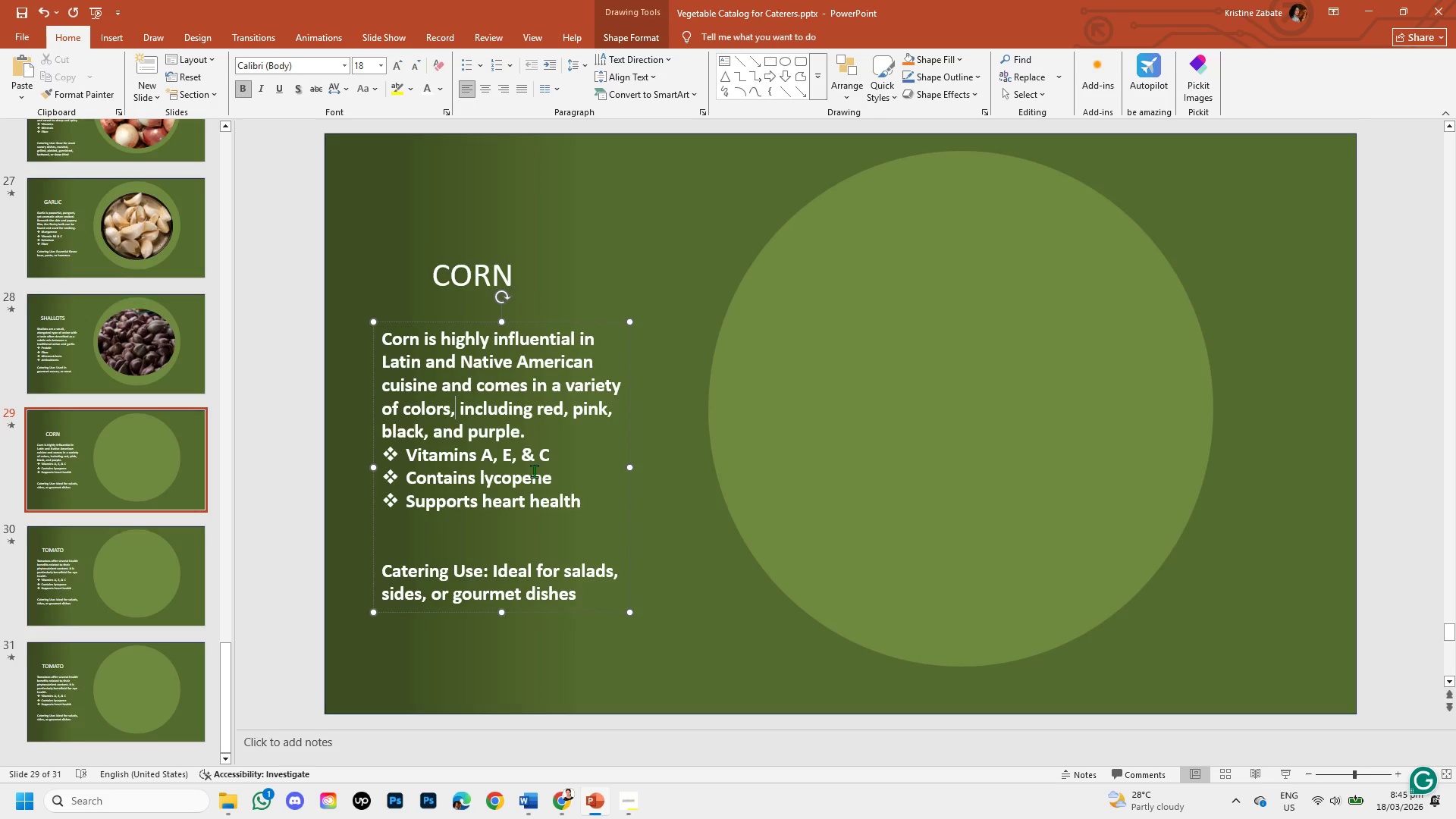 
left_click([551, 800])
 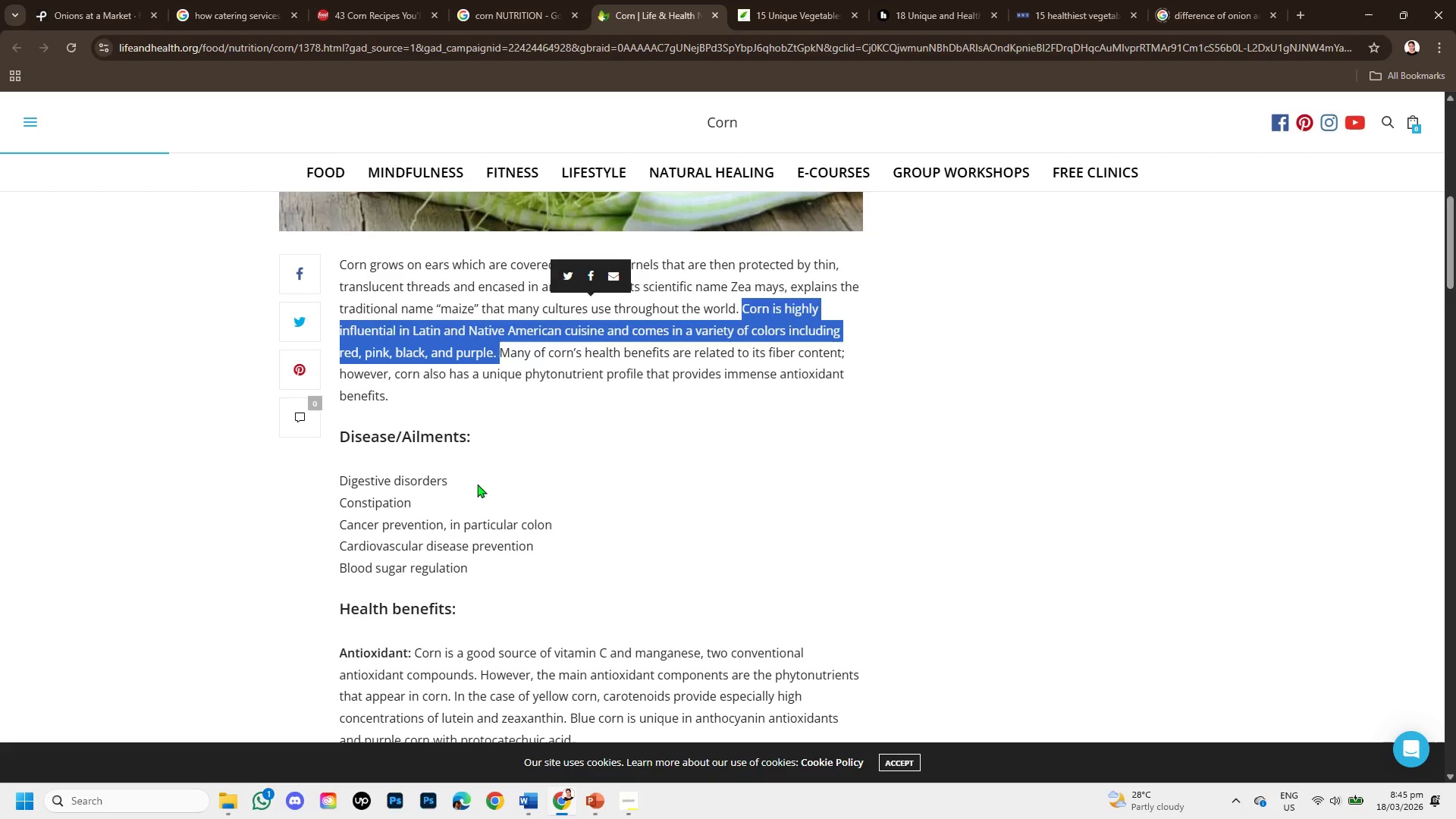 
scroll: coordinate [477, 487], scroll_direction: down, amount: 1.0
 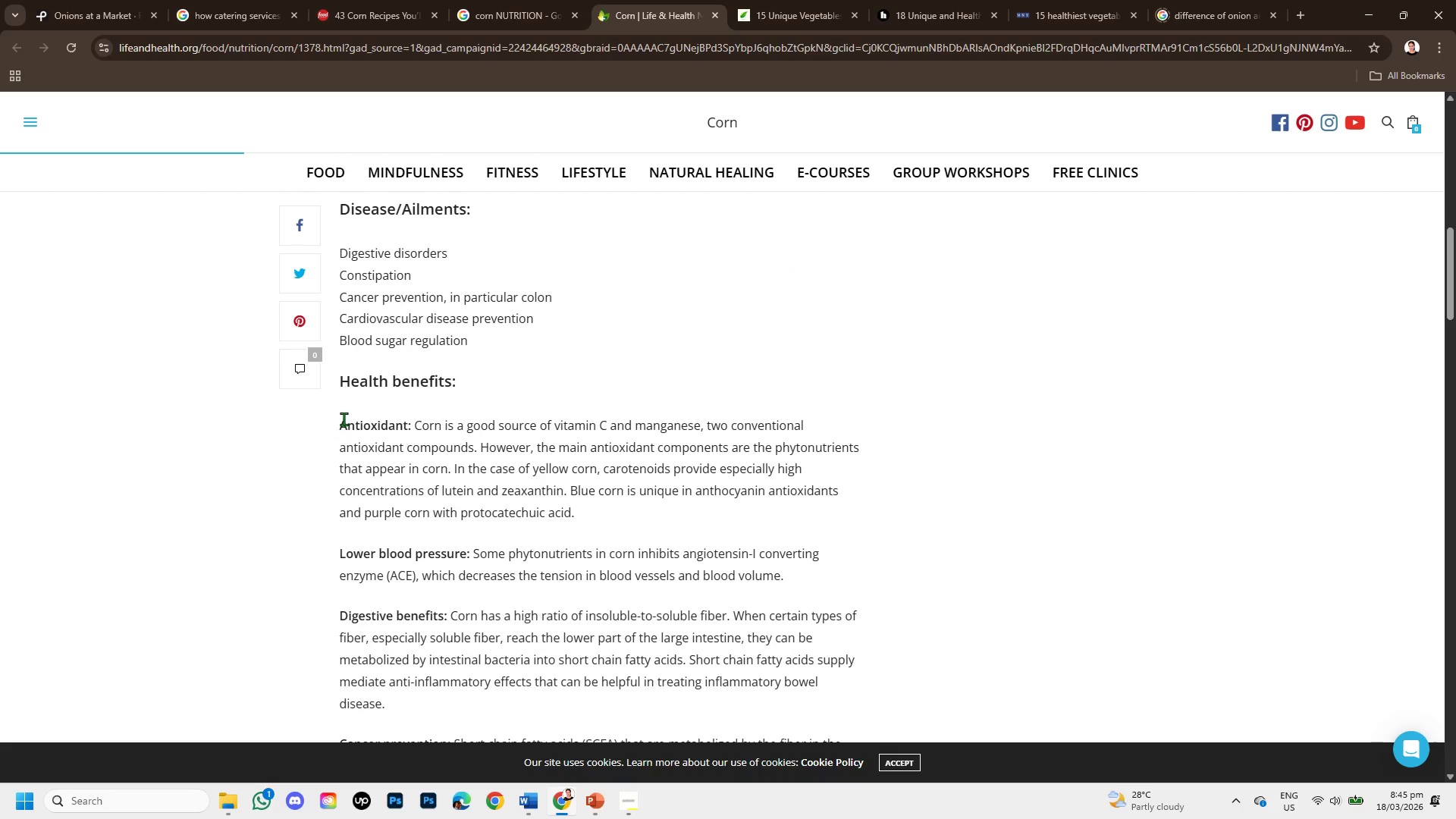 
left_click_drag(start_coordinate=[344, 419], to_coordinate=[398, 419])
 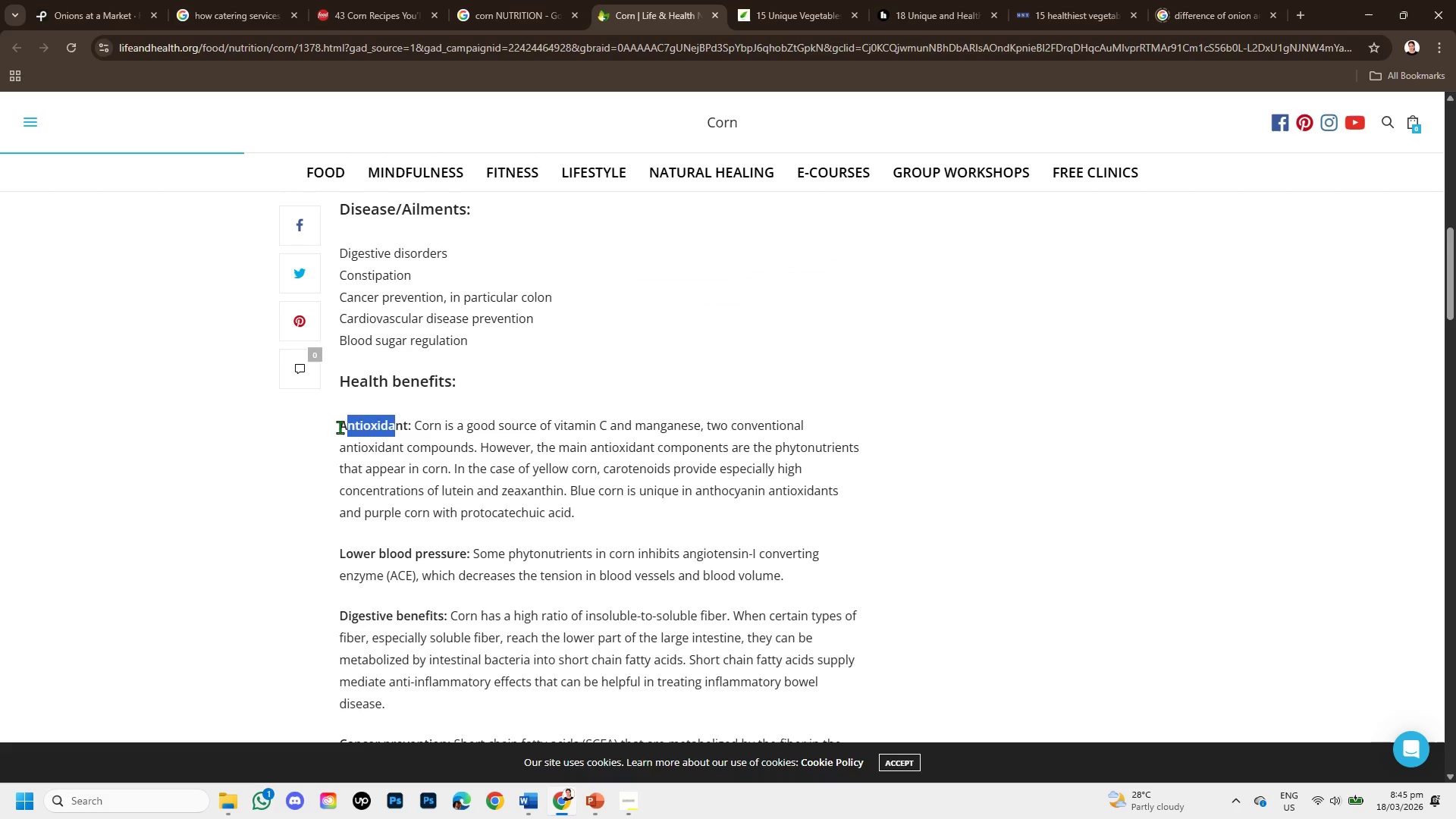 
left_click_drag(start_coordinate=[340, 427], to_coordinate=[408, 429])
 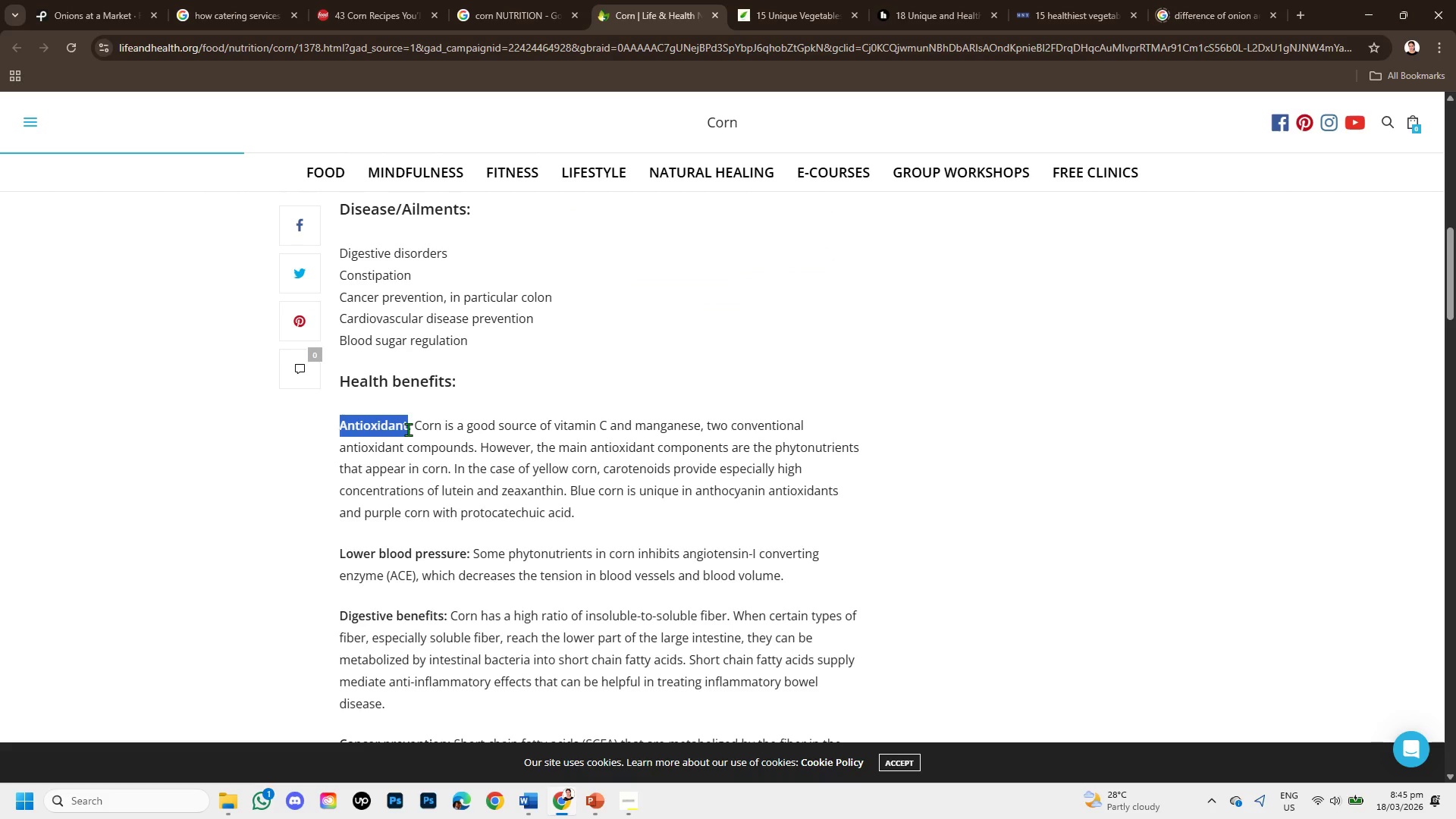 
hold_key(key=ControlLeft, duration=1.5)
 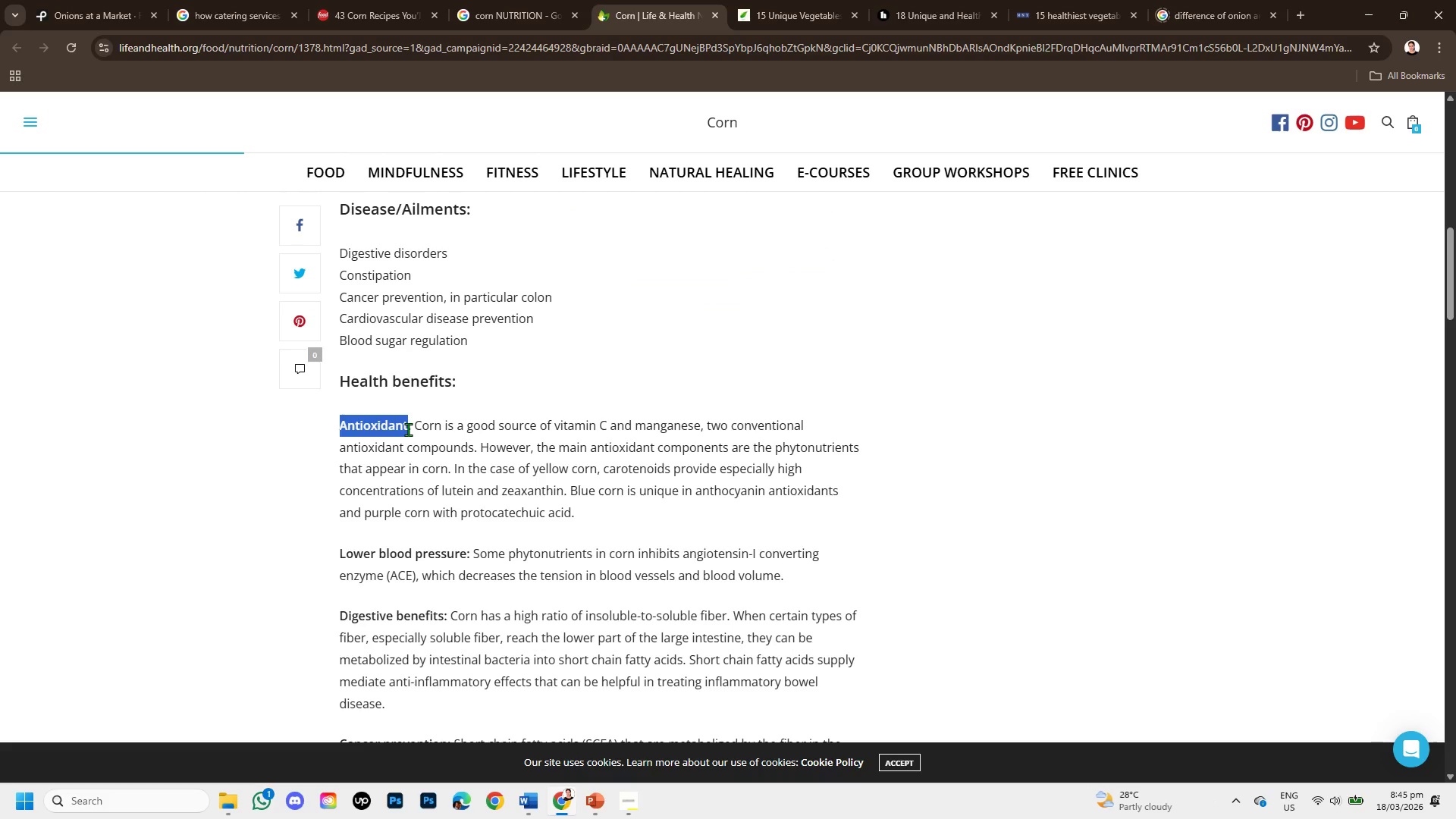 
key(Control+C)
 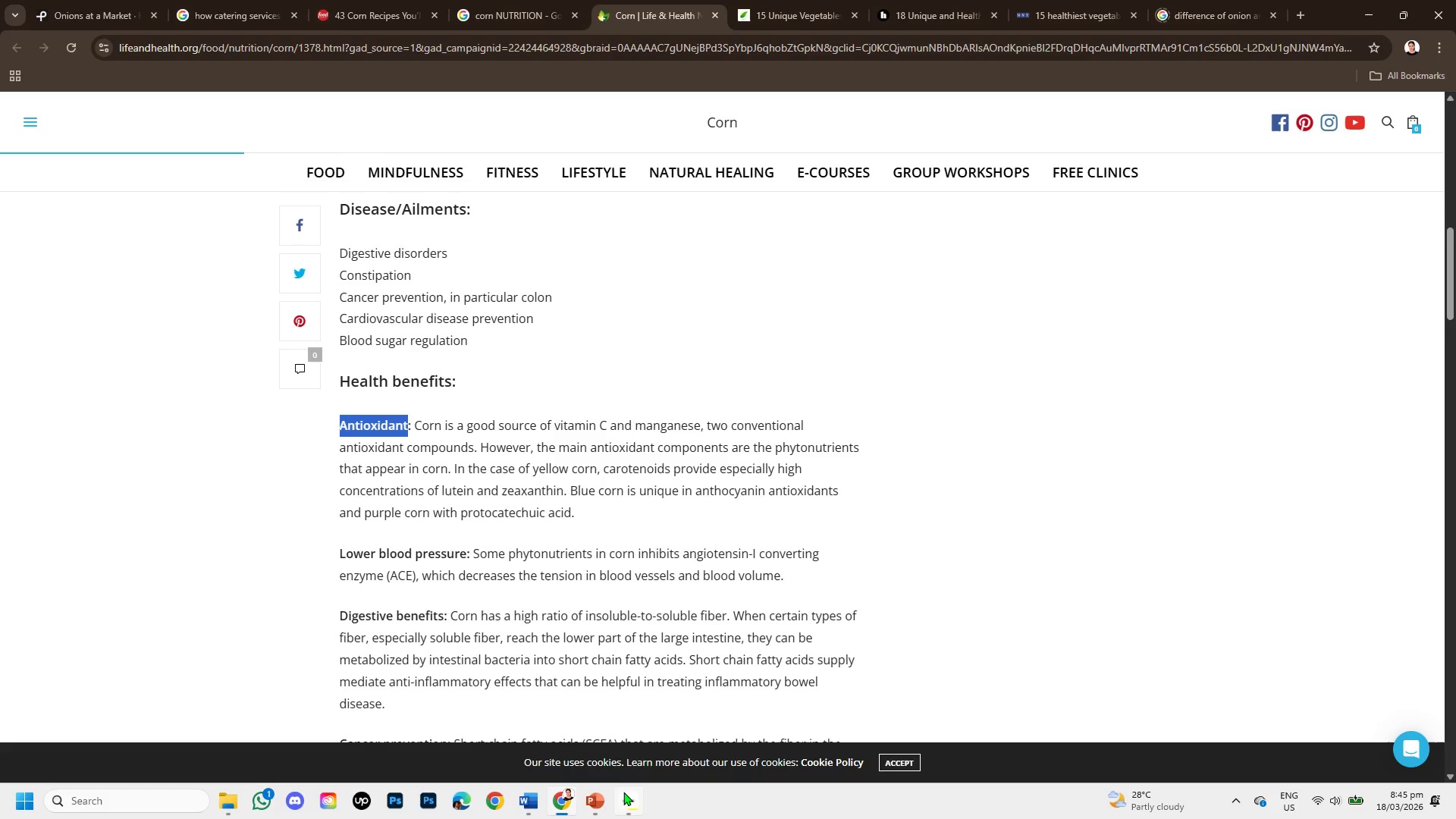 
left_click([600, 802])
 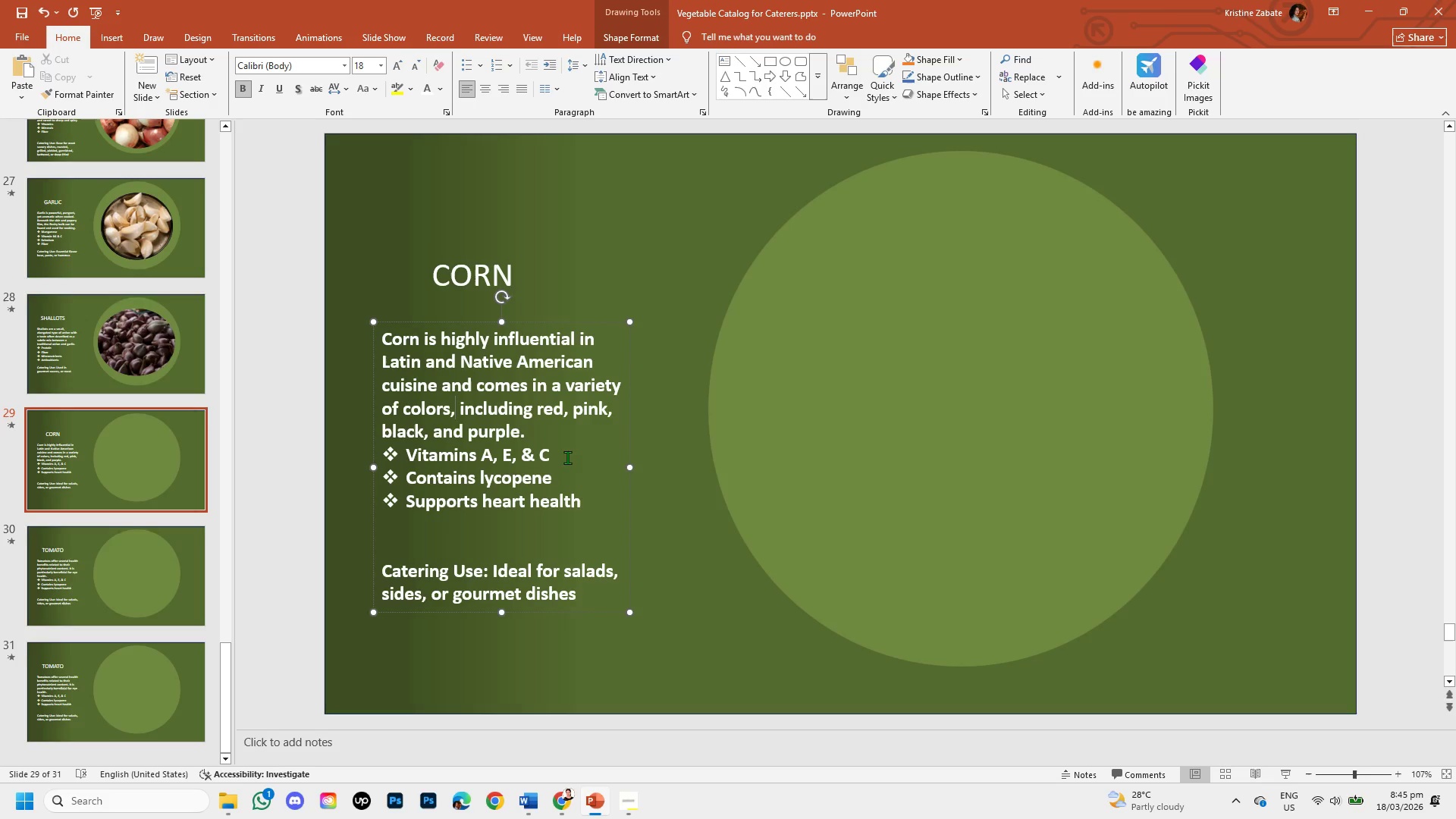 
left_click_drag(start_coordinate=[566, 458], to_coordinate=[434, 457])
 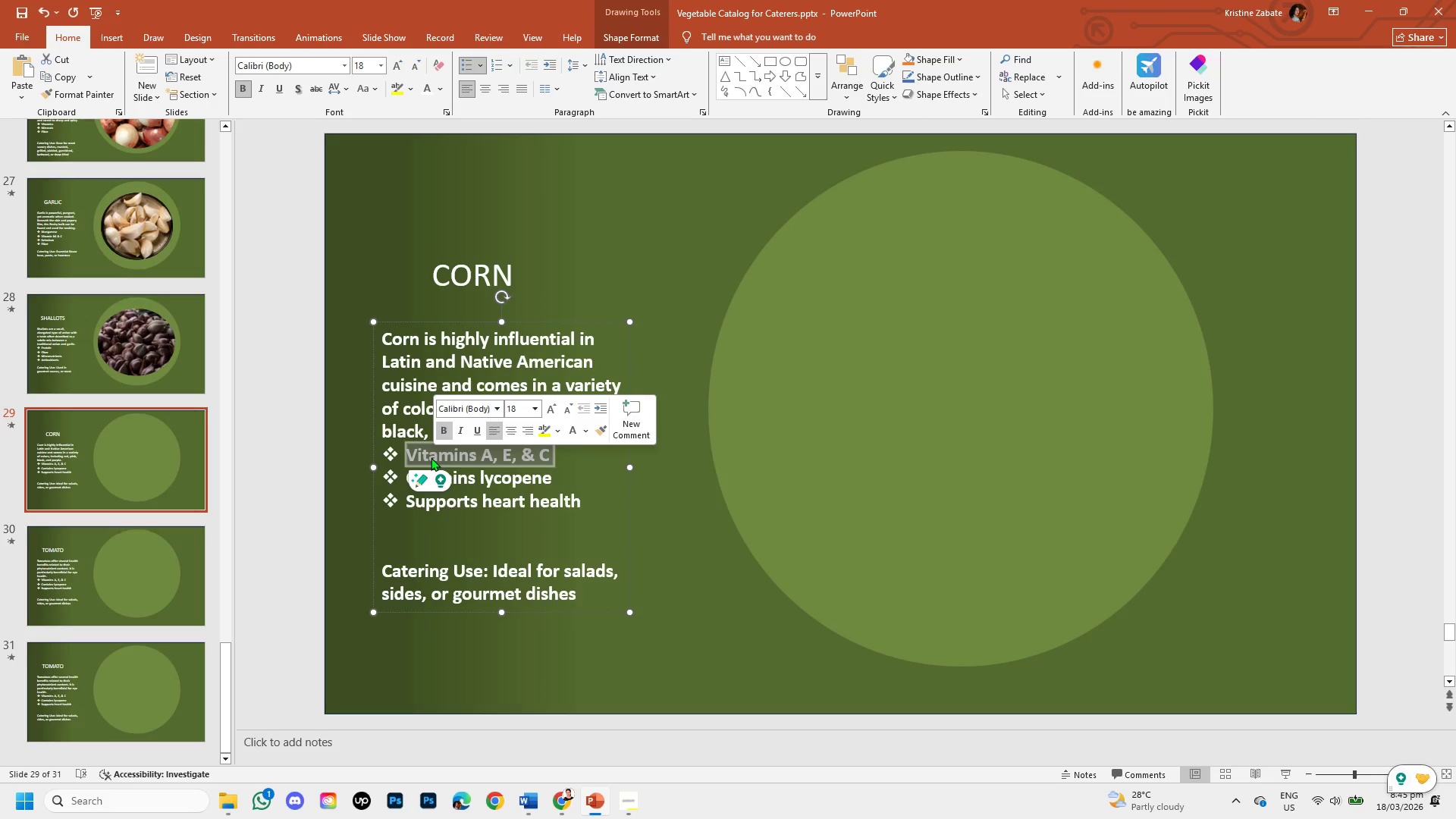 
key(Backspace)
 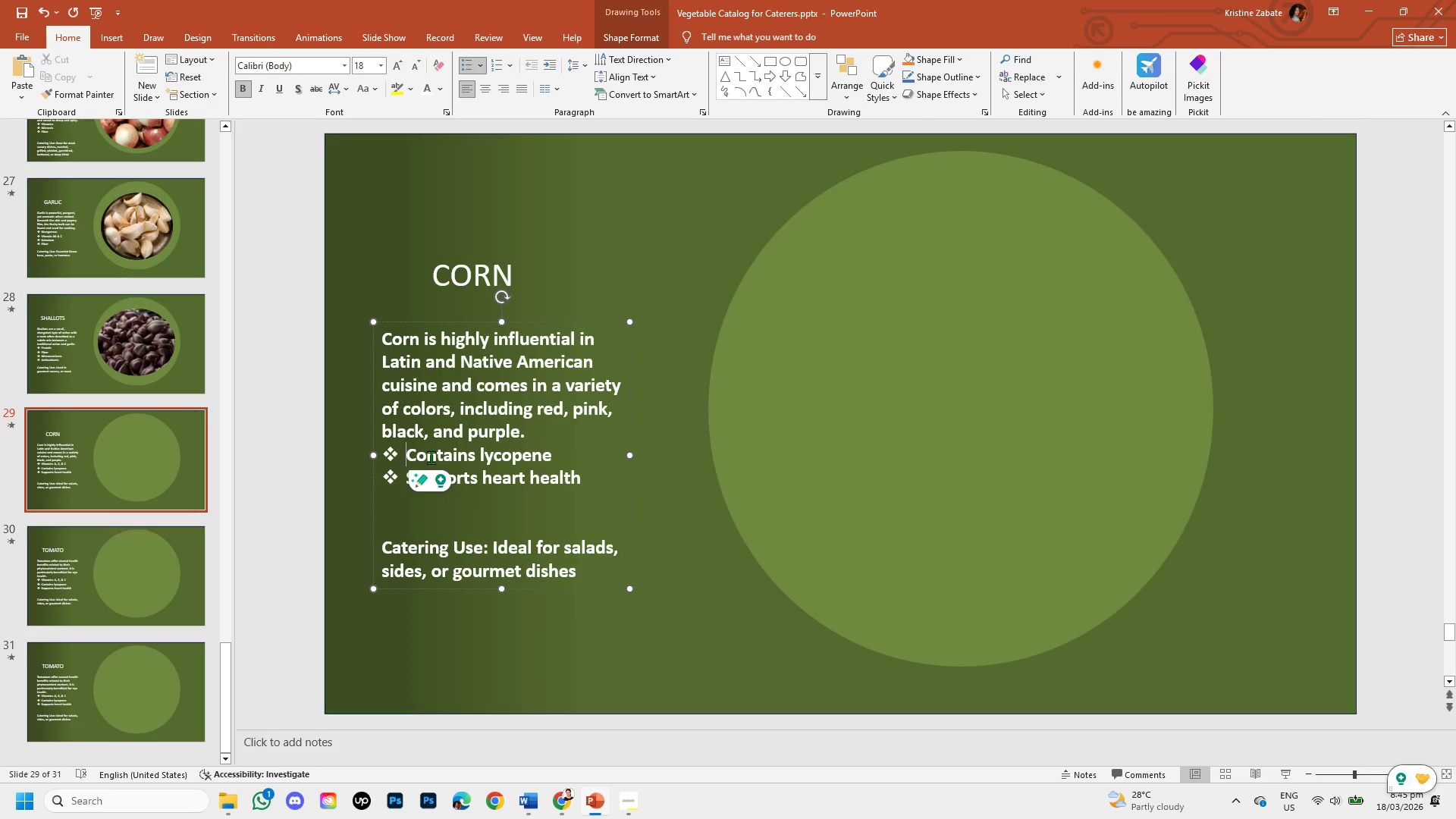 
key(Control+V)
 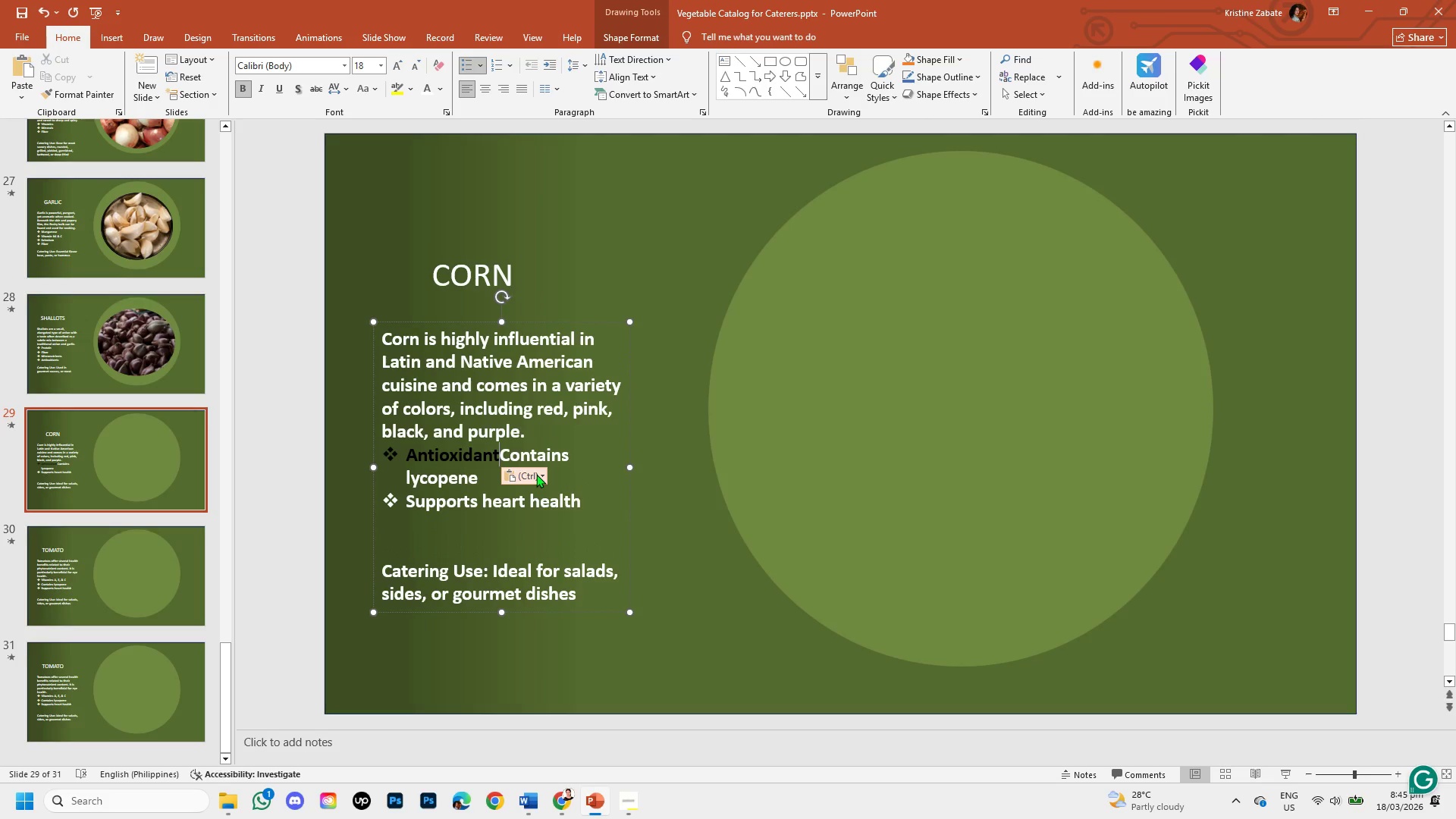 
left_click([540, 475])
 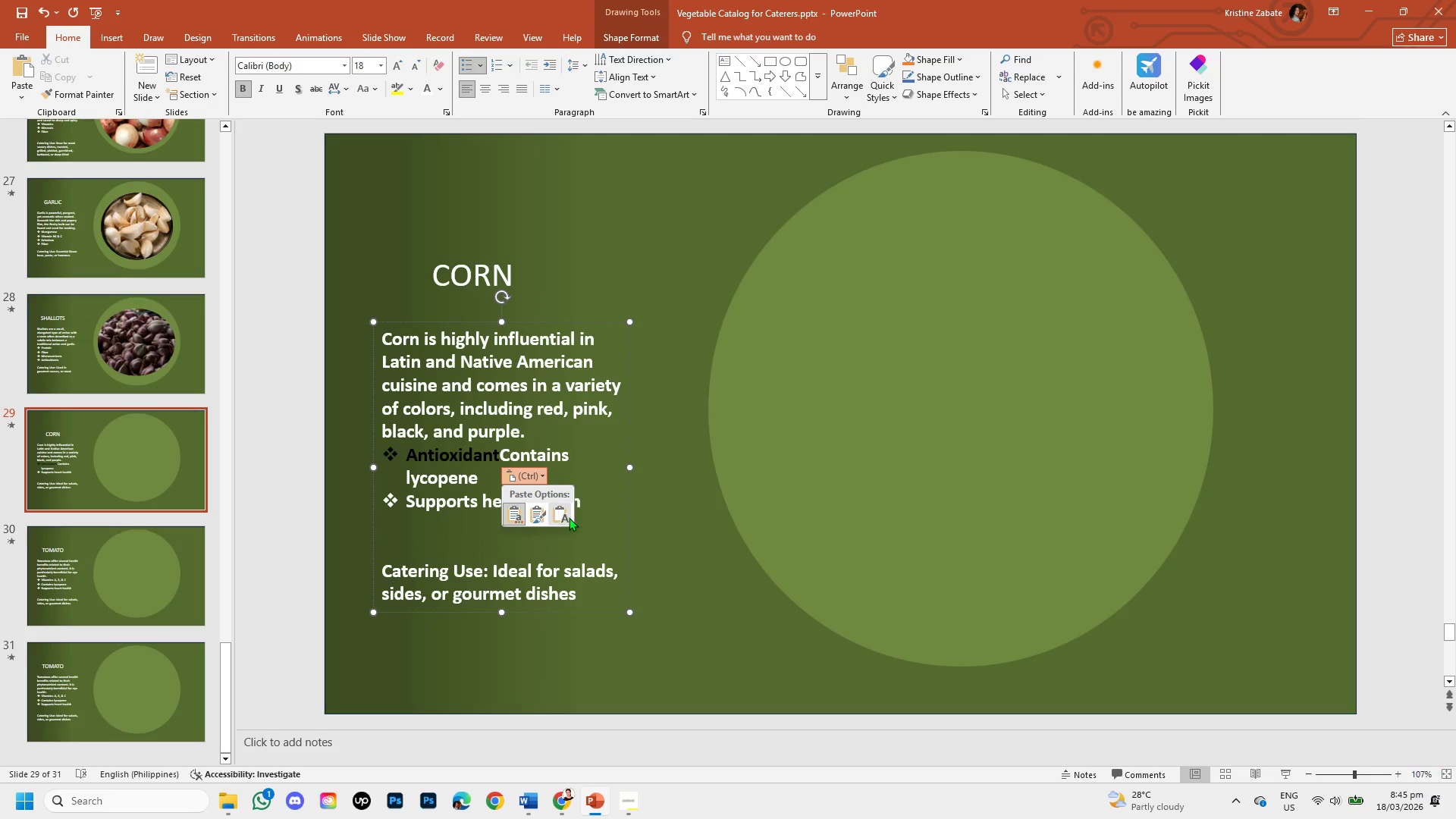 
left_click([569, 517])
 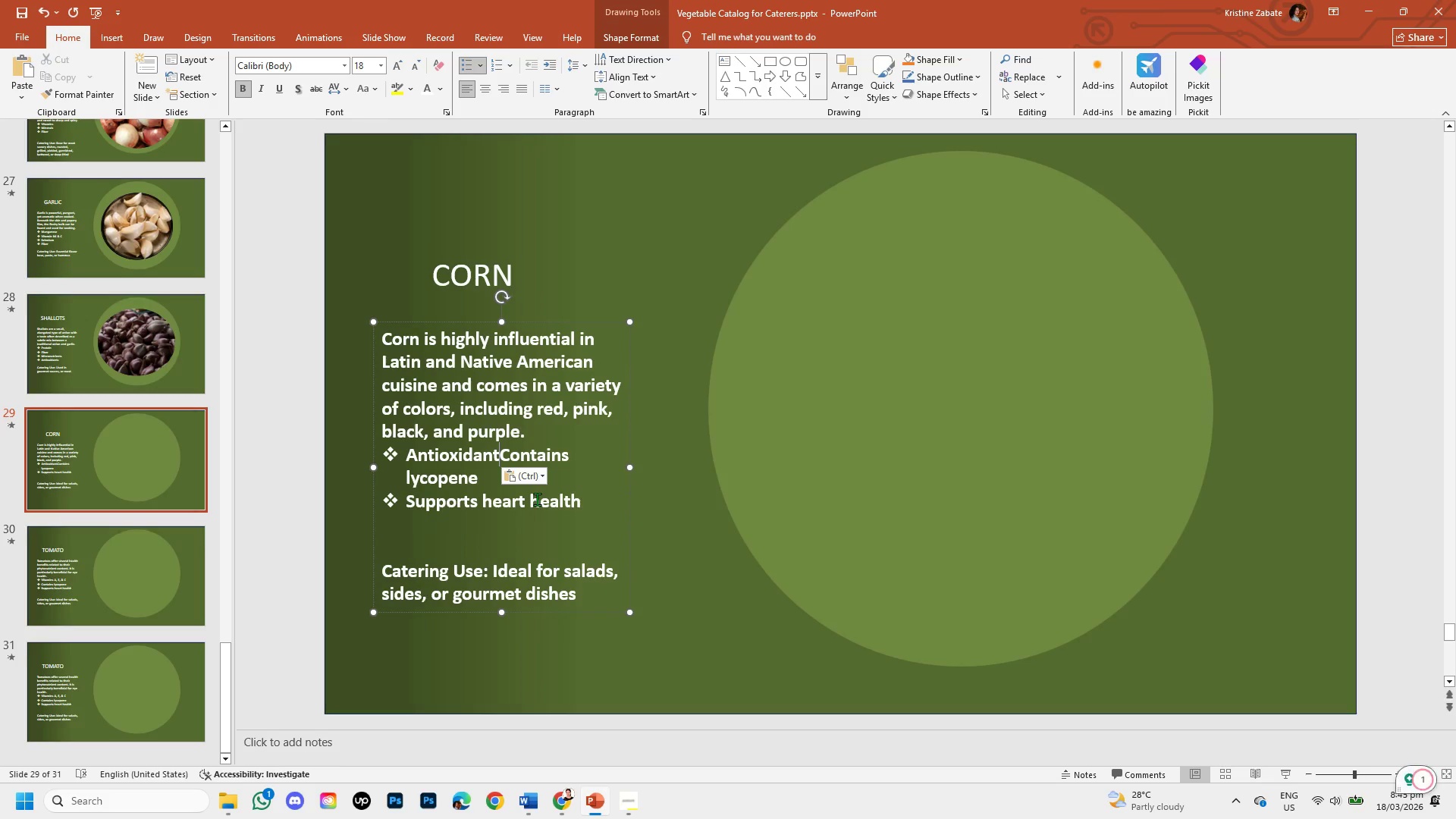 
key(Enter)
 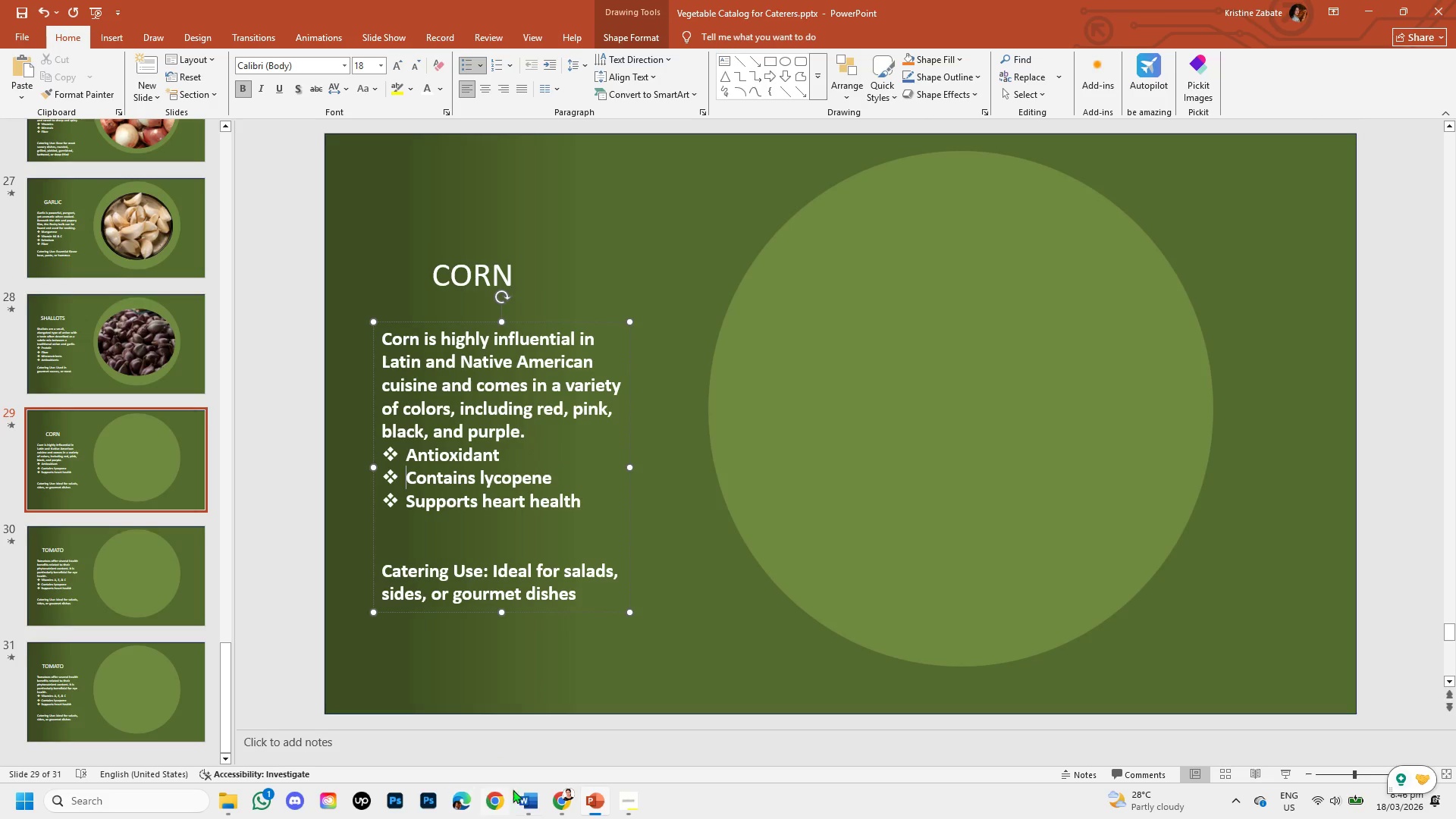 
left_click([566, 803])
 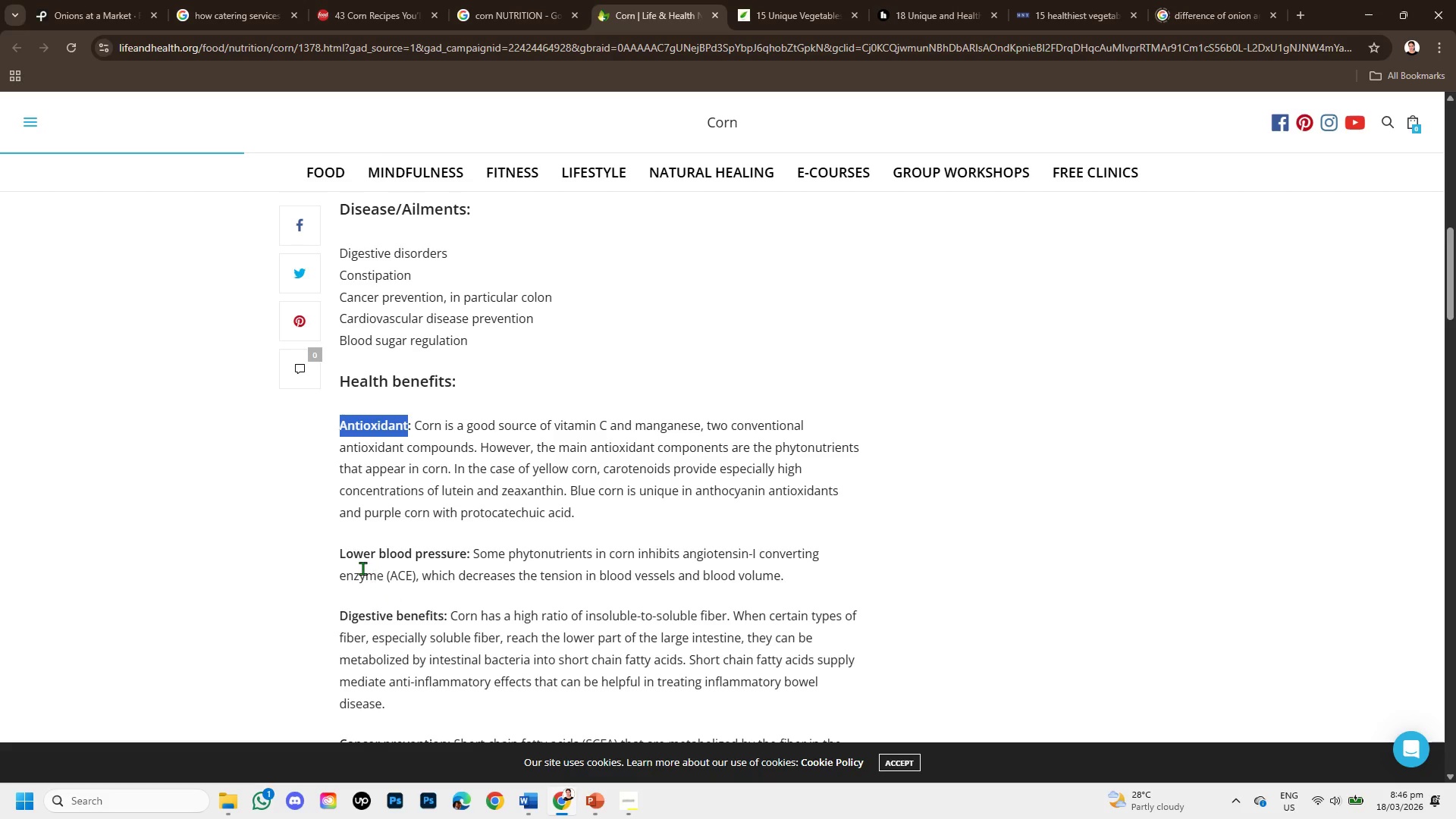 
wait(7.64)
 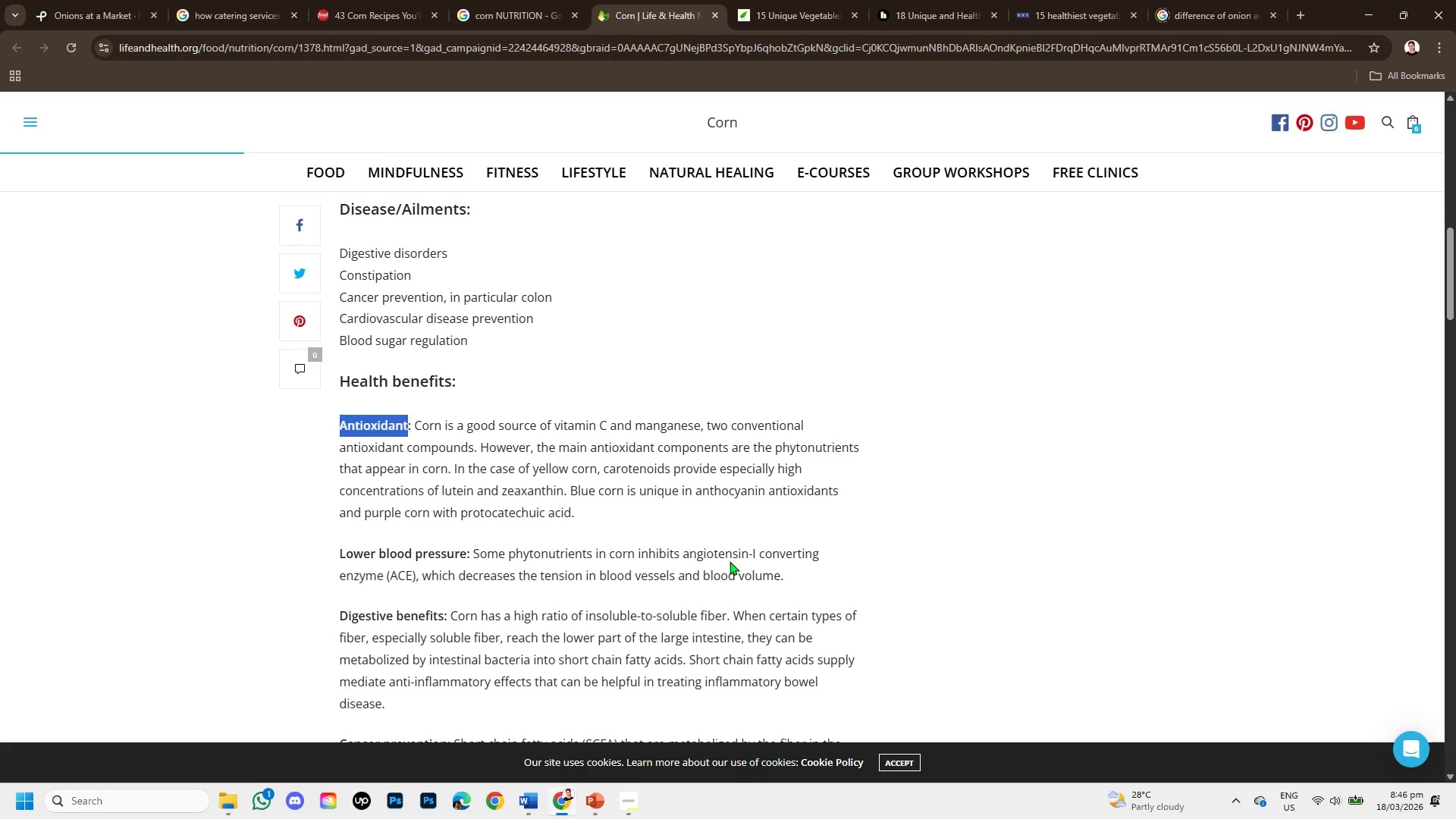 
left_click_drag(start_coordinate=[544, 619], to_coordinate=[727, 610])
 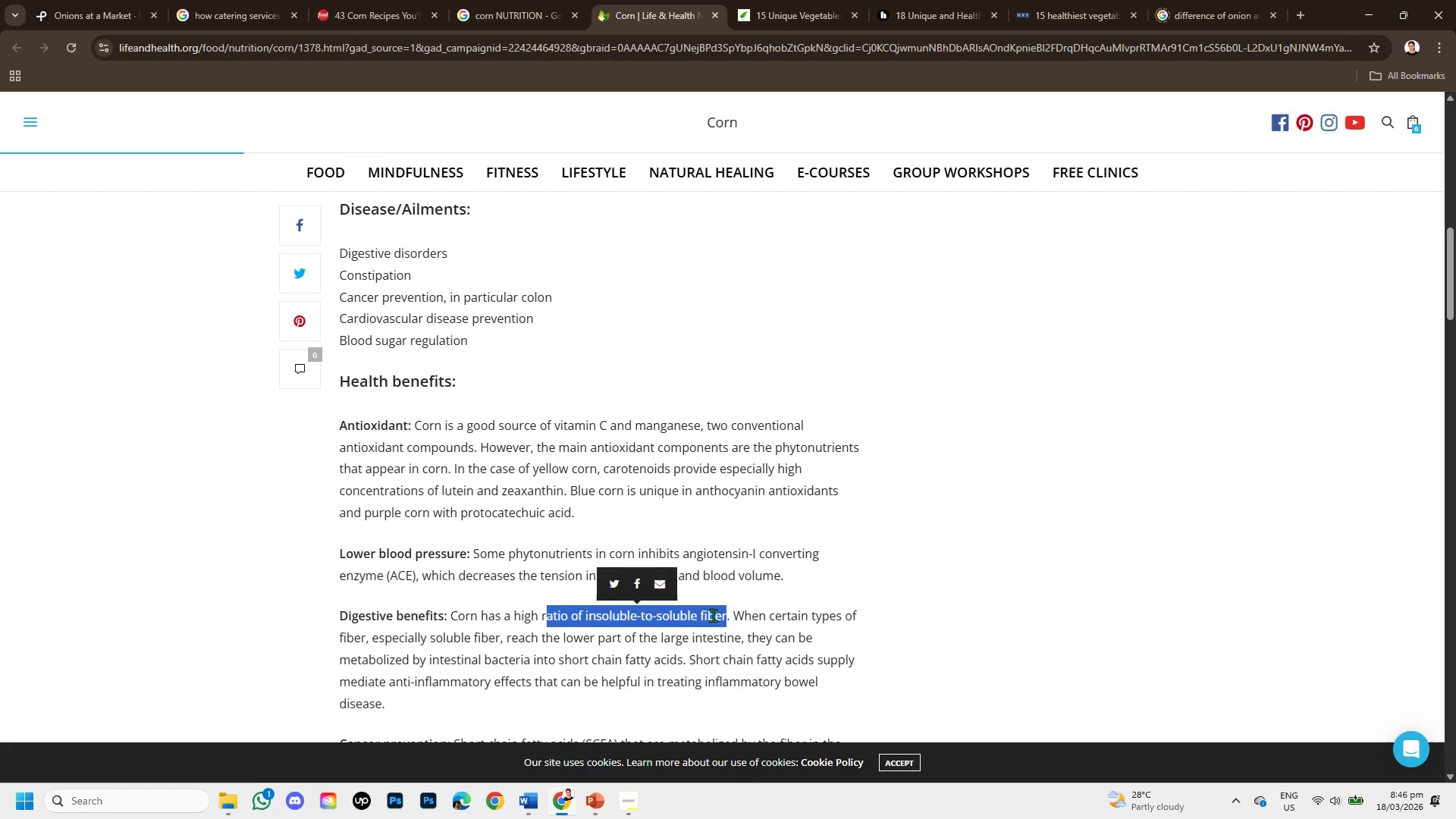 
left_click([713, 615])
 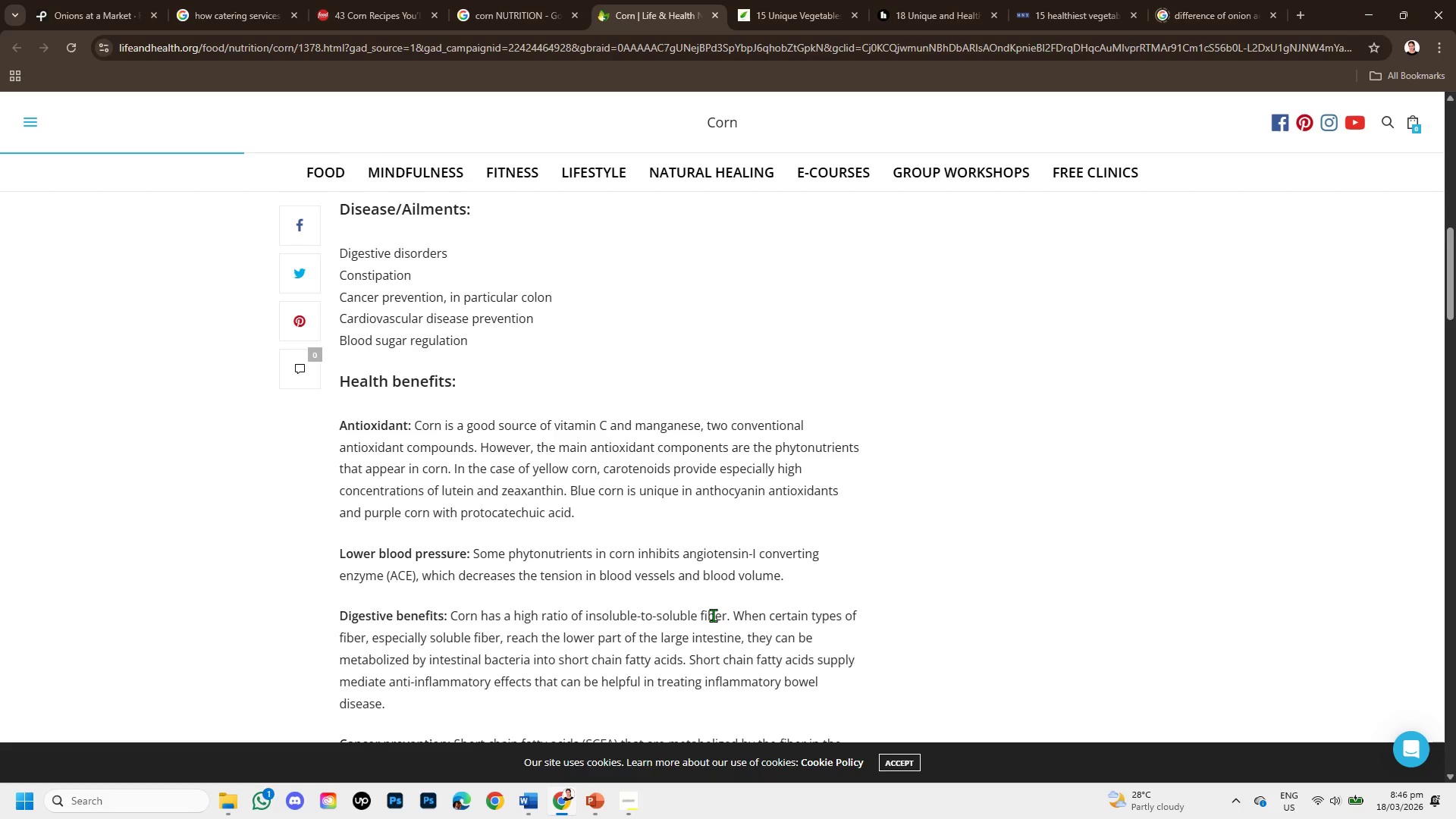 
left_click_drag(start_coordinate=[713, 615], to_coordinate=[724, 613])
 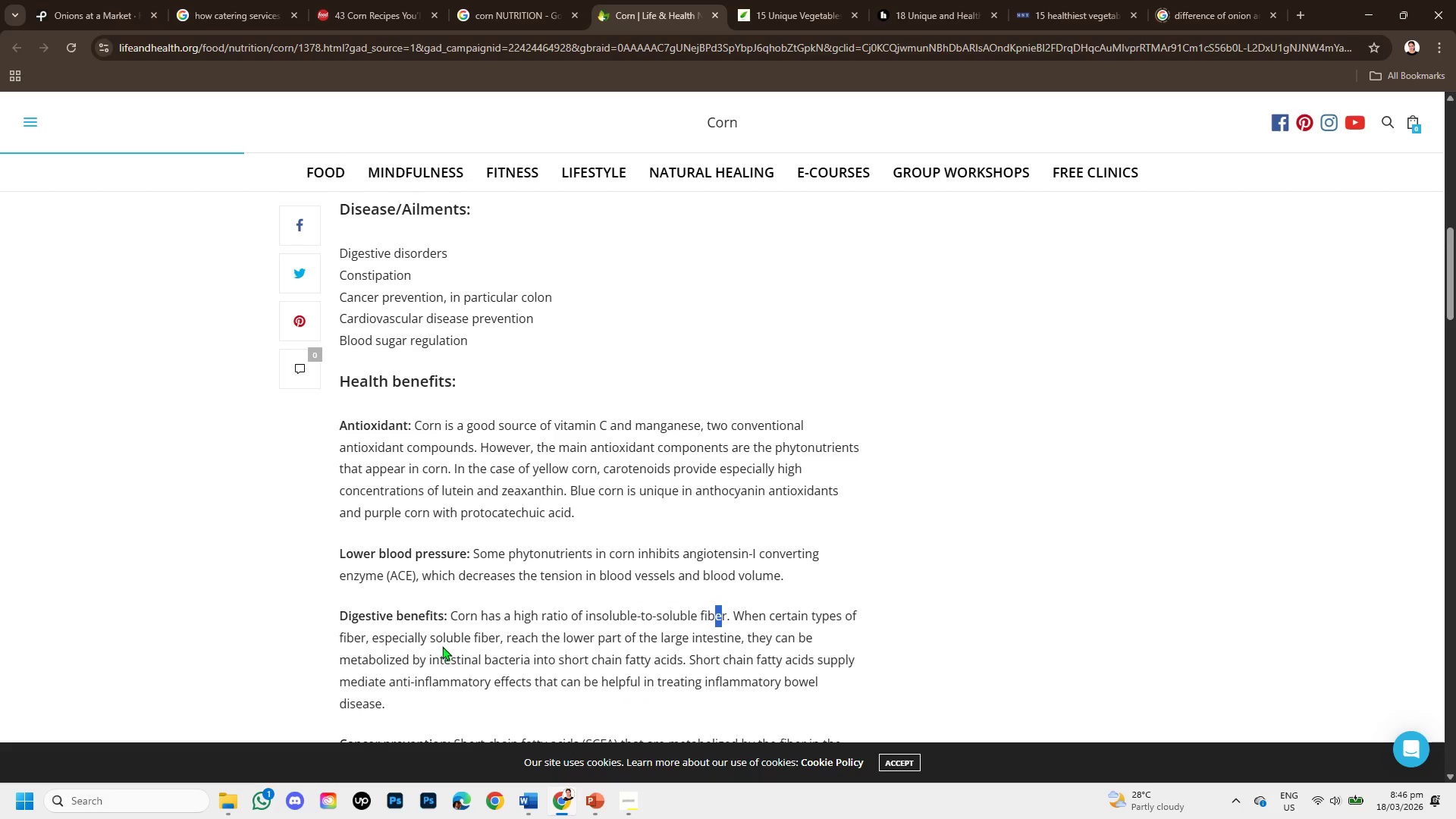 
left_click_drag(start_coordinate=[431, 637], to_coordinate=[498, 635])
 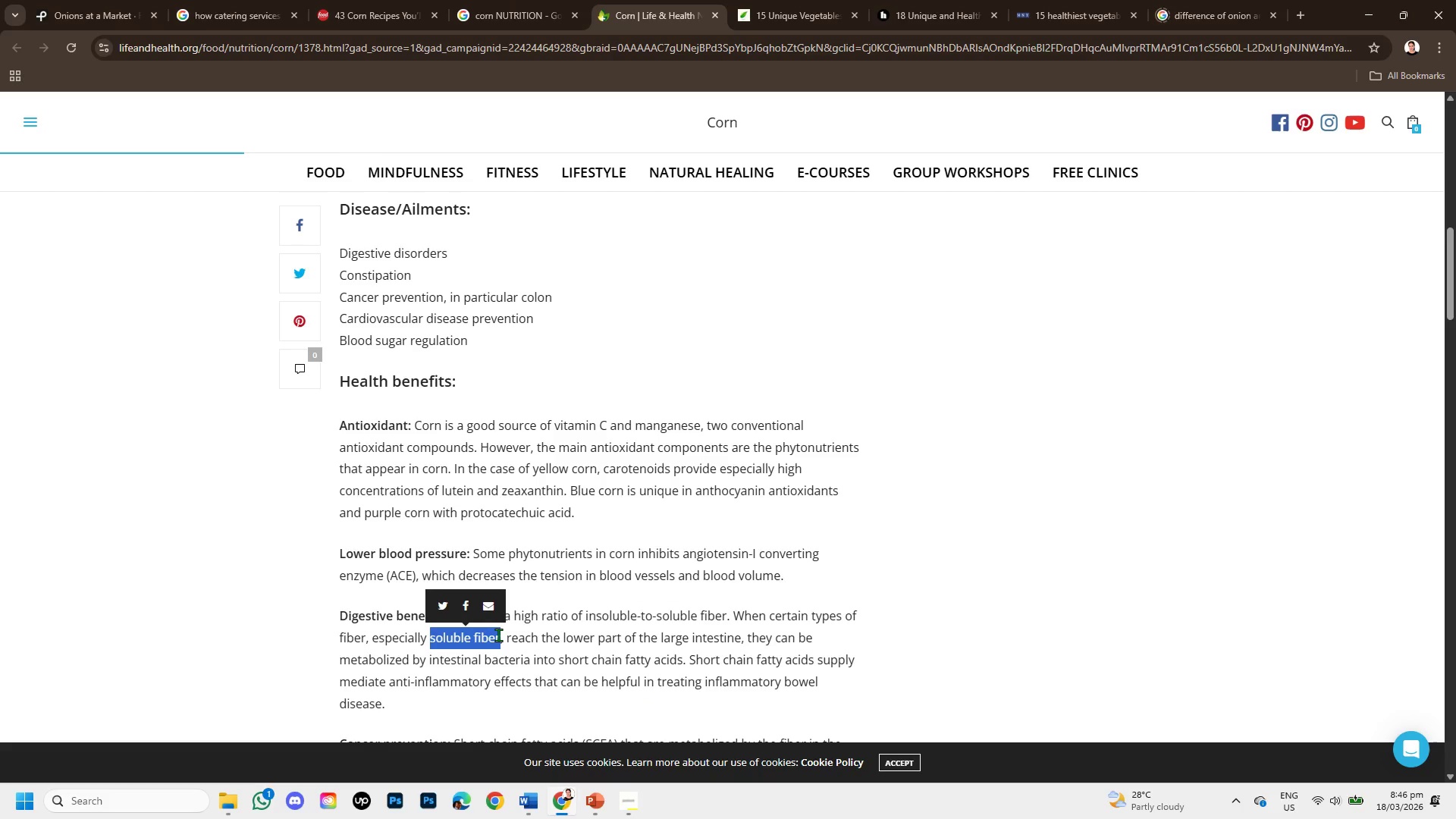 
hold_key(key=ControlLeft, duration=1.12)
 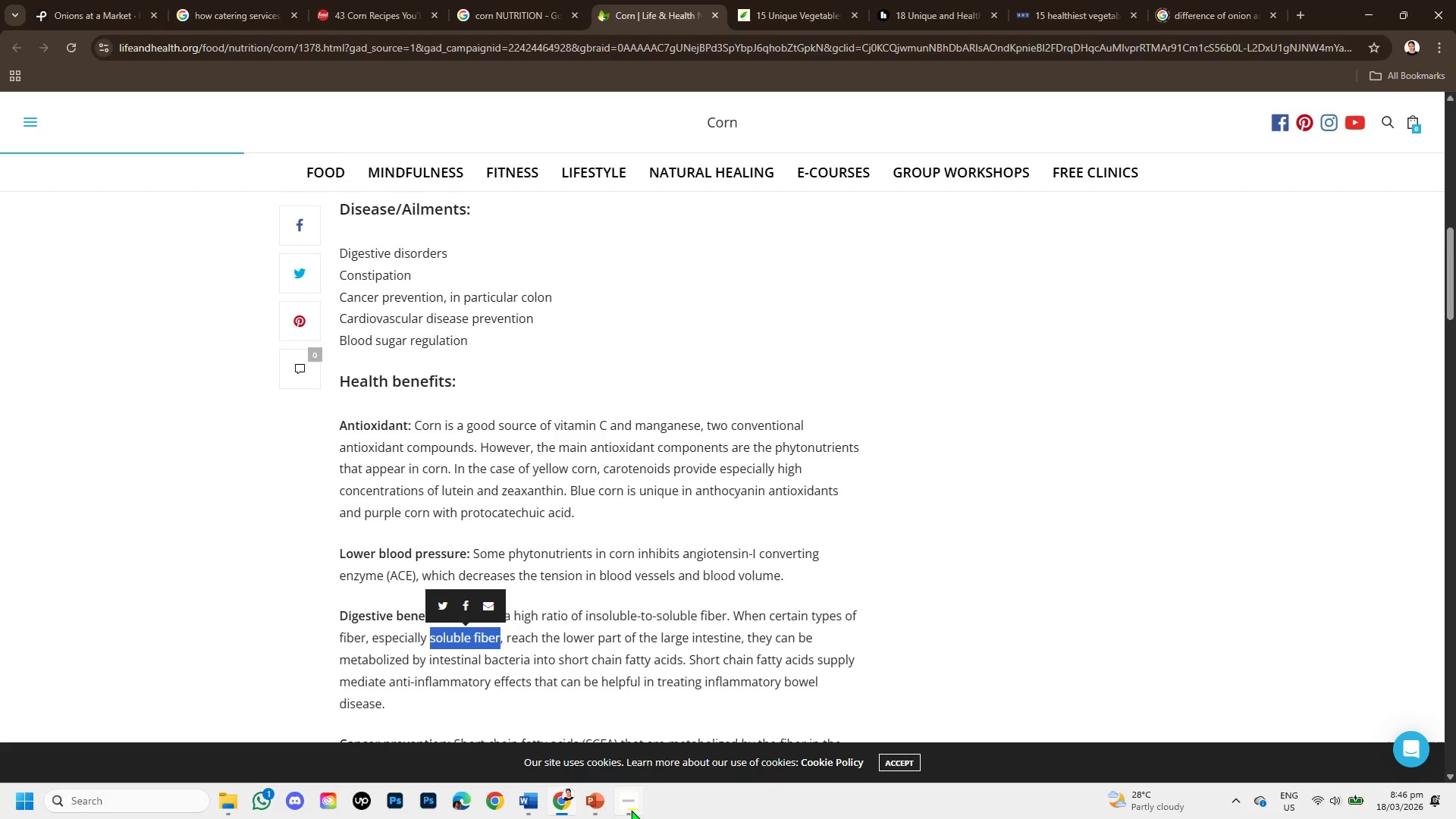 
hold_key(key=C, duration=0.34)
 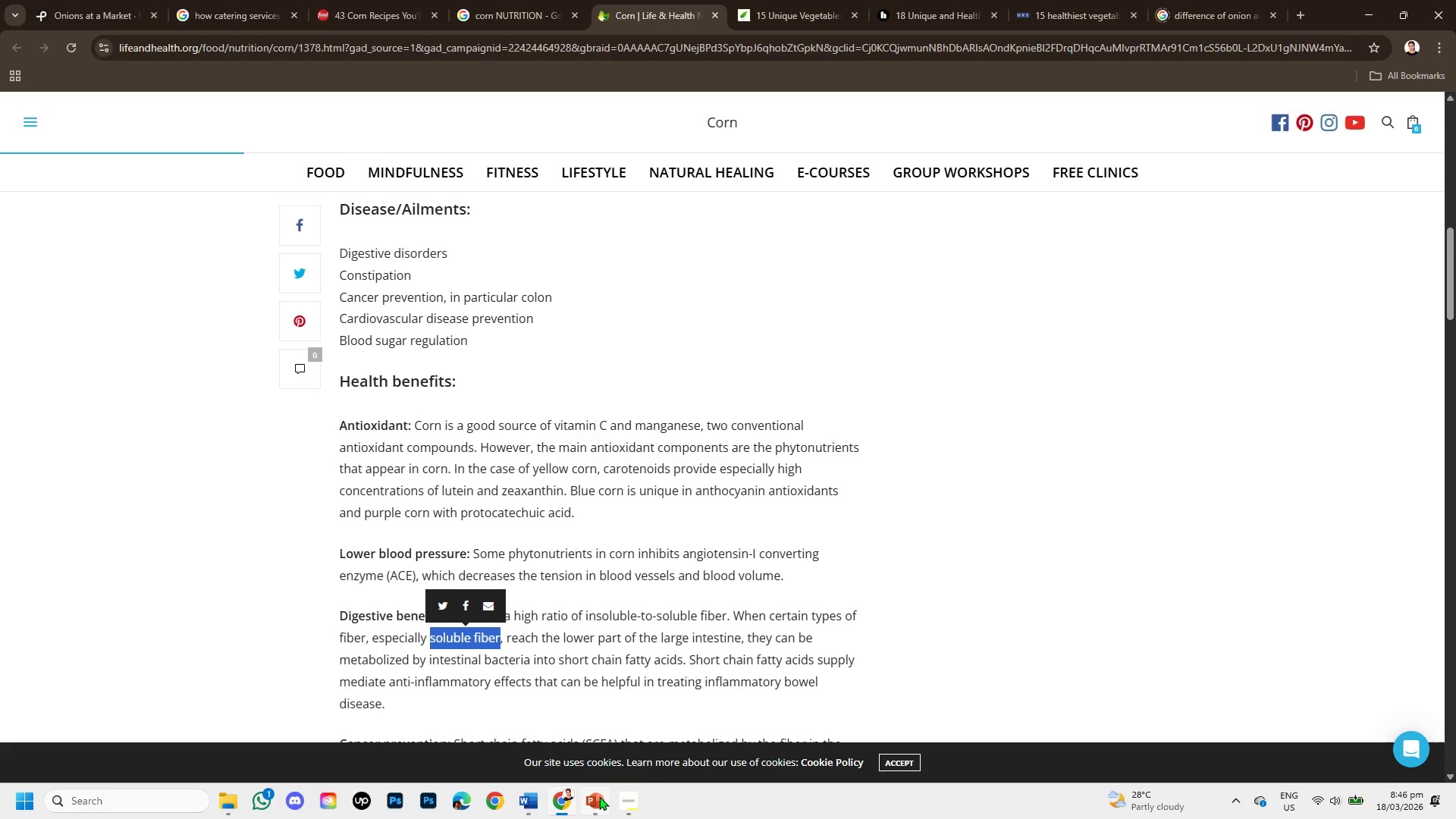 
left_click([599, 799])
 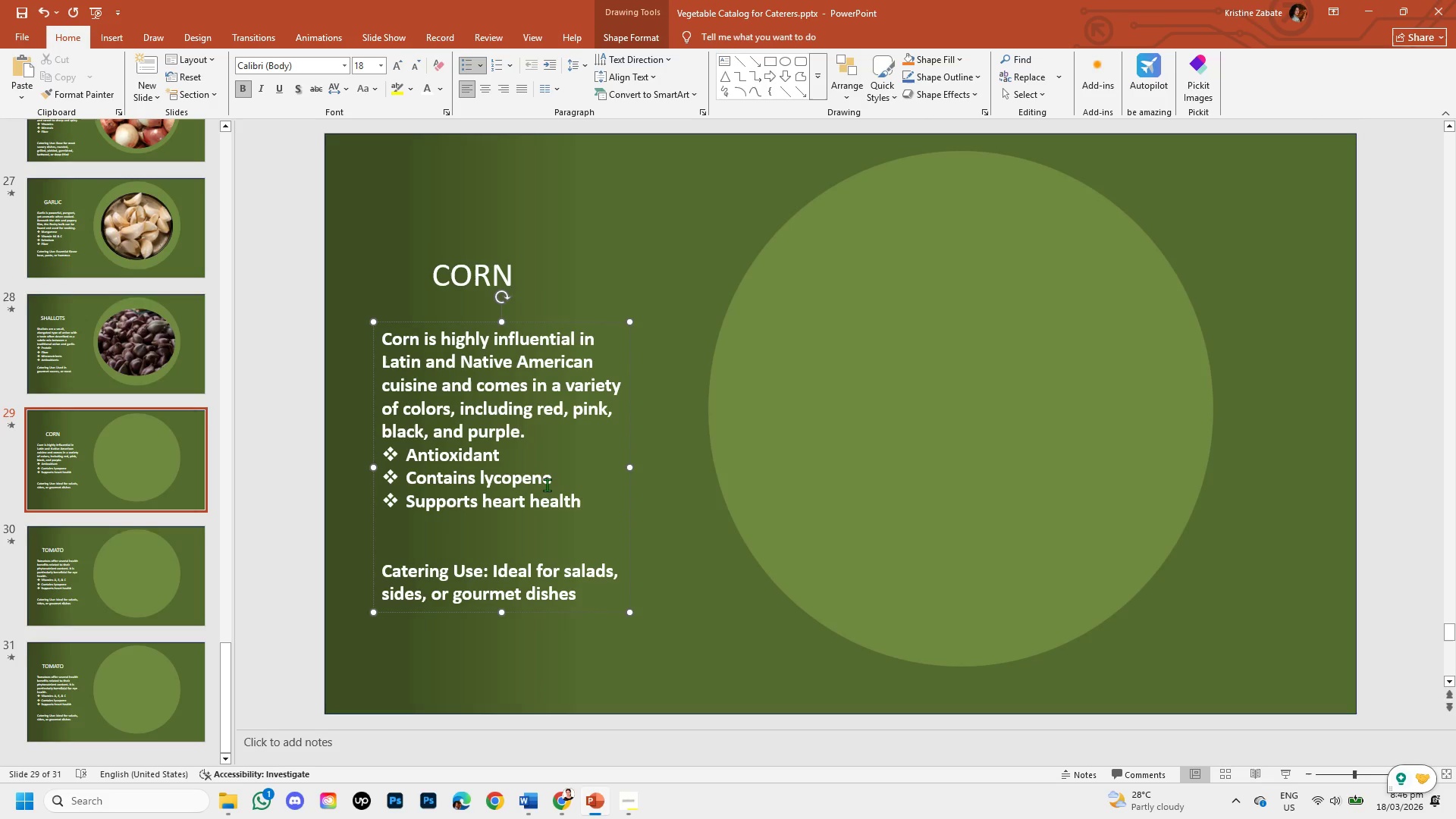 
left_click_drag(start_coordinate=[553, 484], to_coordinate=[430, 480])
 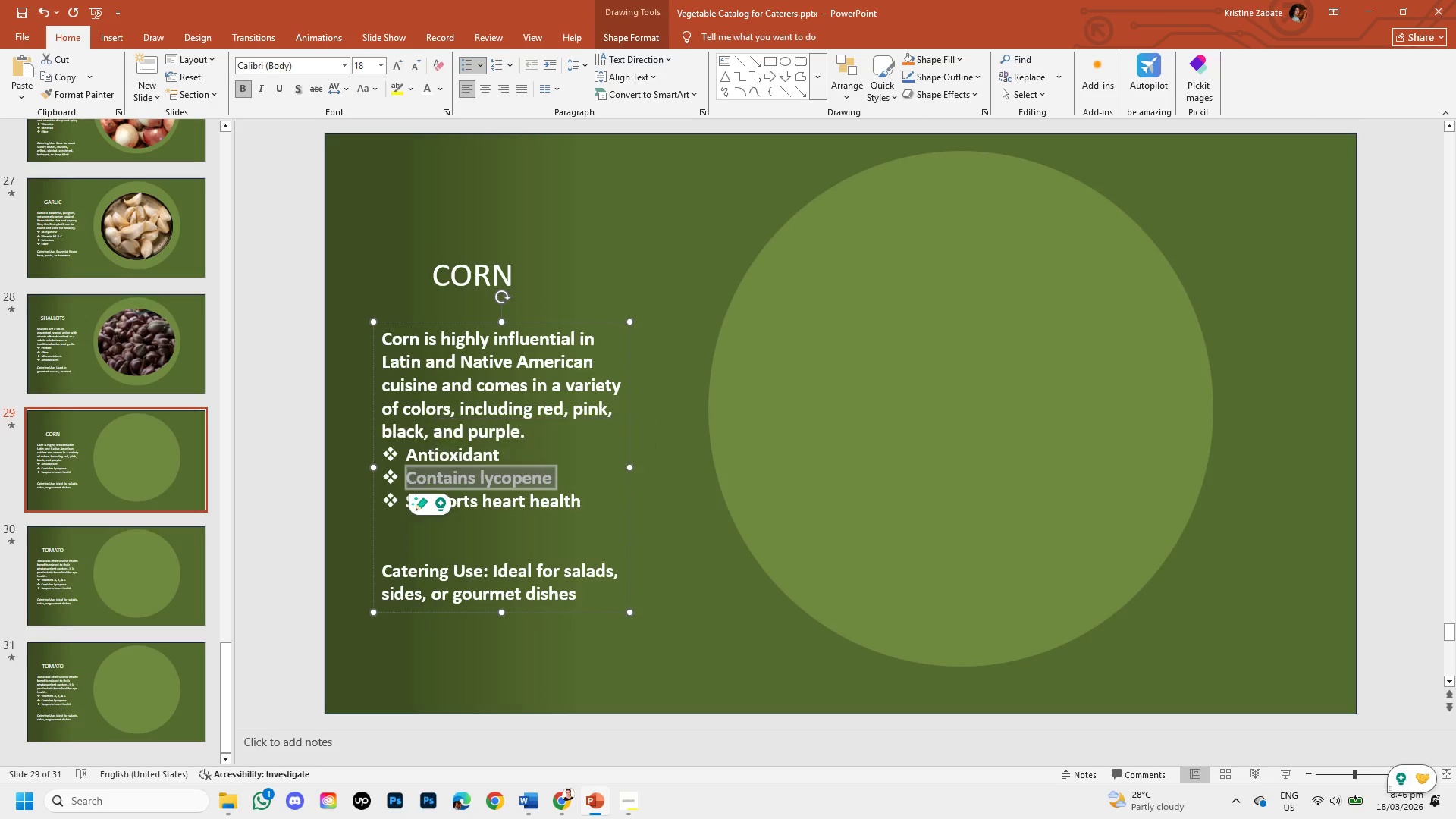 
key(Backspace)
 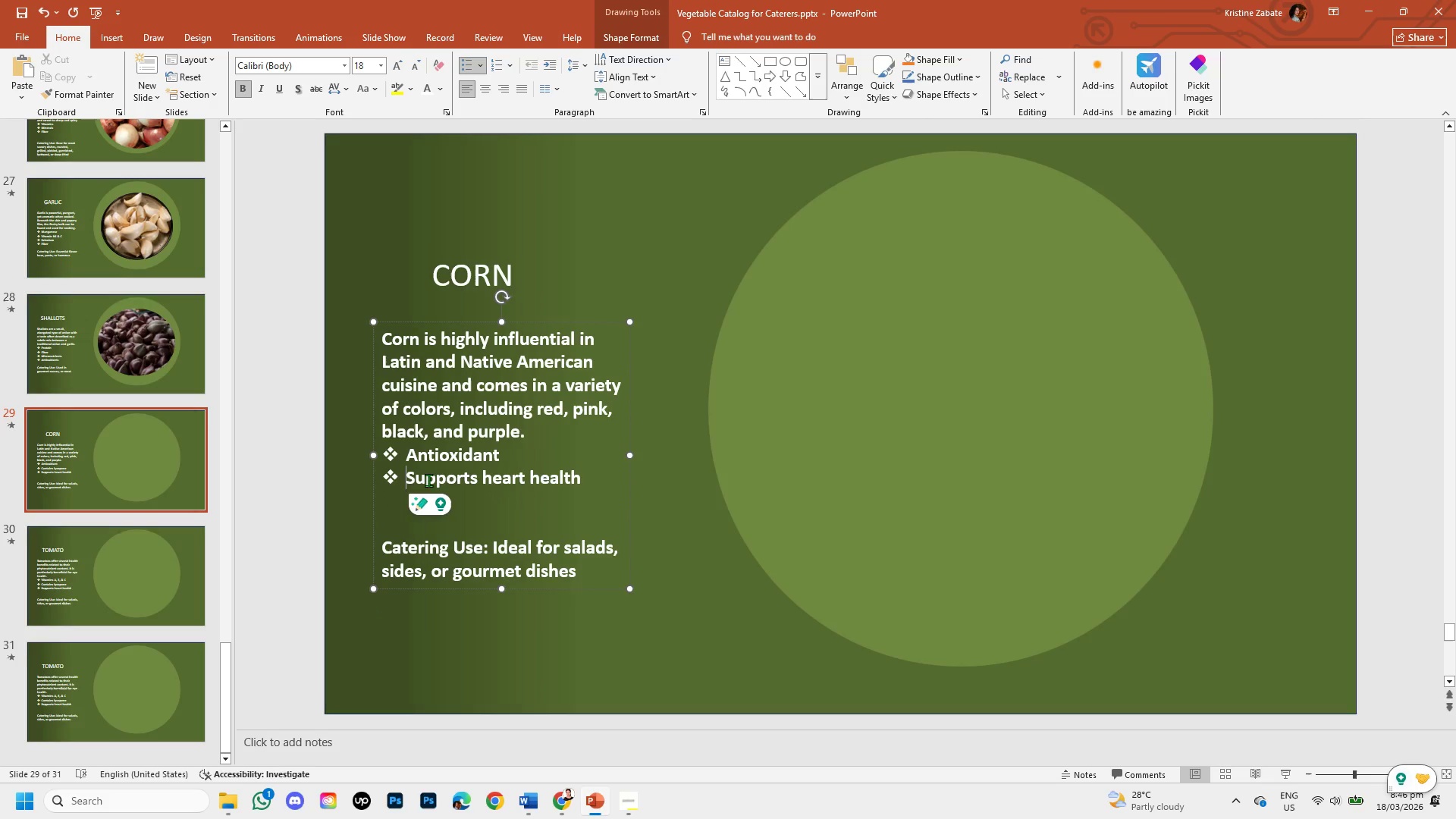 
key(Control+V)
 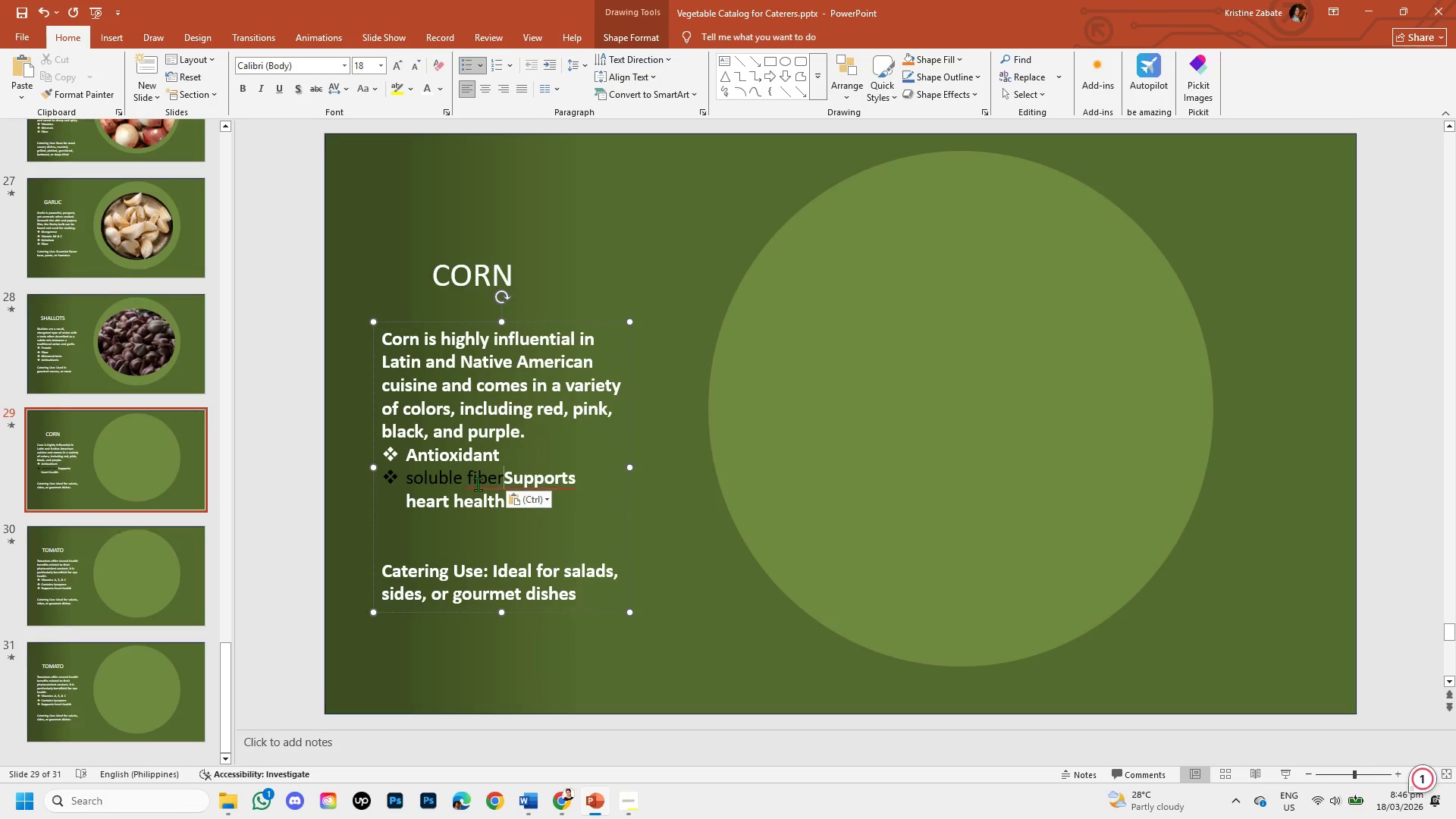 
left_click([548, 500])
 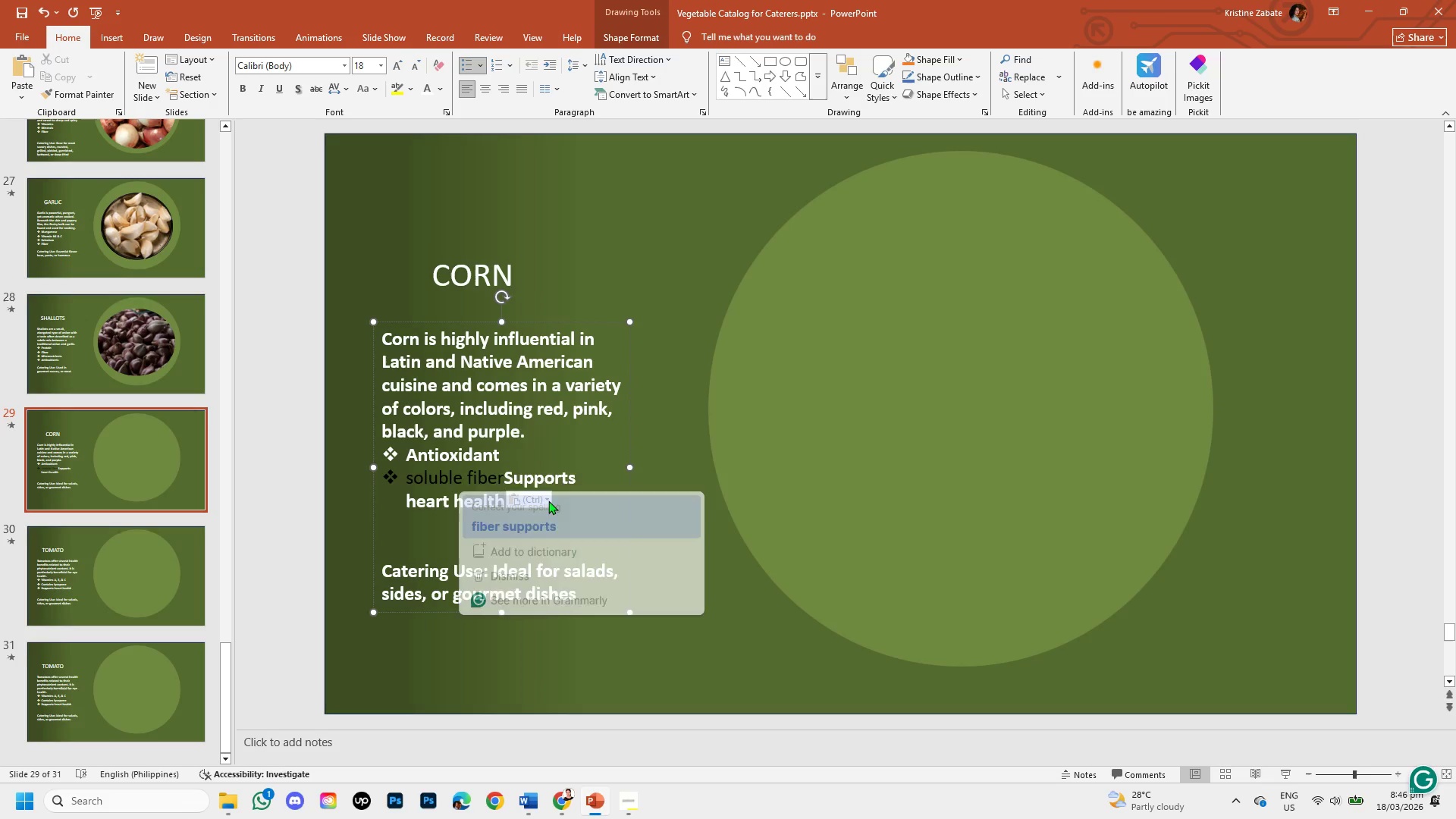 
key(Shift+ArrowRight)
 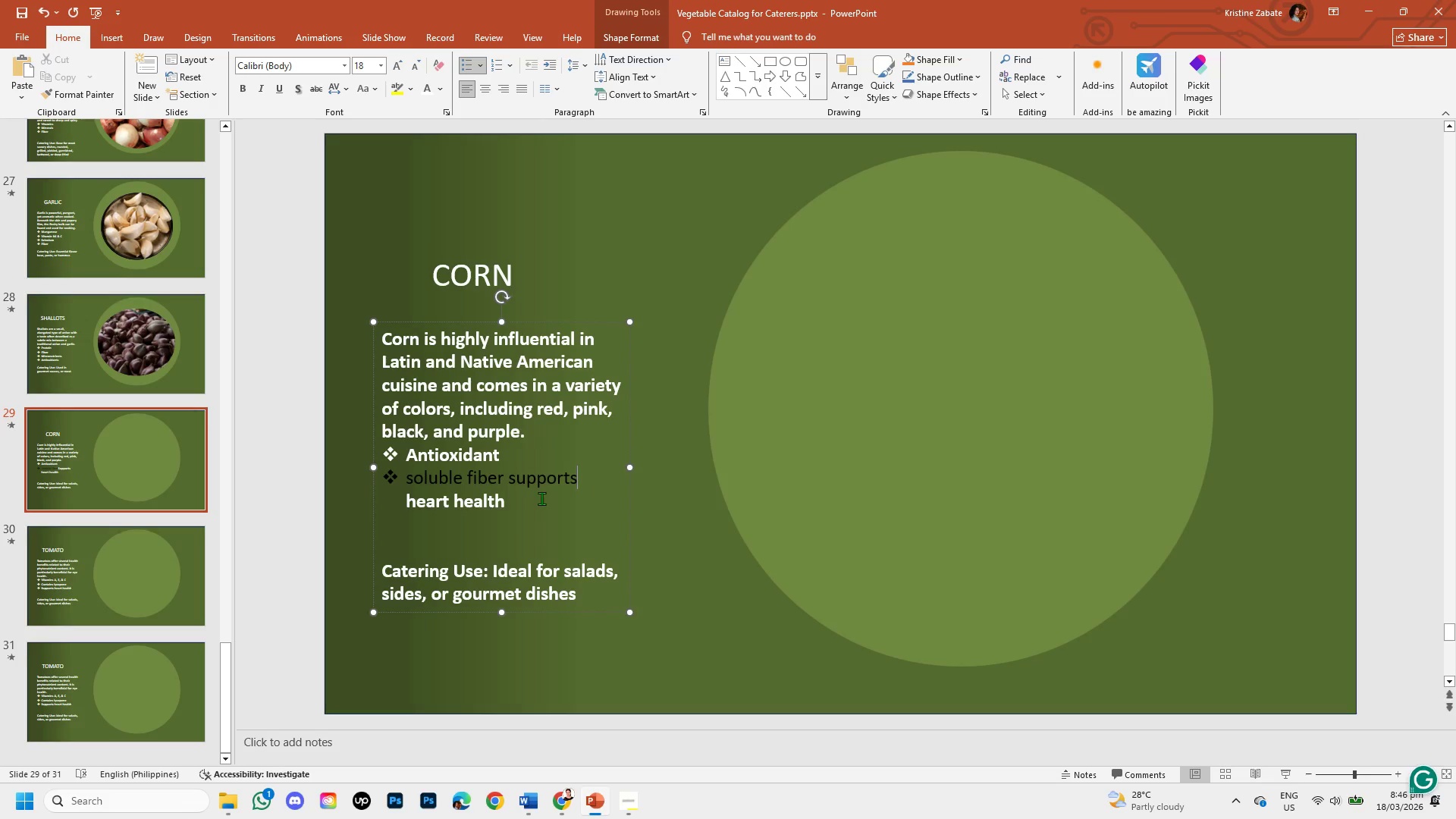 
key(Shift+ShiftLeft)
 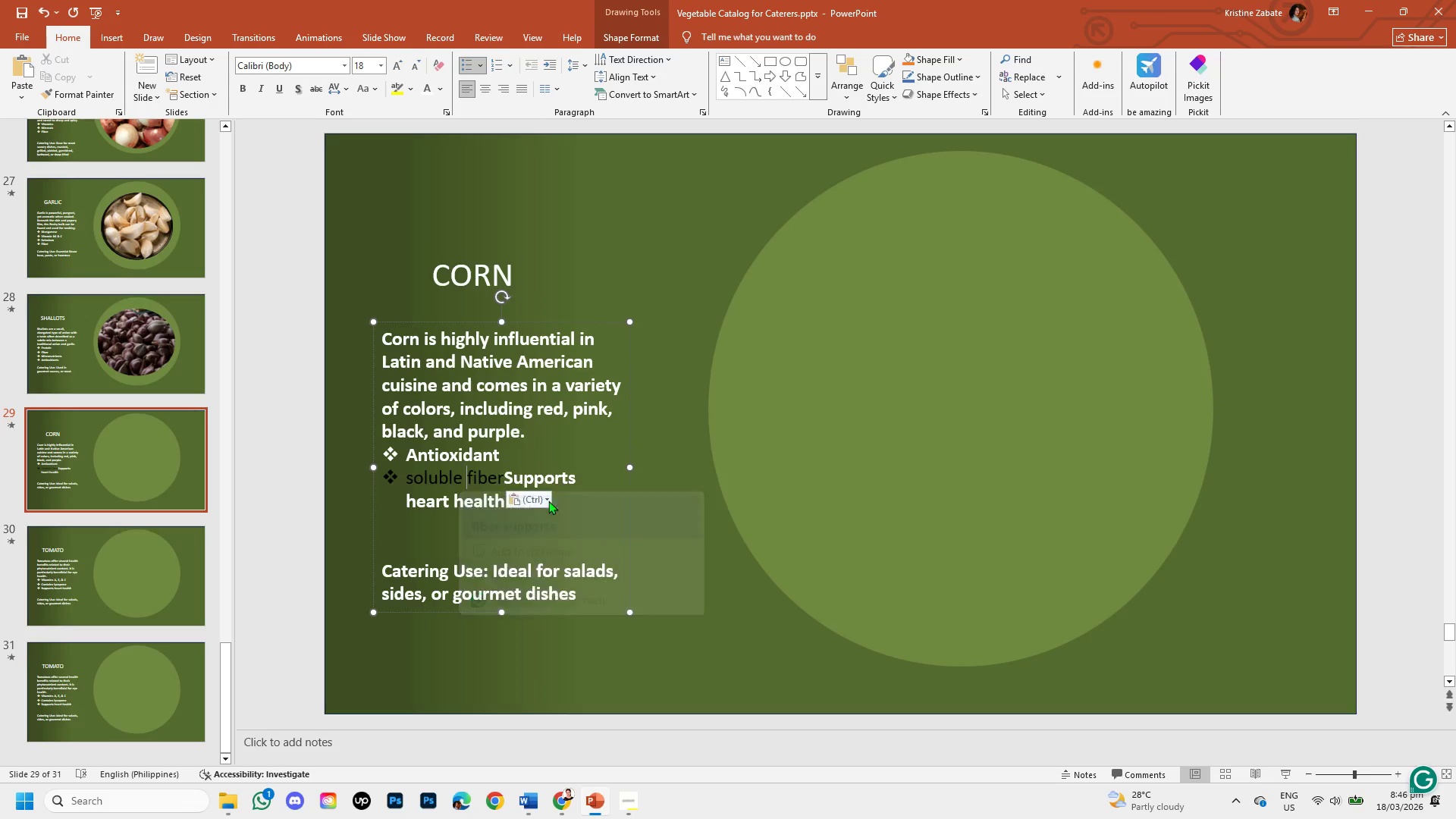 
key(Shift+ArrowRight)
 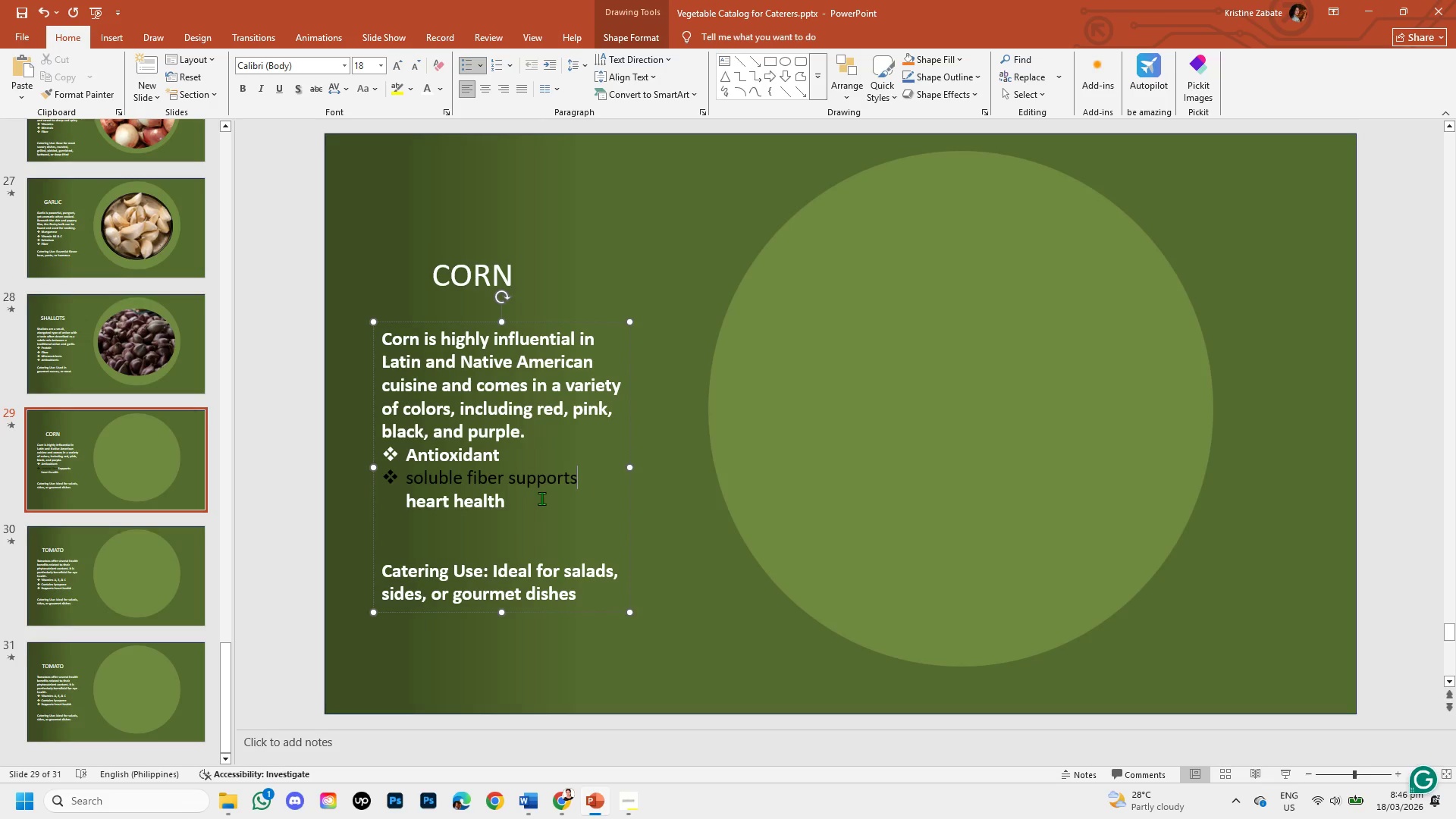 
key(Shift+ArrowRight)
 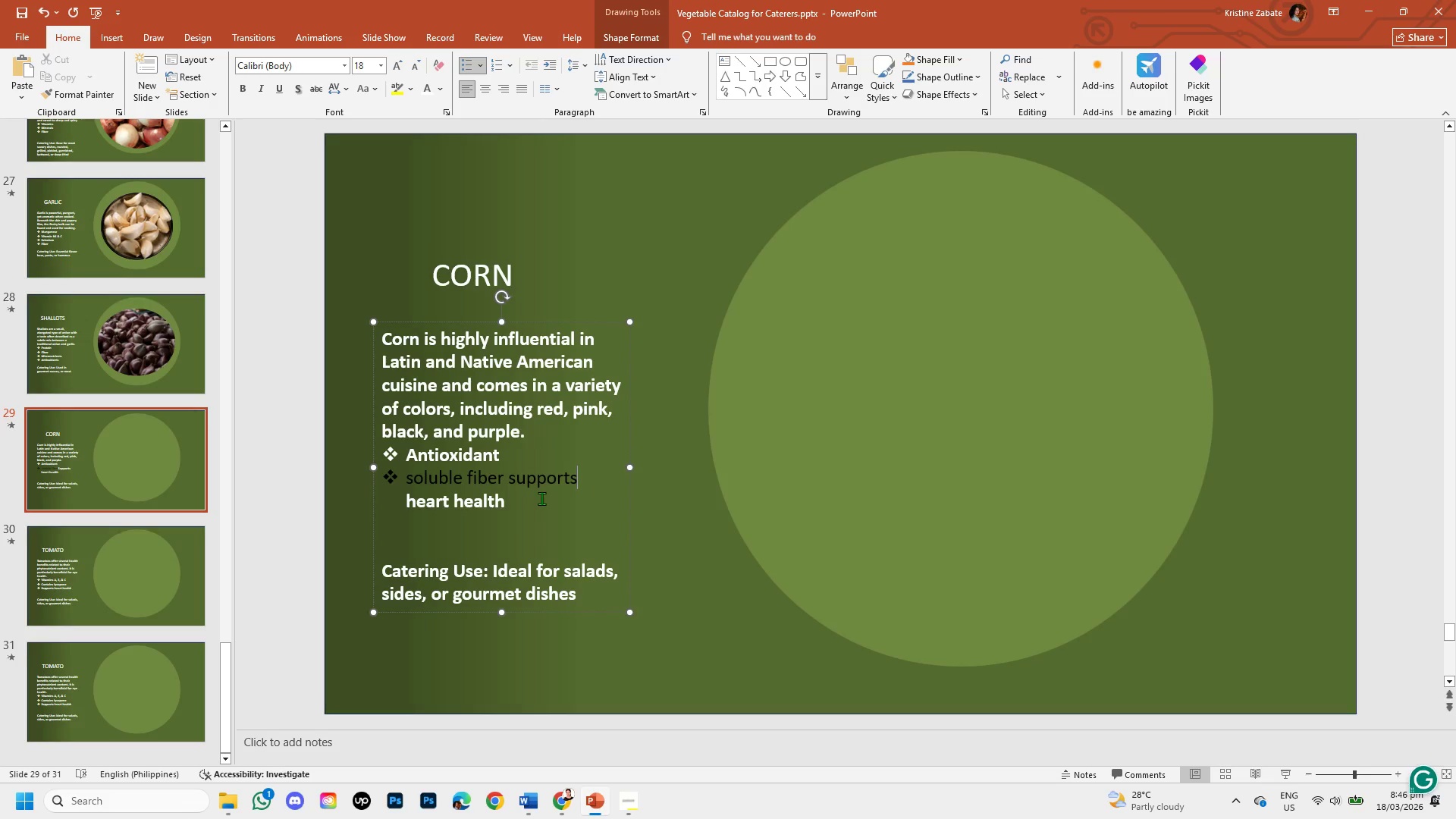 
key(Shift+ArrowRight)
 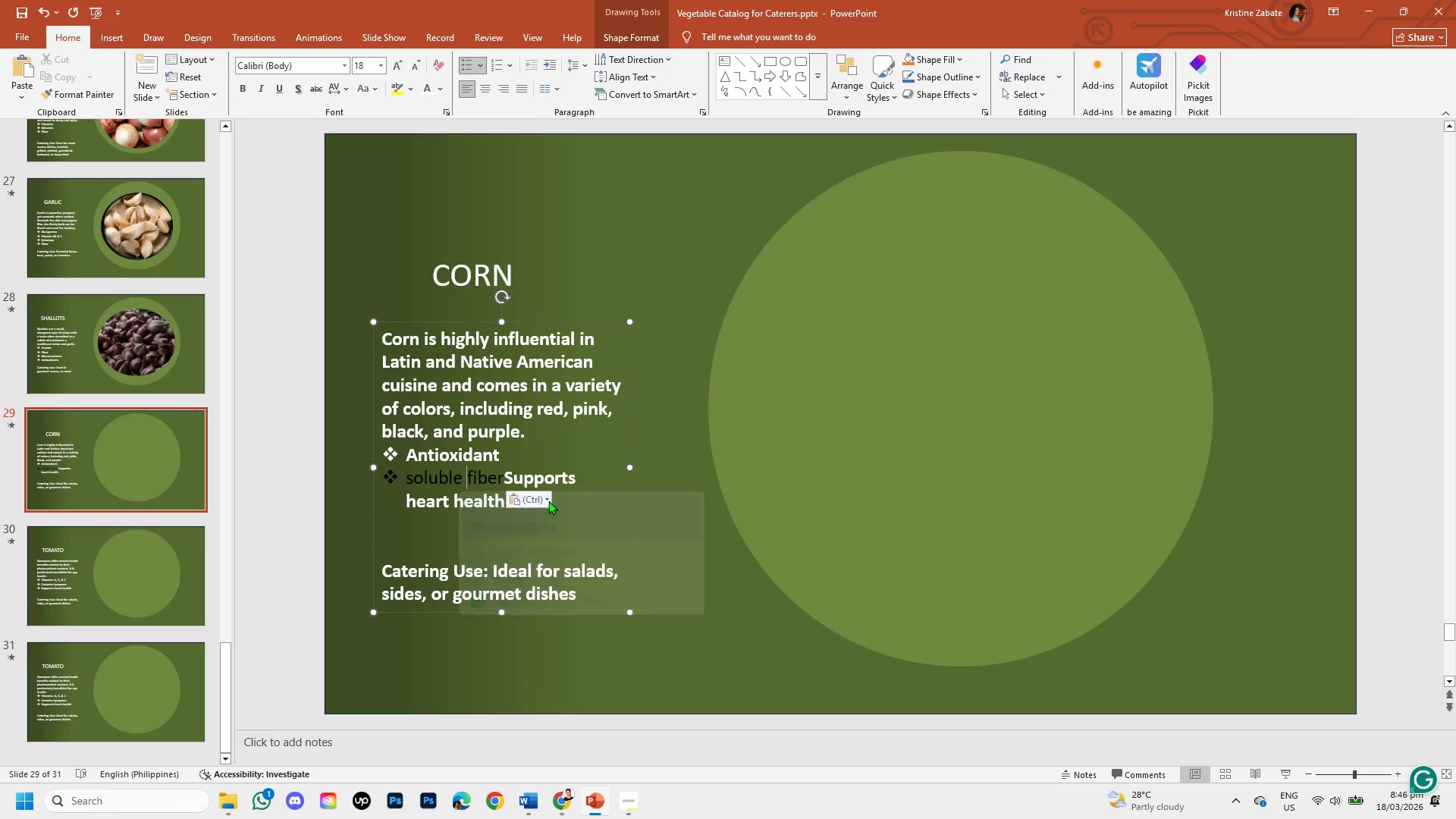 
key(Shift+ArrowRight)
 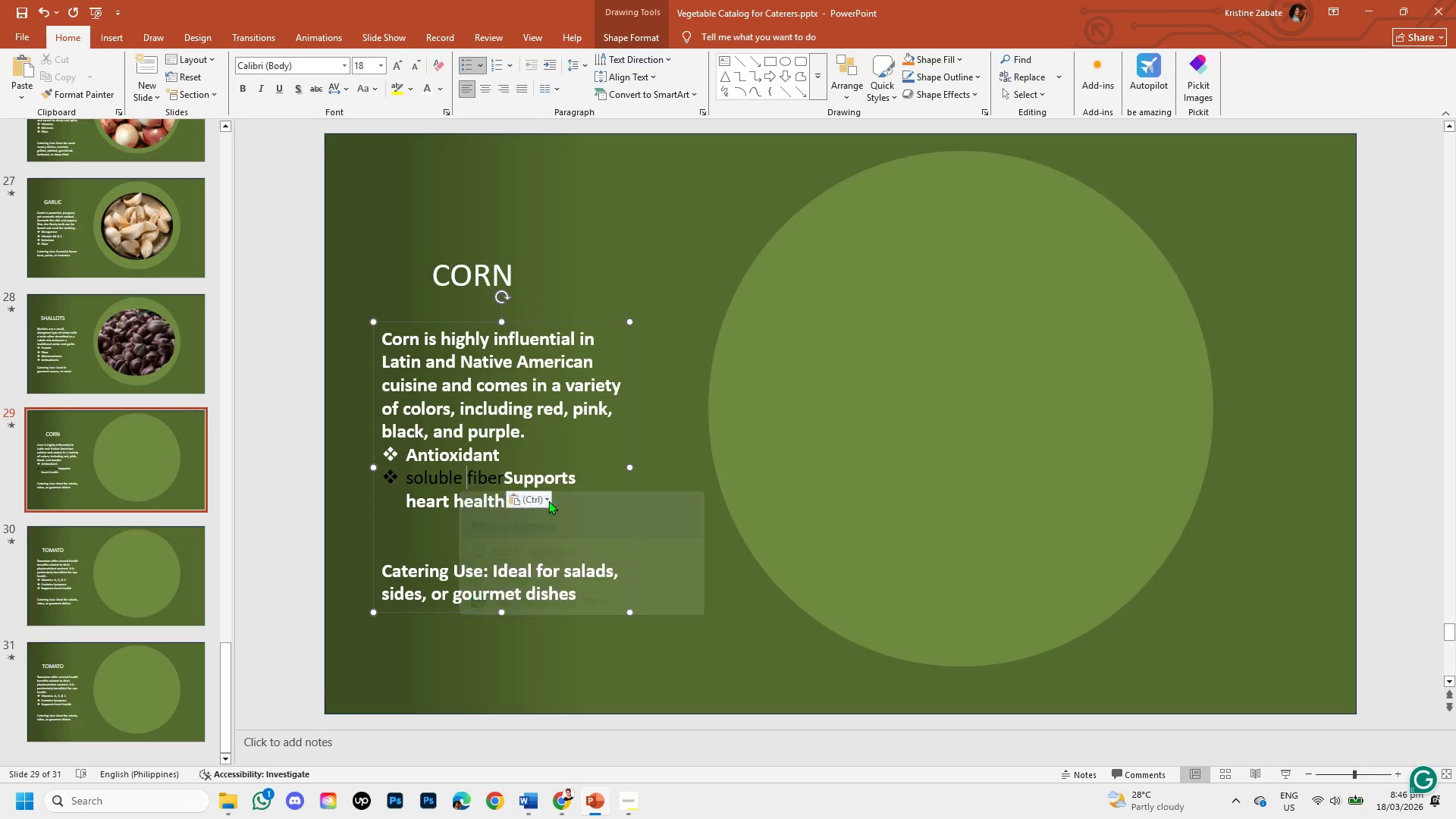 
key(Shift+ArrowRight)
 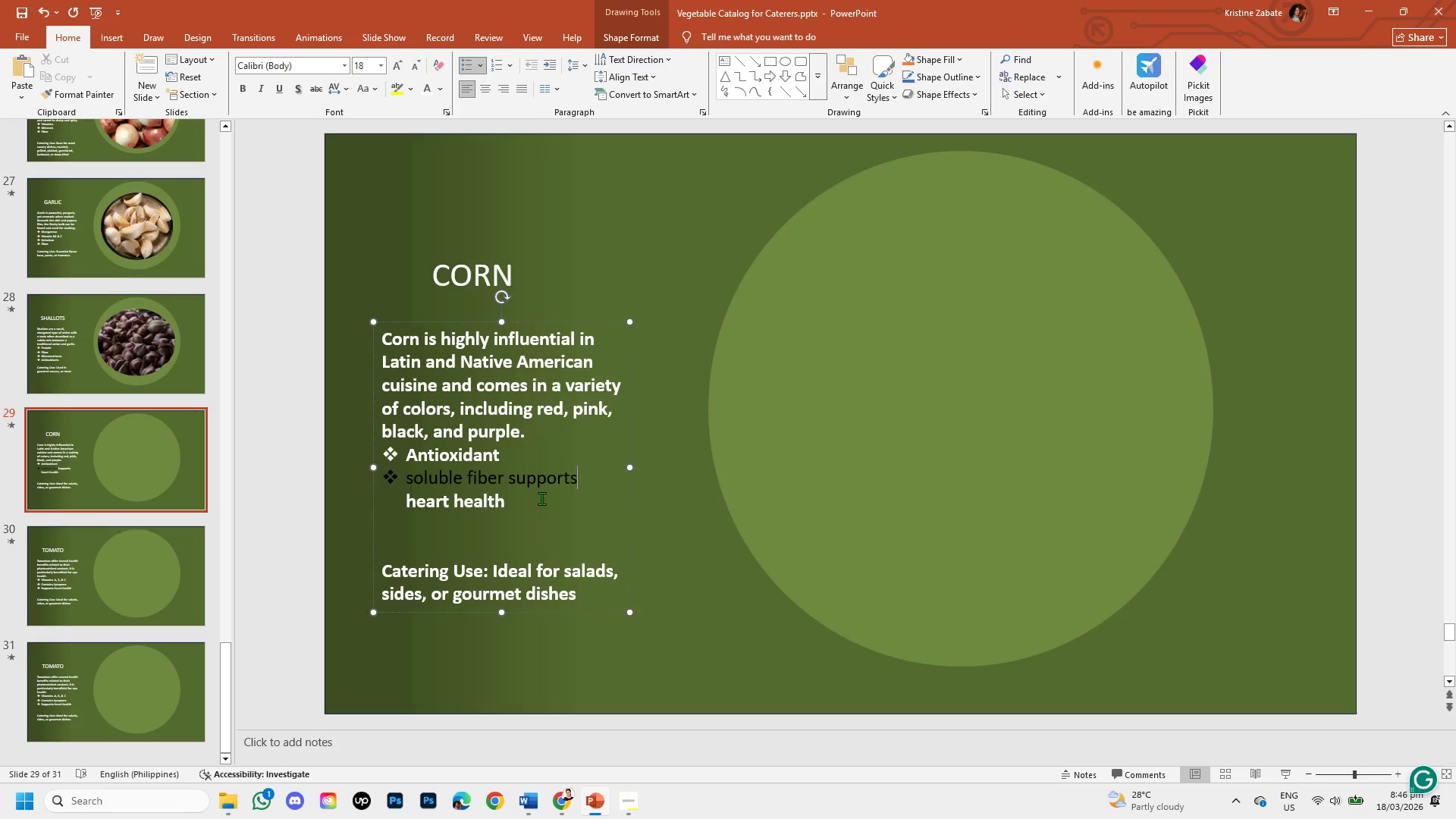 
key(Shift+ArrowRight)
 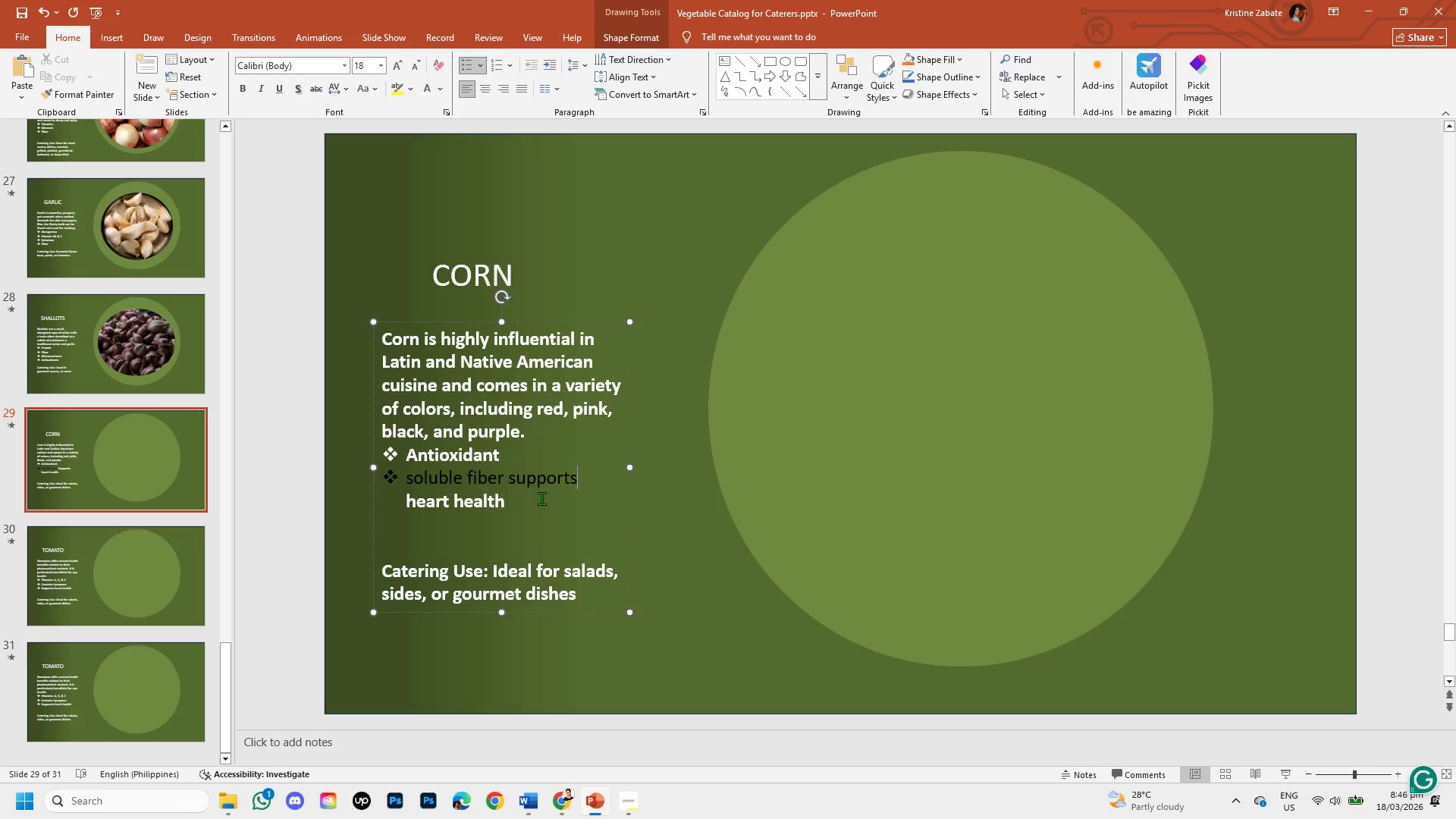 
key(Shift+ArrowRight)
 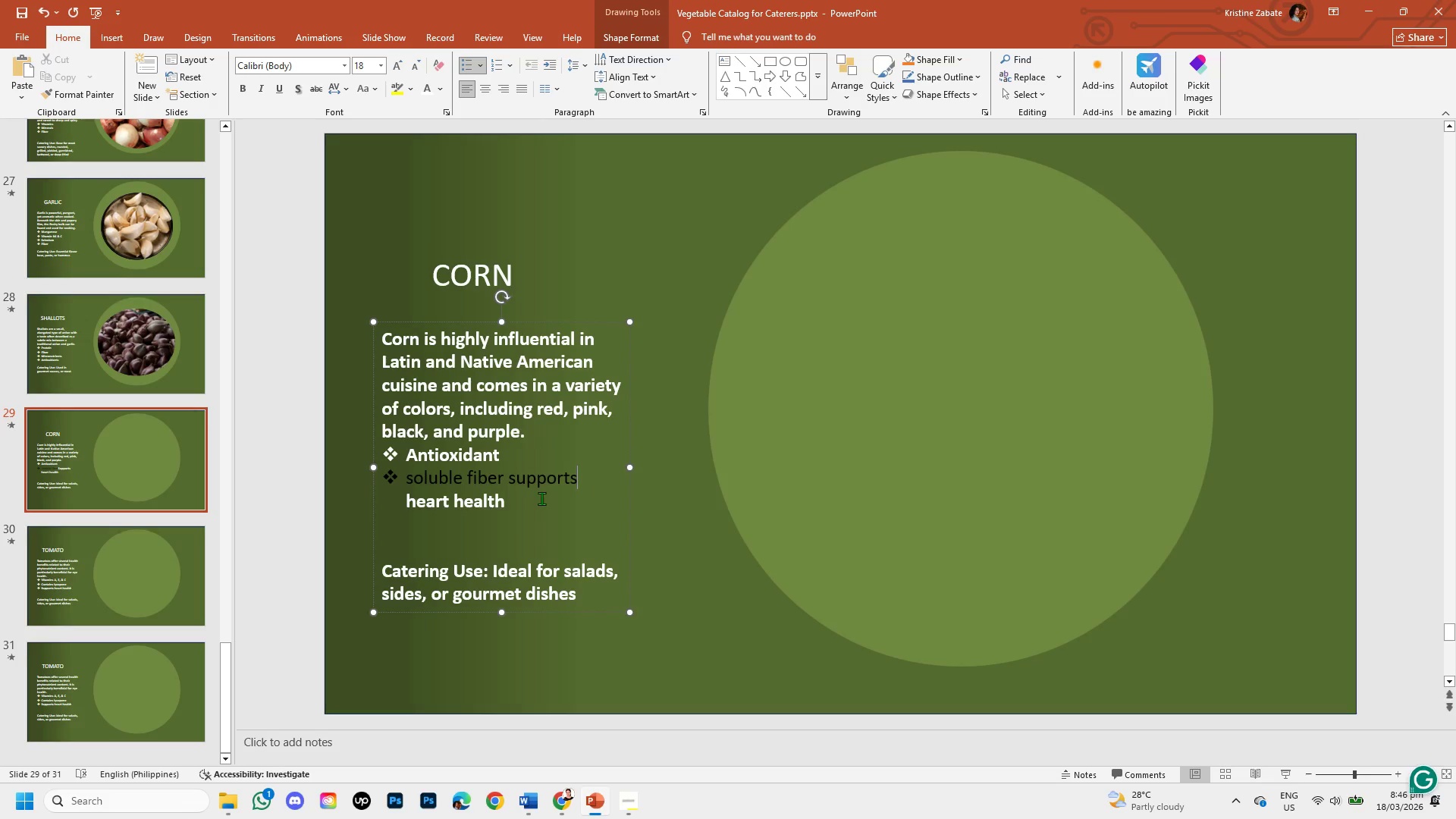 
key(Shift+ArrowRight)
 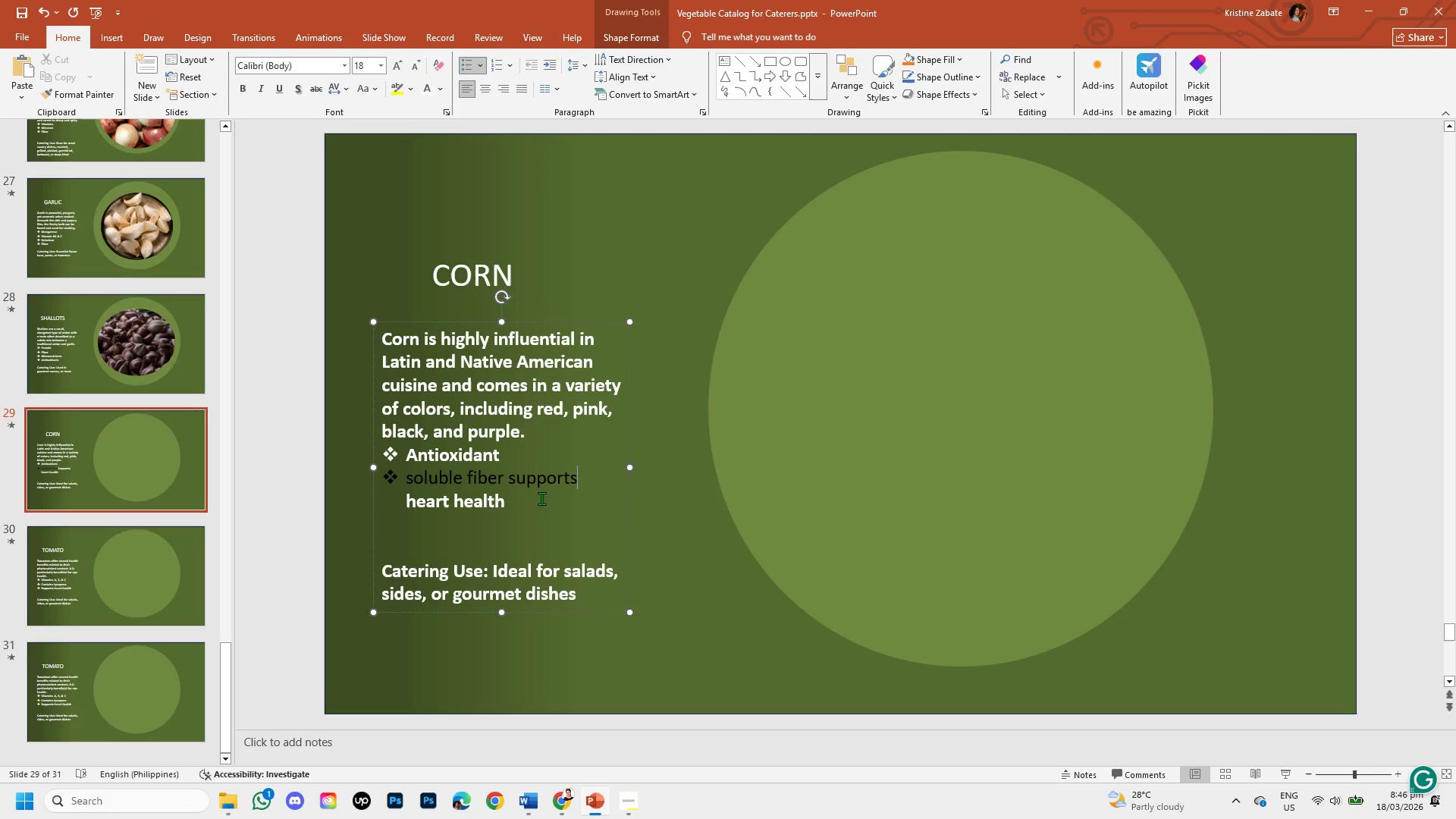 
key(Shift+ArrowRight)
 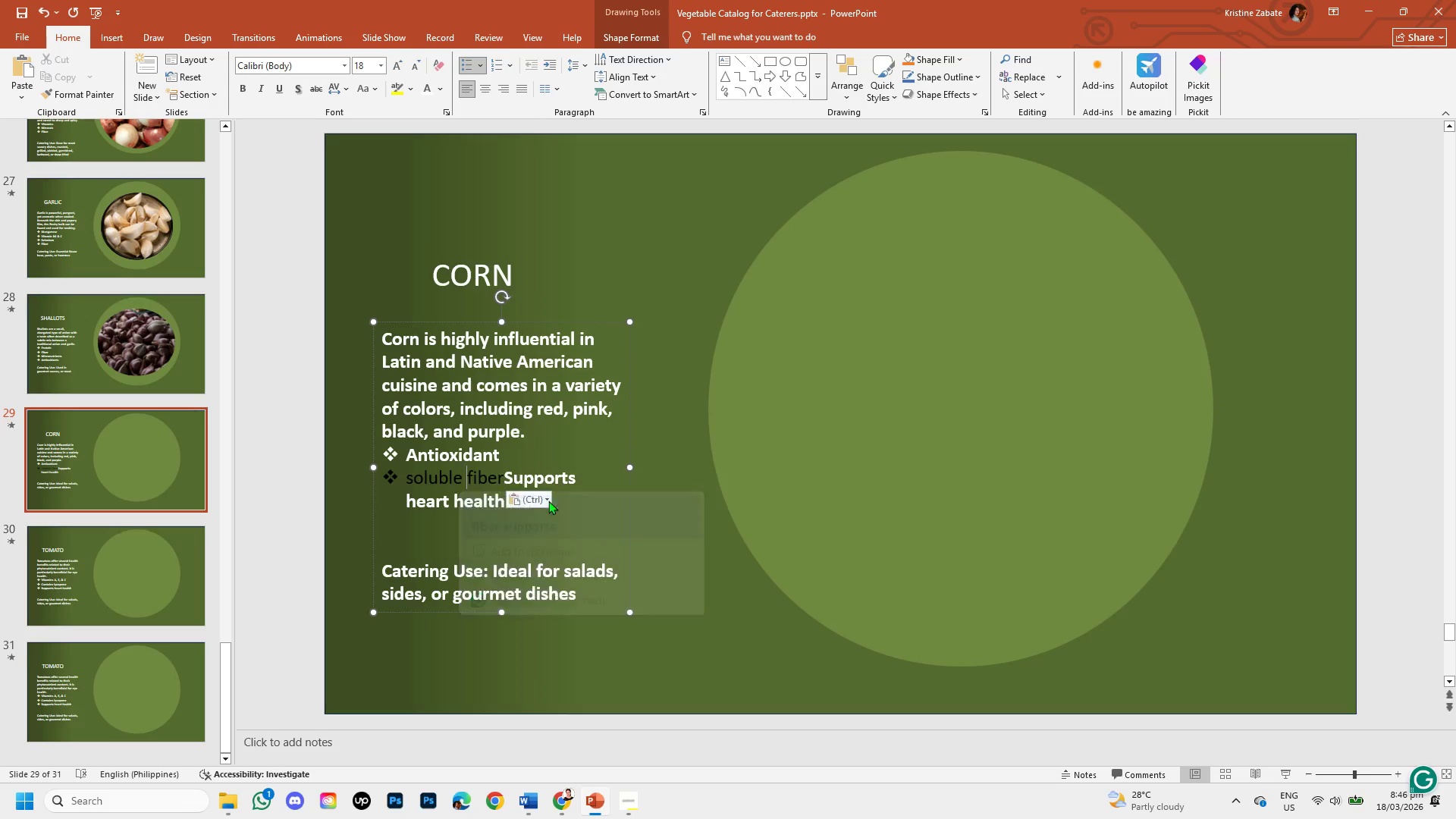 
key(Shift+ArrowRight)
 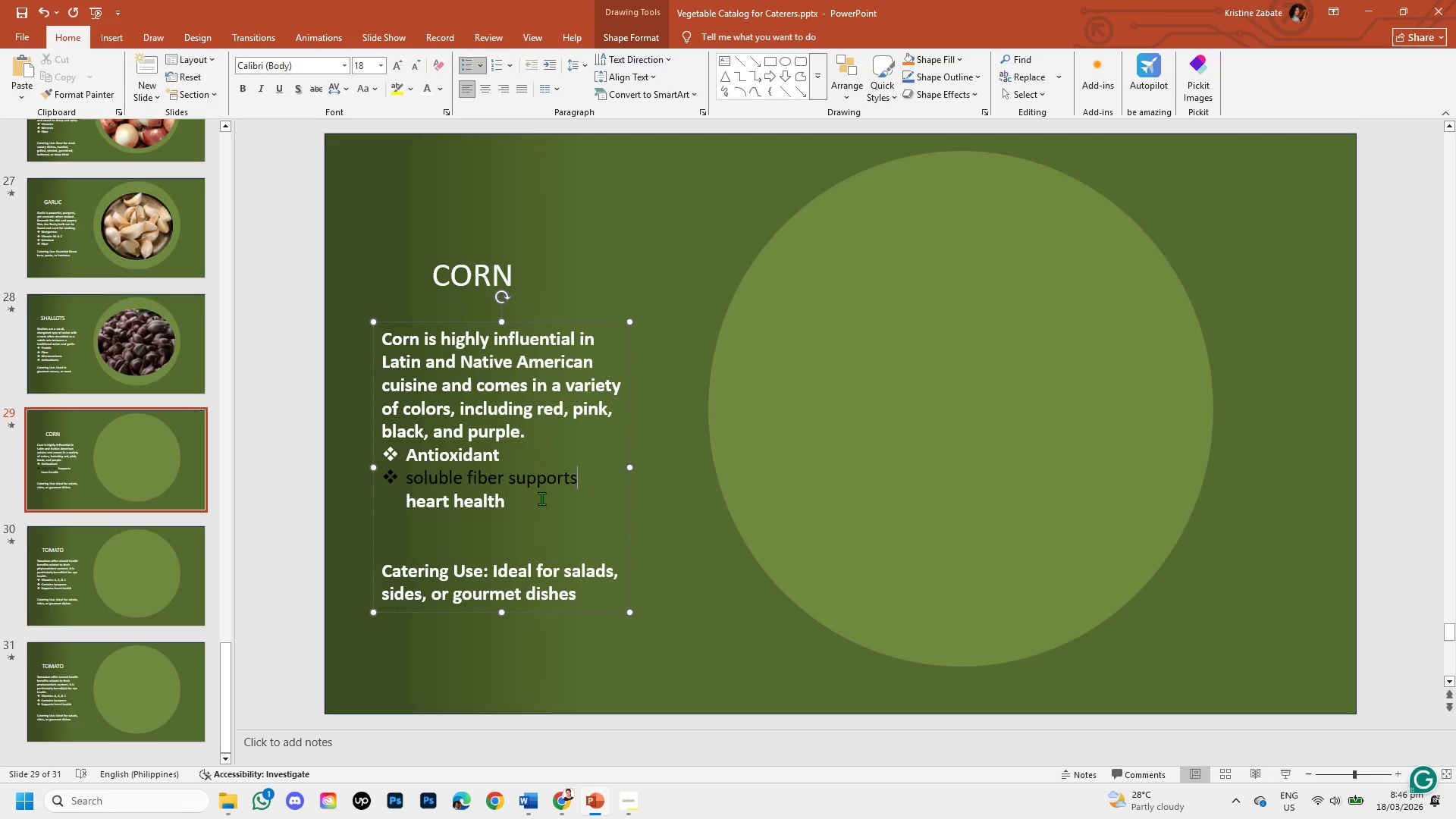 
key(Shift+ArrowRight)
 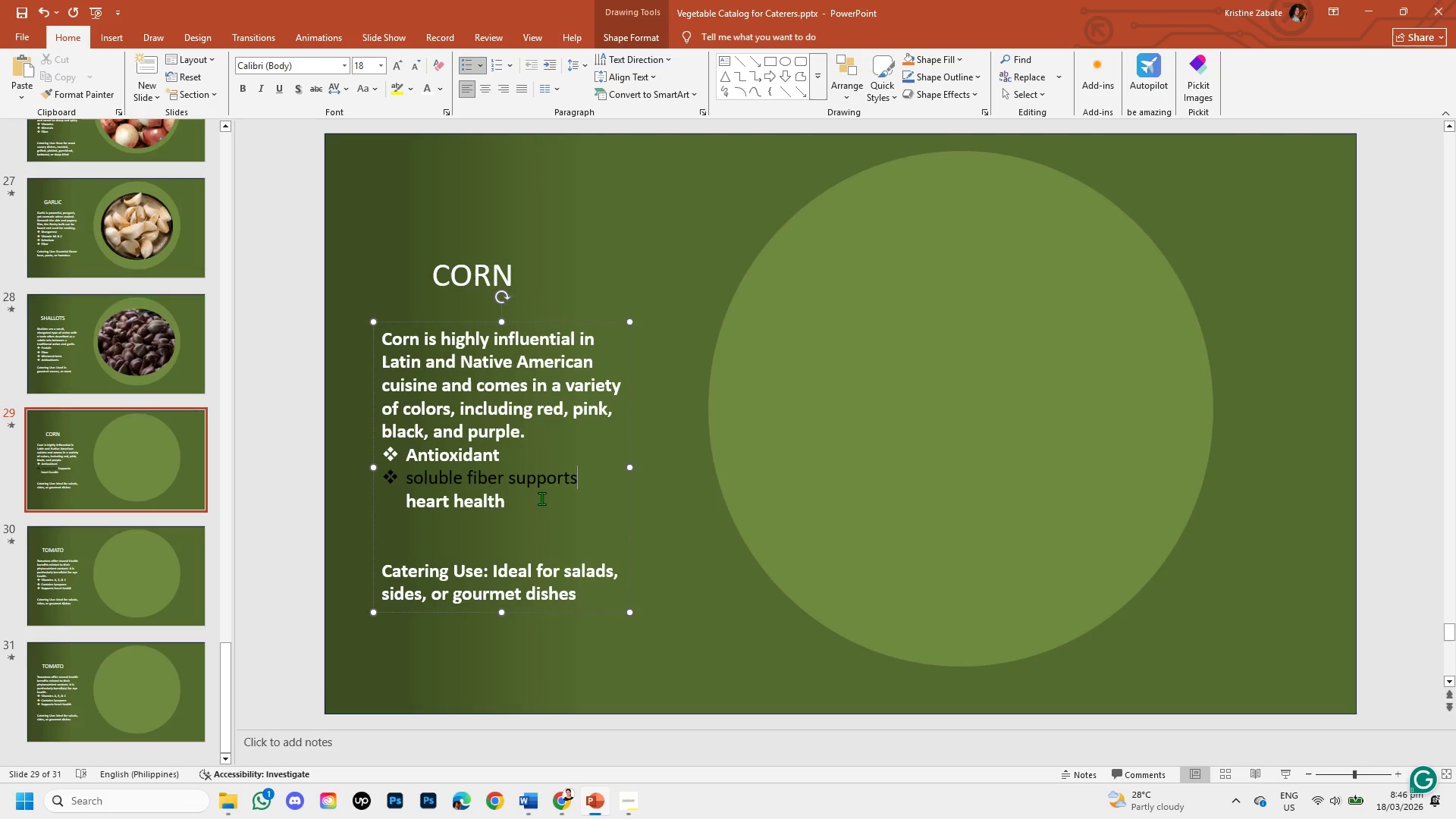 
key(Shift+ArrowRight)
 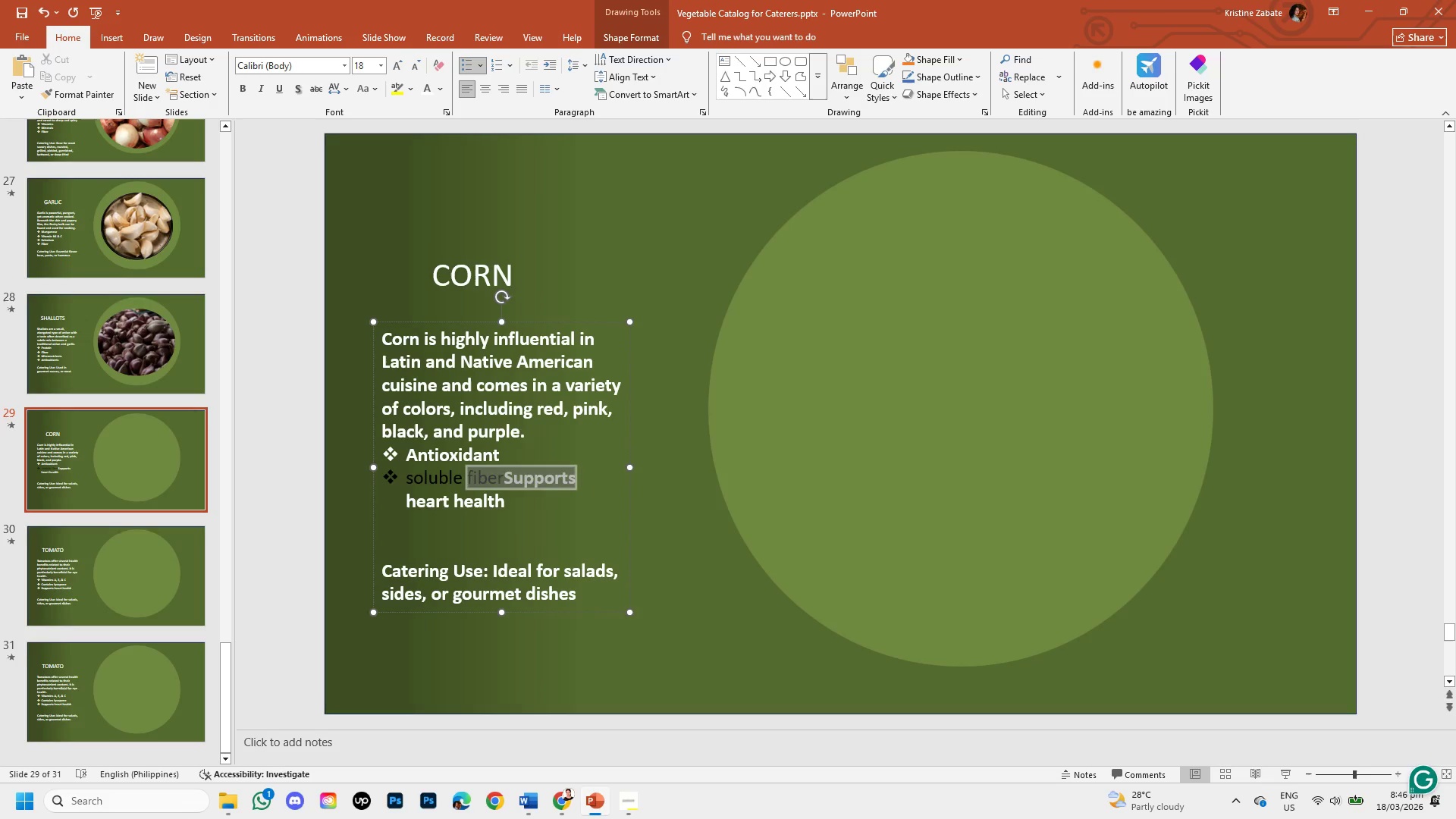 
key(Unknown)
 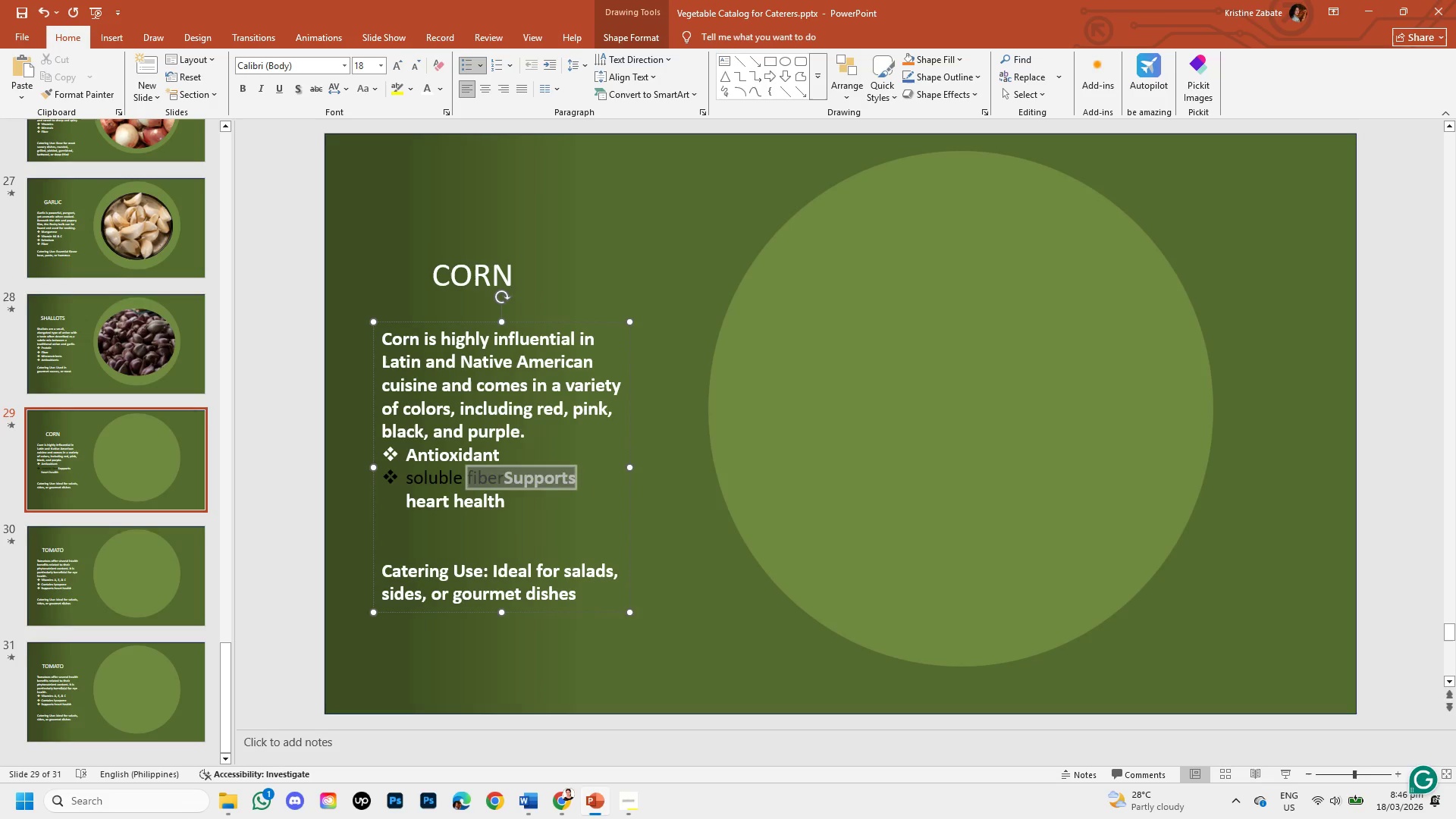 
key(Unknown)
 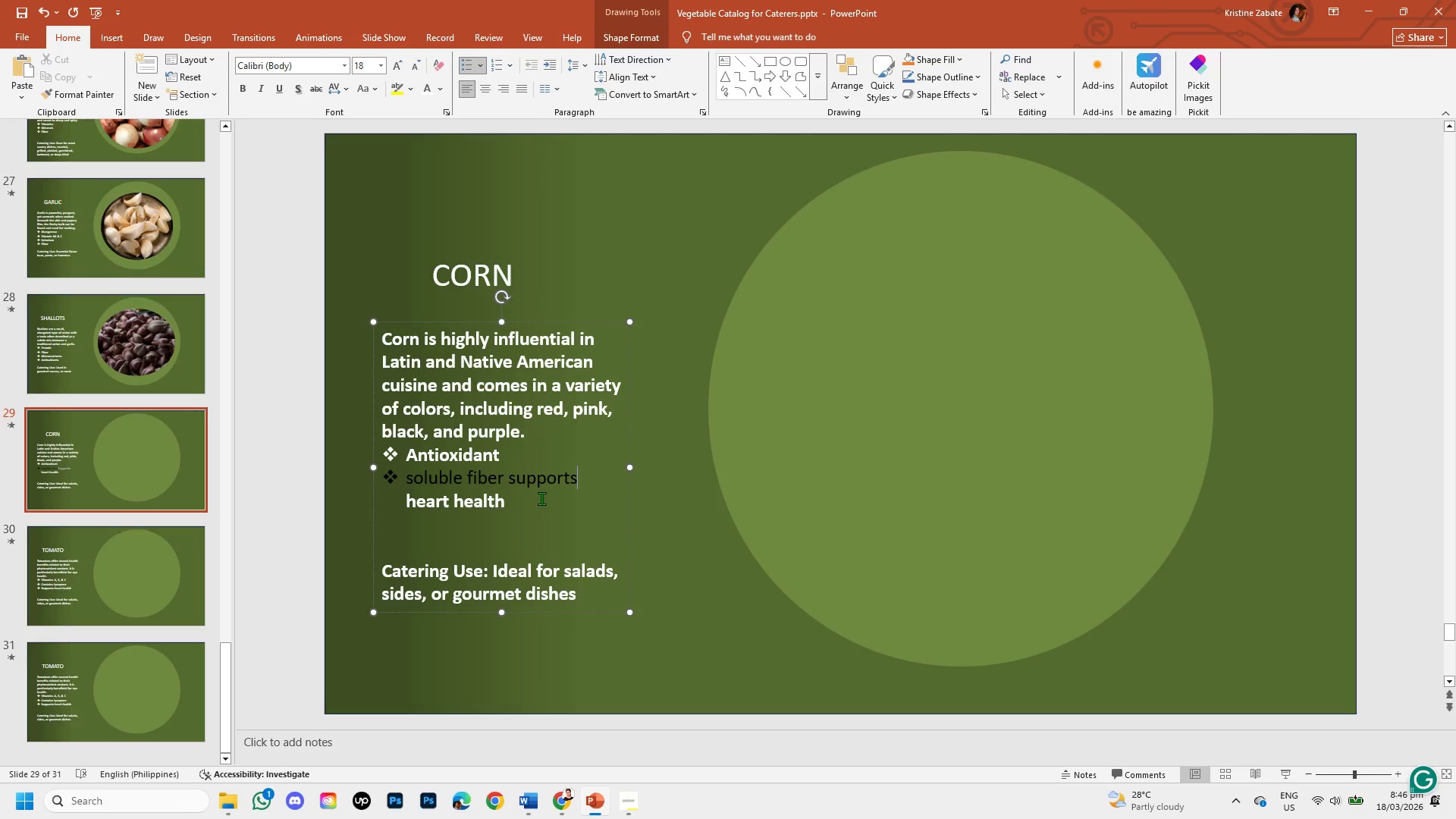 
key(Unknown)
 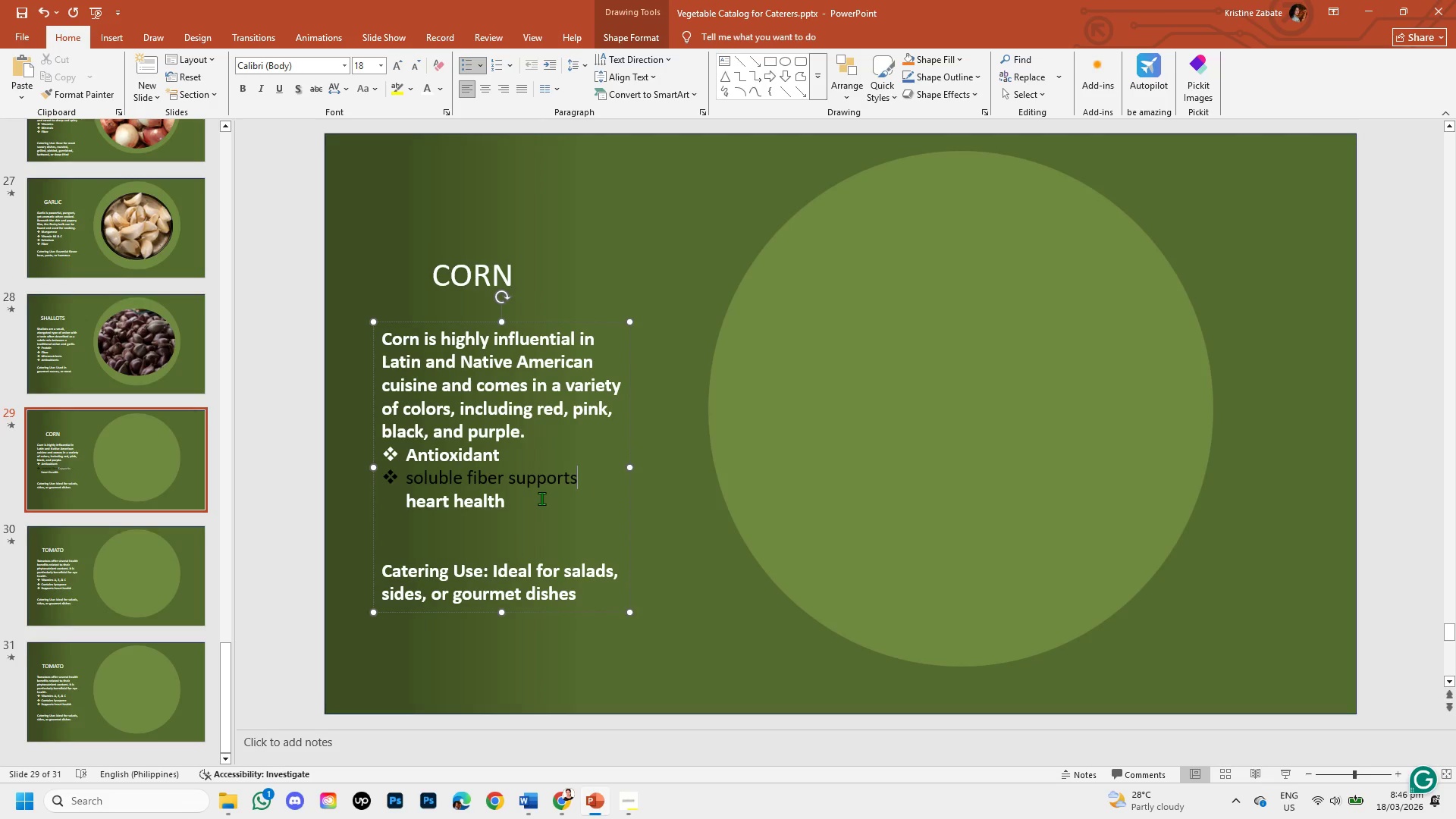 
key(Unknown)
 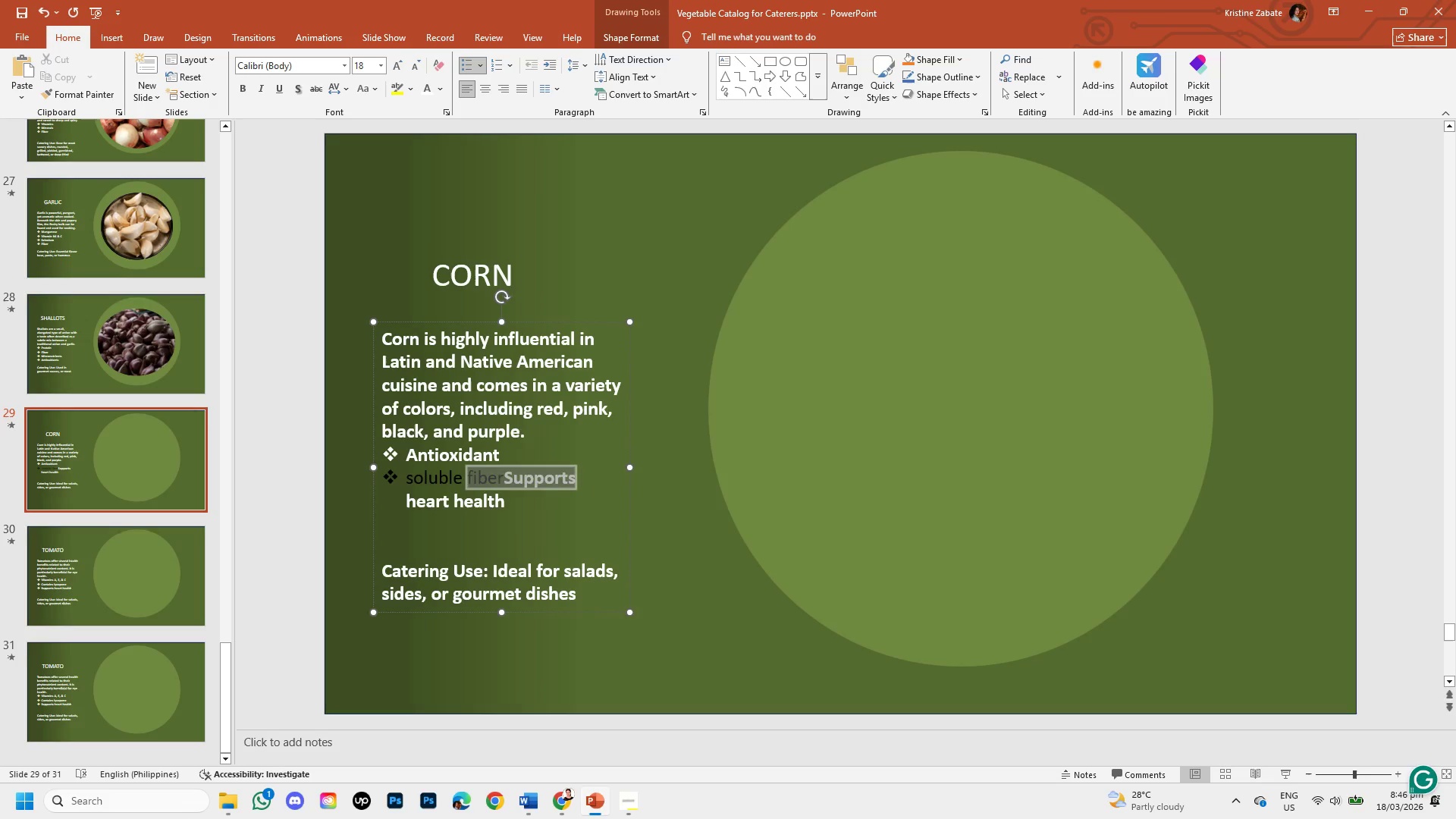 
key(Unknown)
 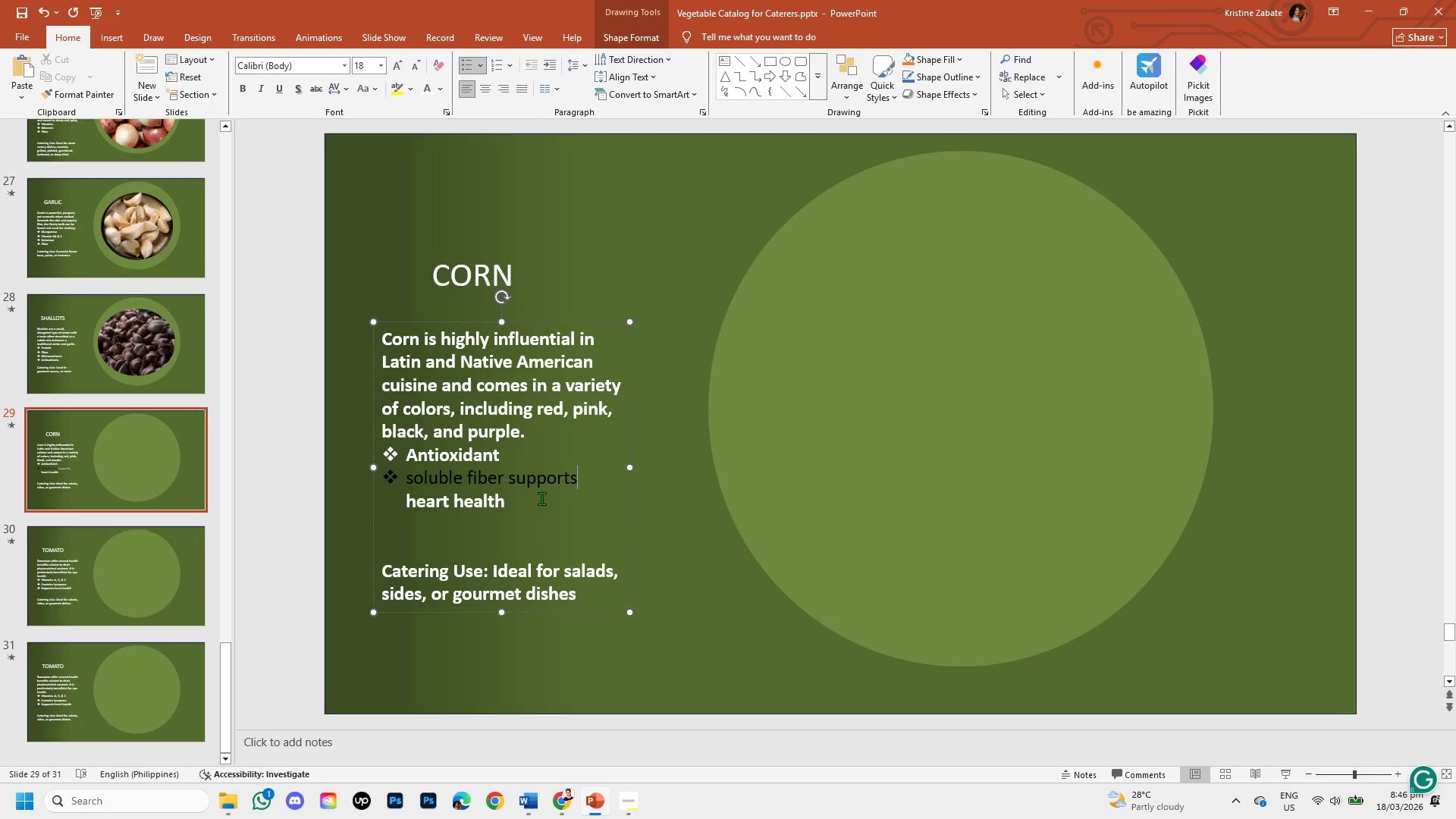 
key(Unknown)
 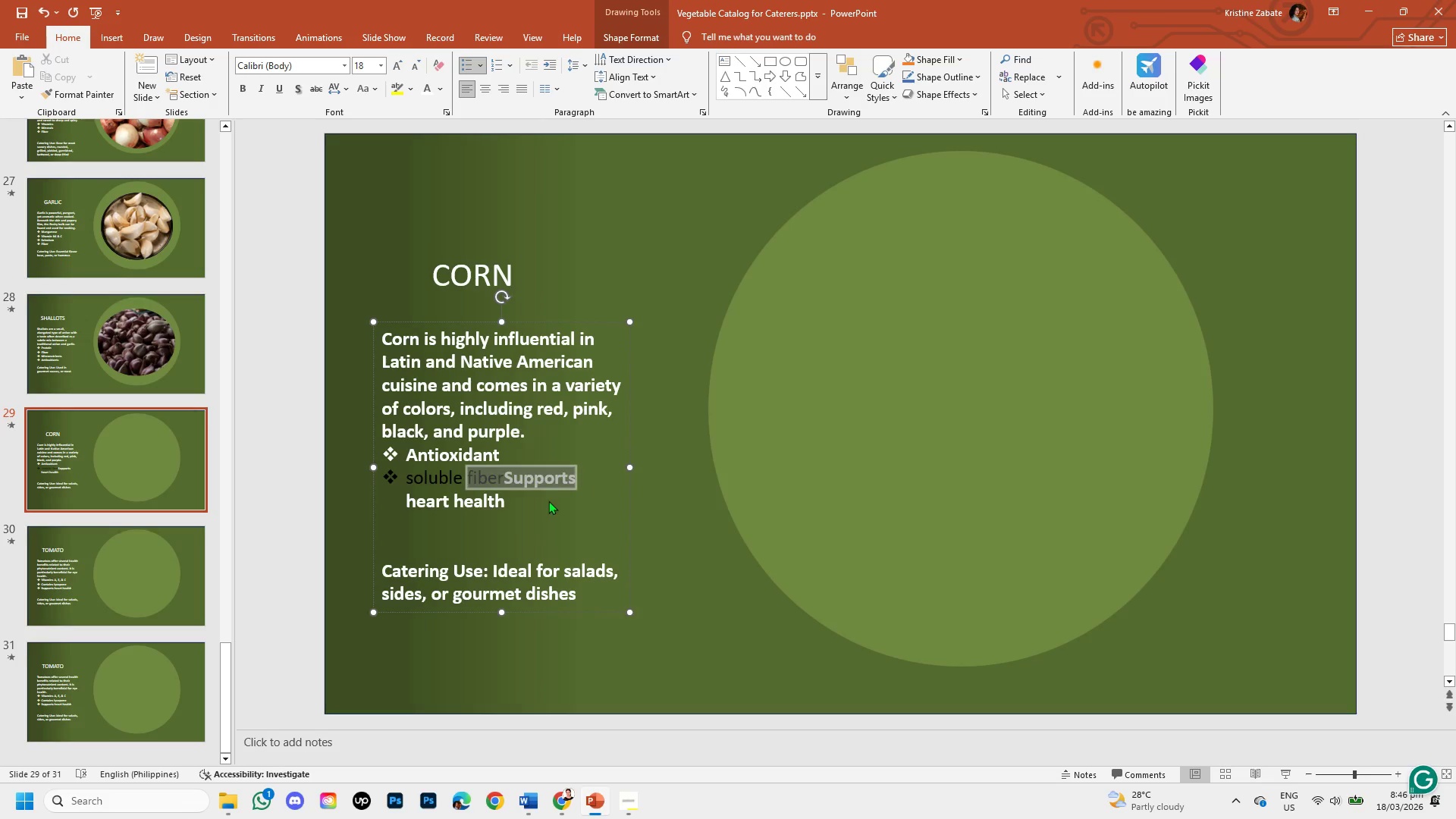 
key(Unknown)
 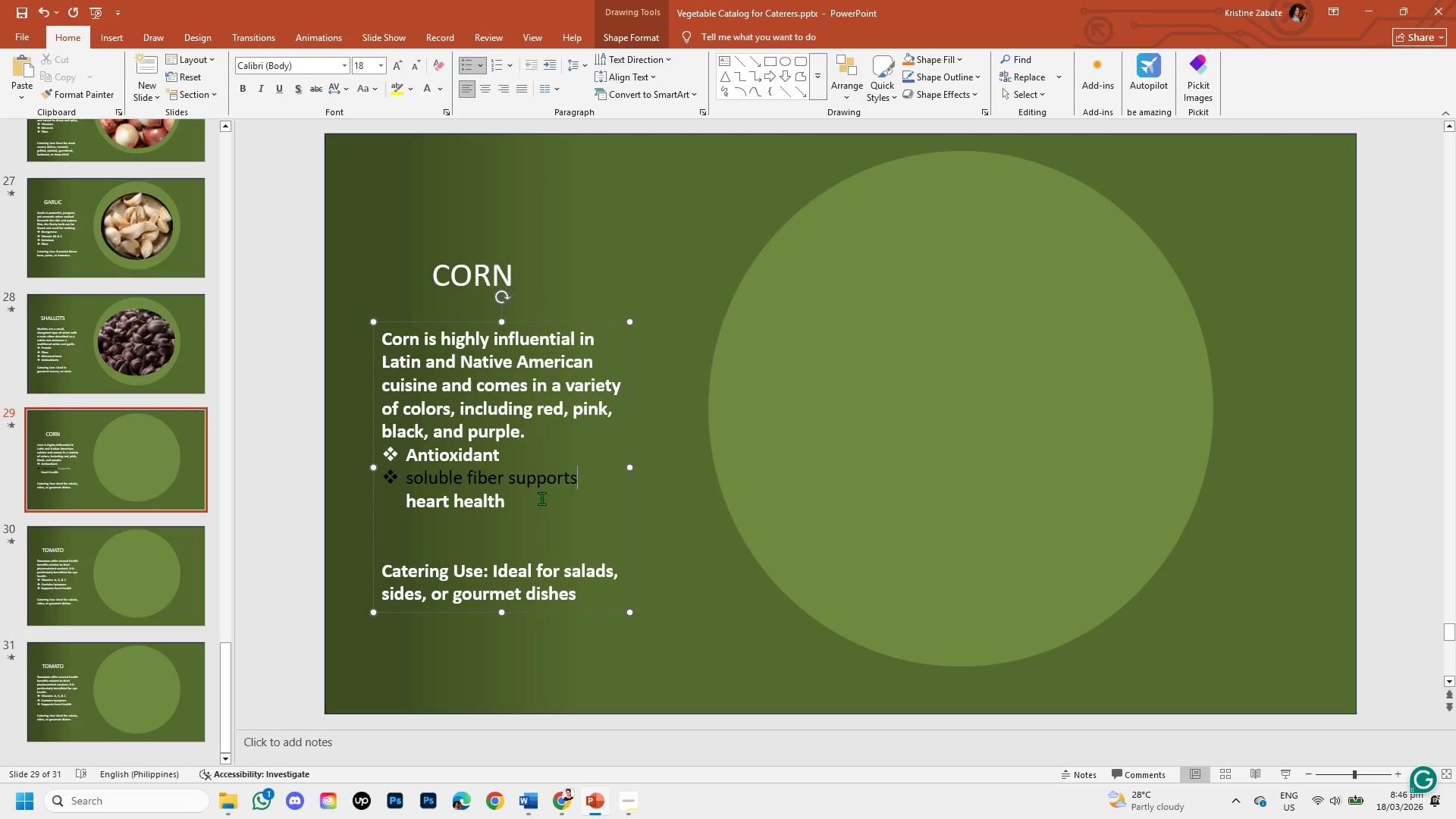 
key(Unknown)
 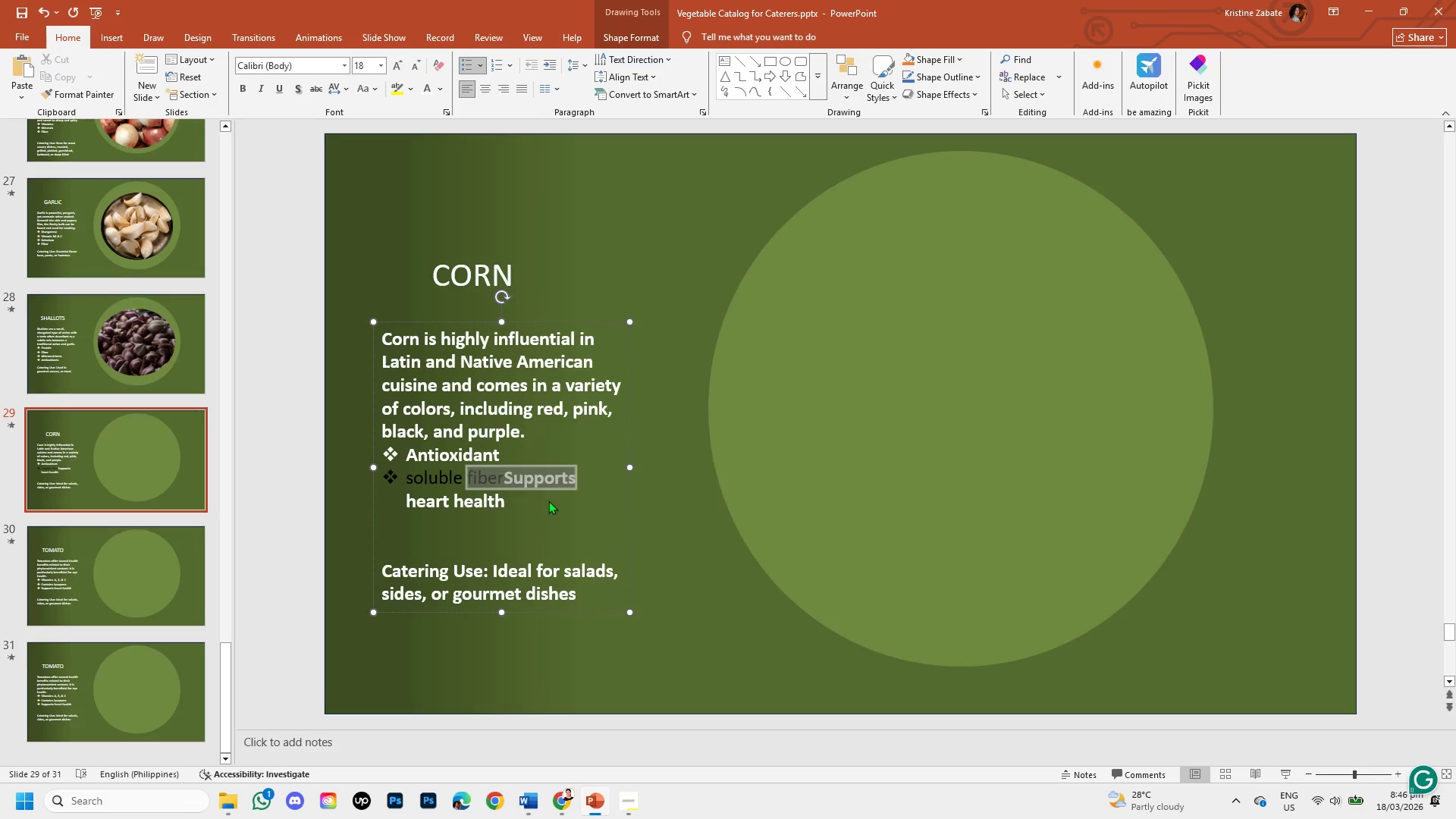 
key(Unknown)
 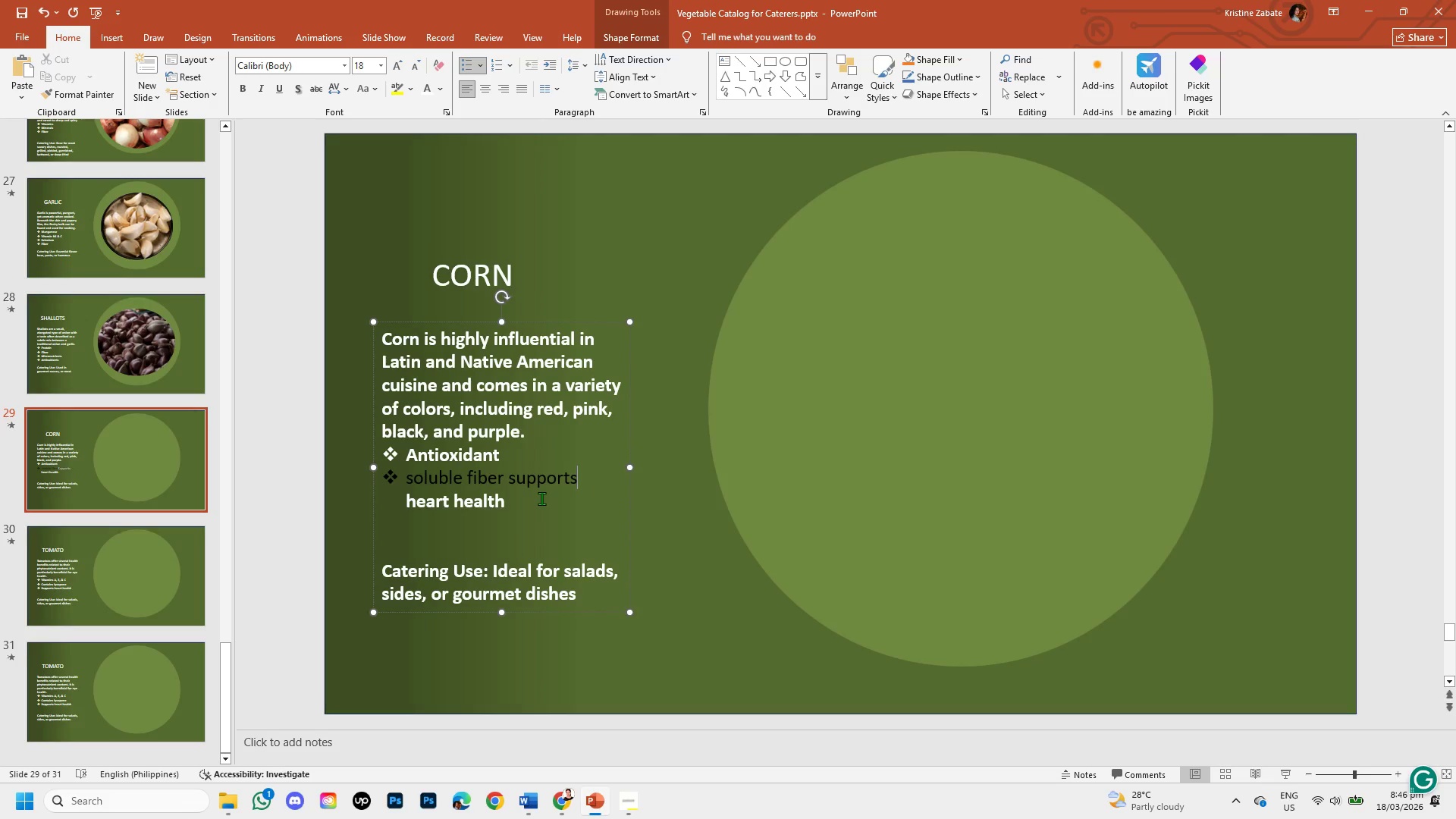 
key(Unknown)
 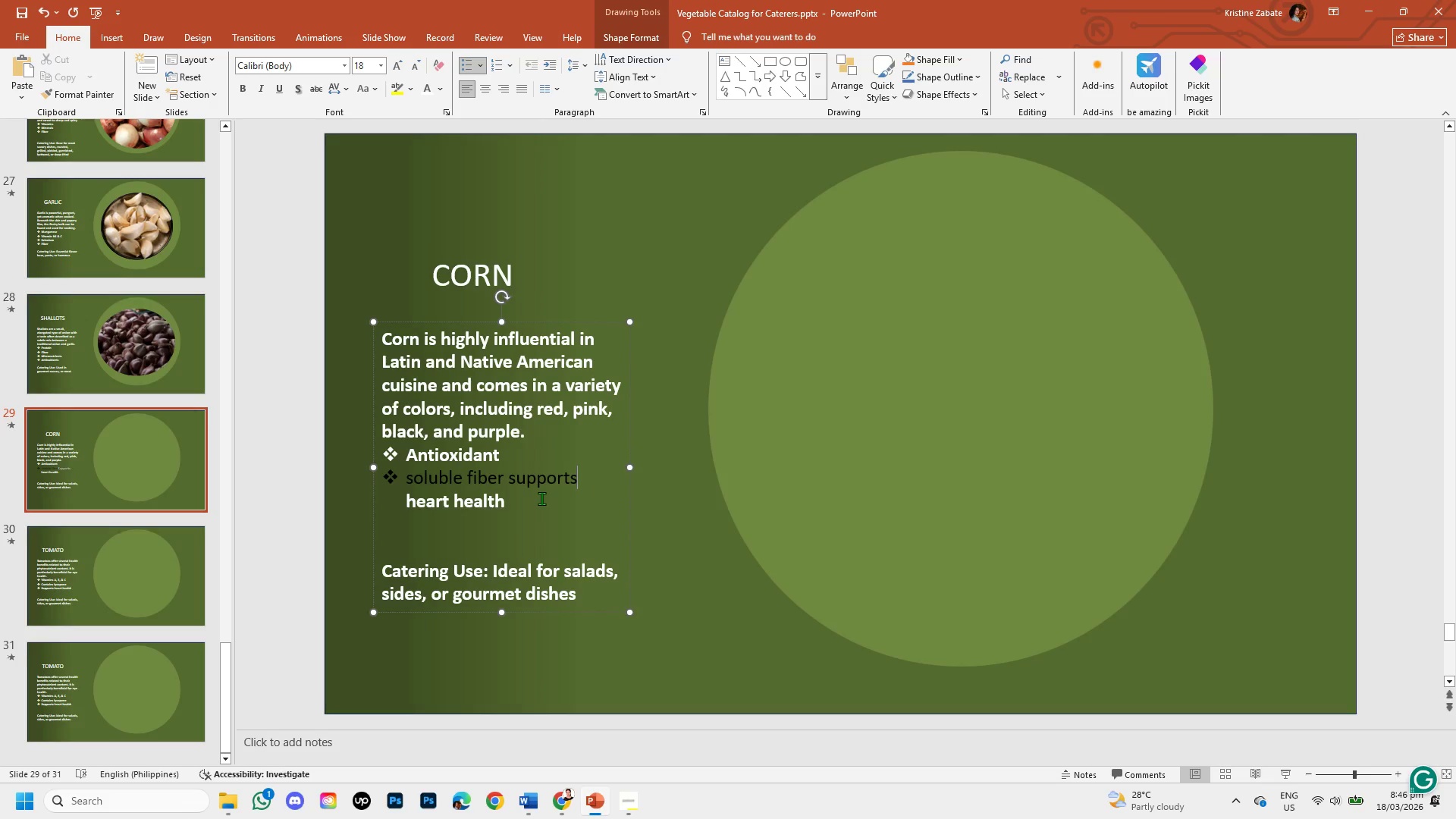 
key(Unknown)
 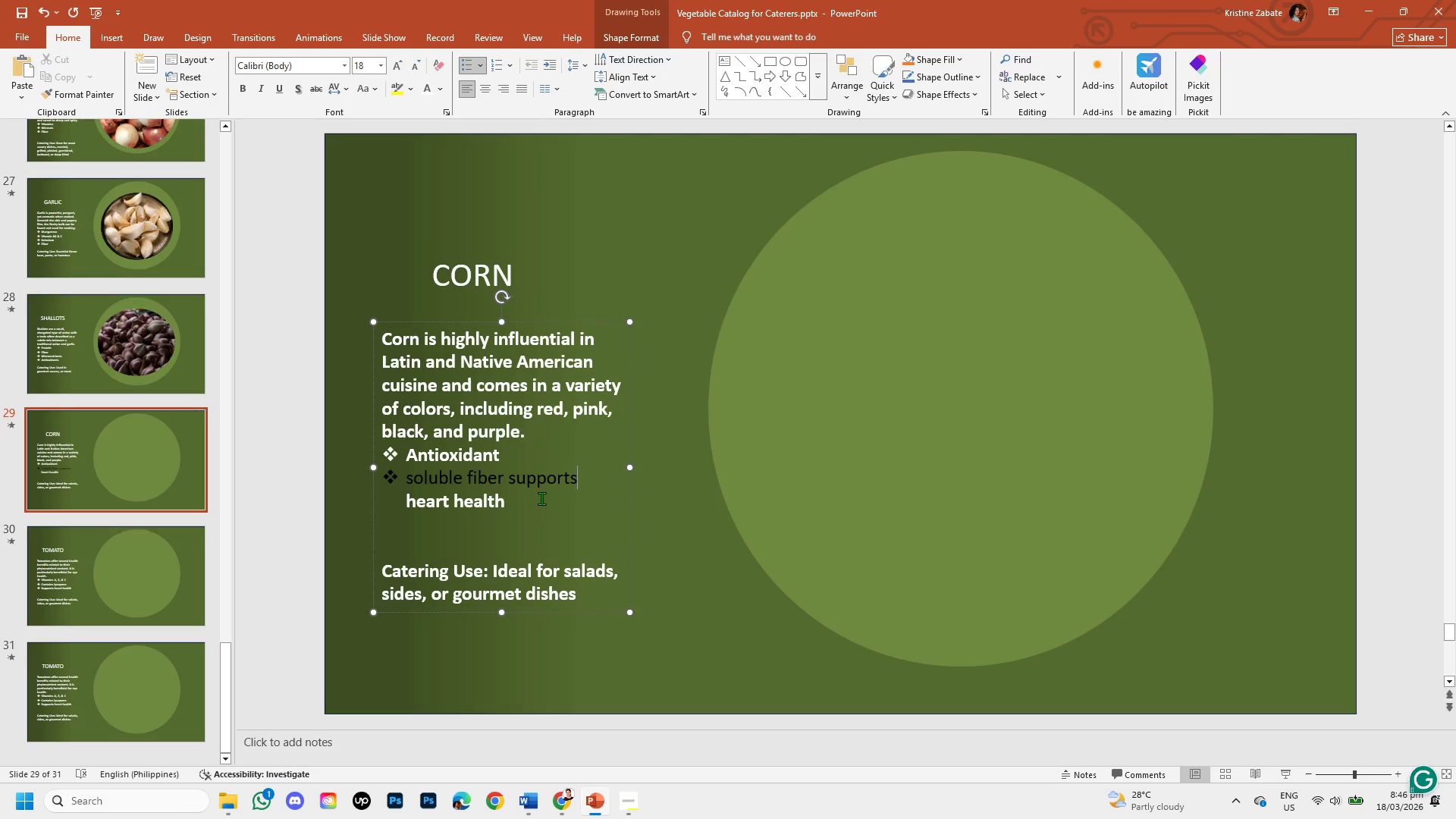 
key(Unknown)
 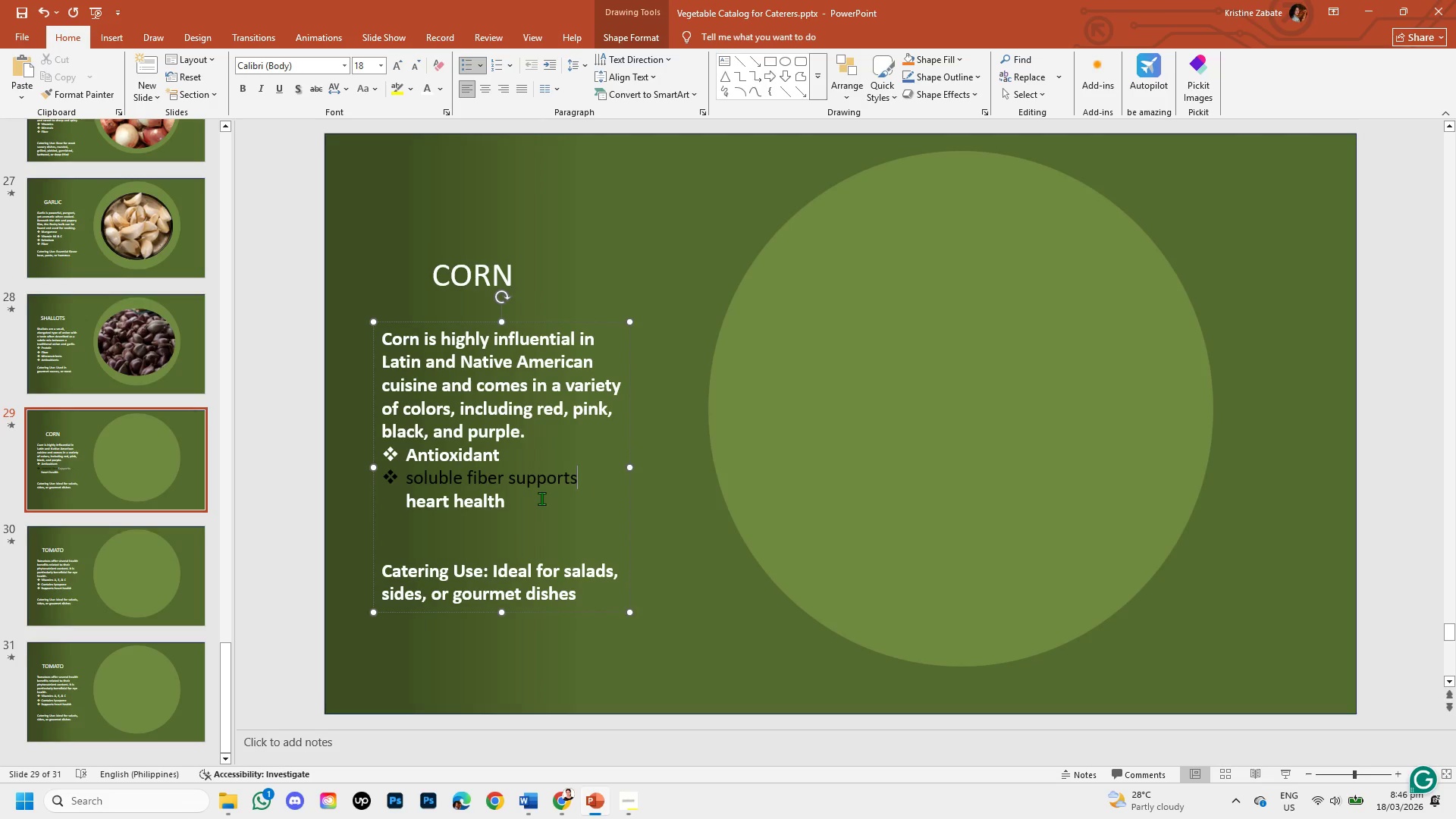 
key(Unknown)
 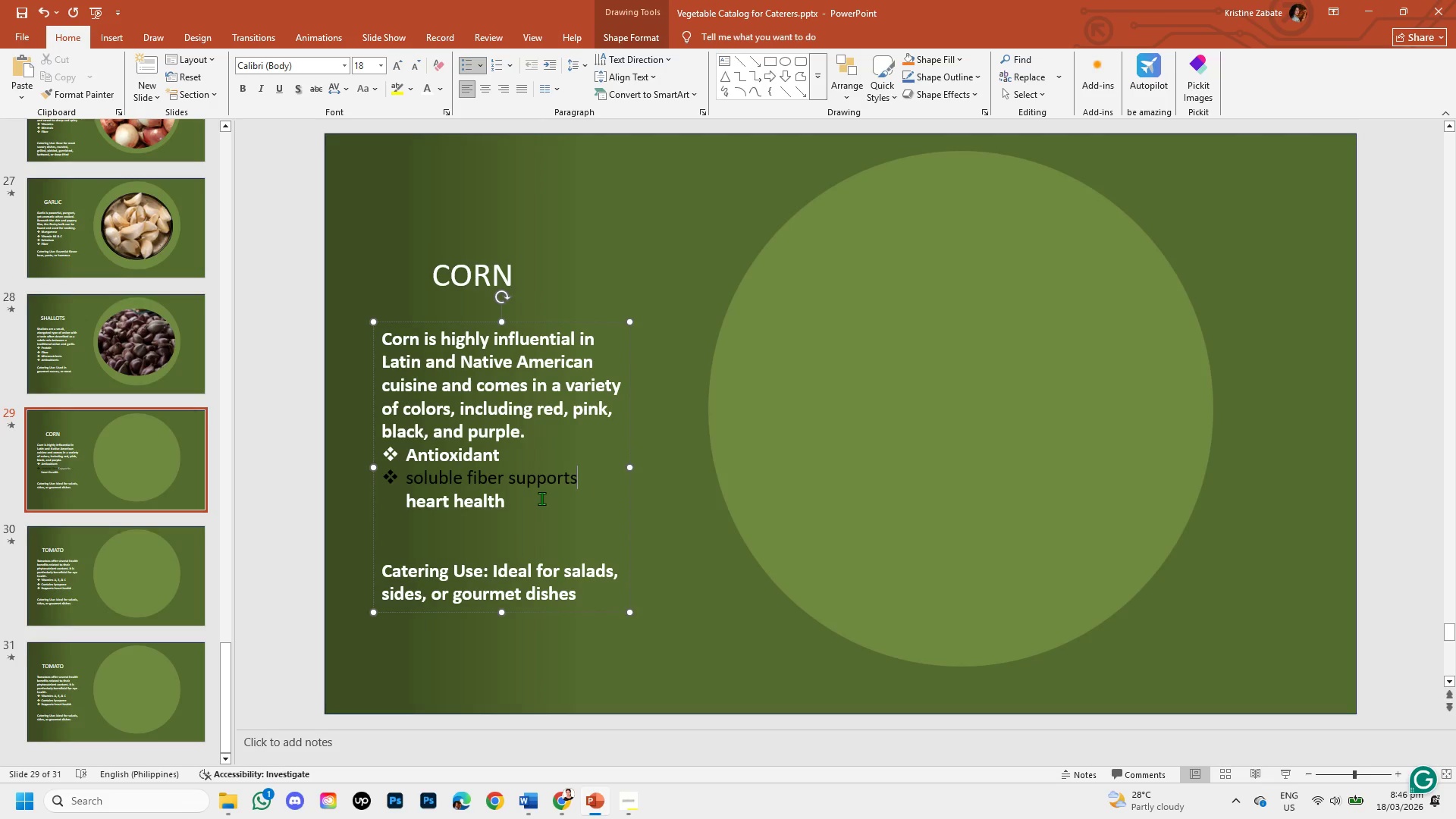 
key(Unknown)
 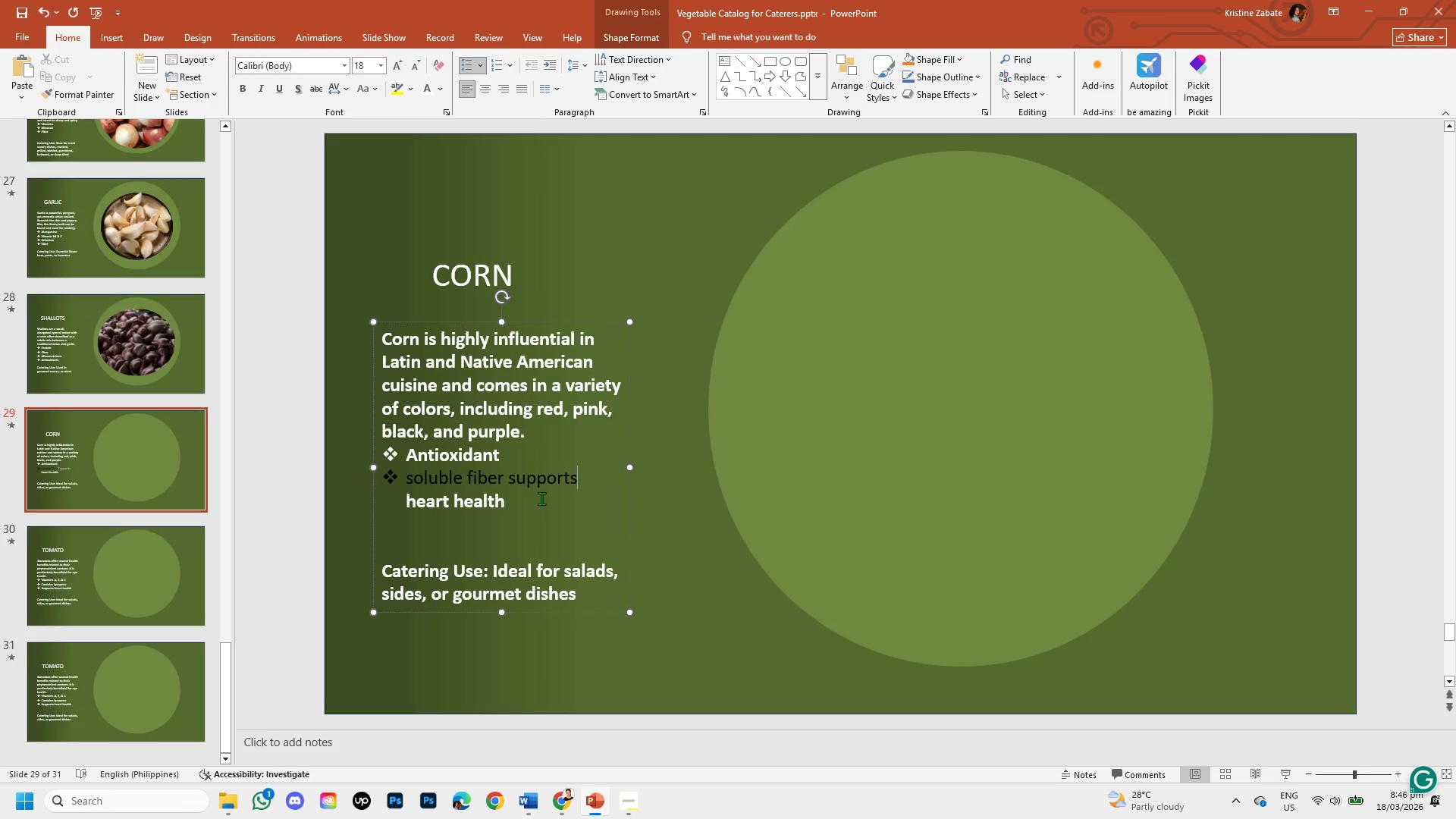 
key(Meta+MetaLeft)
 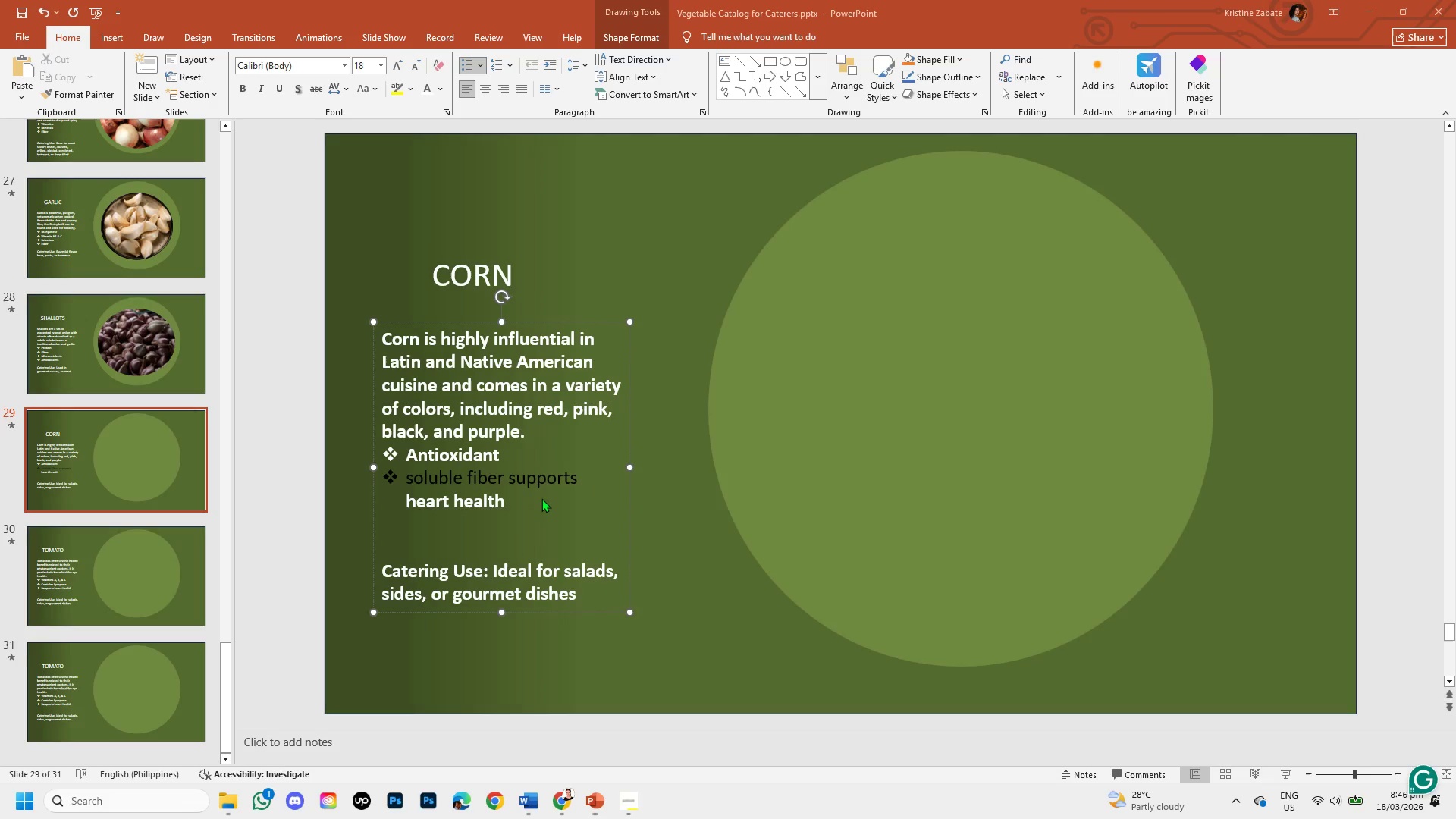 
key(Control+Z)
 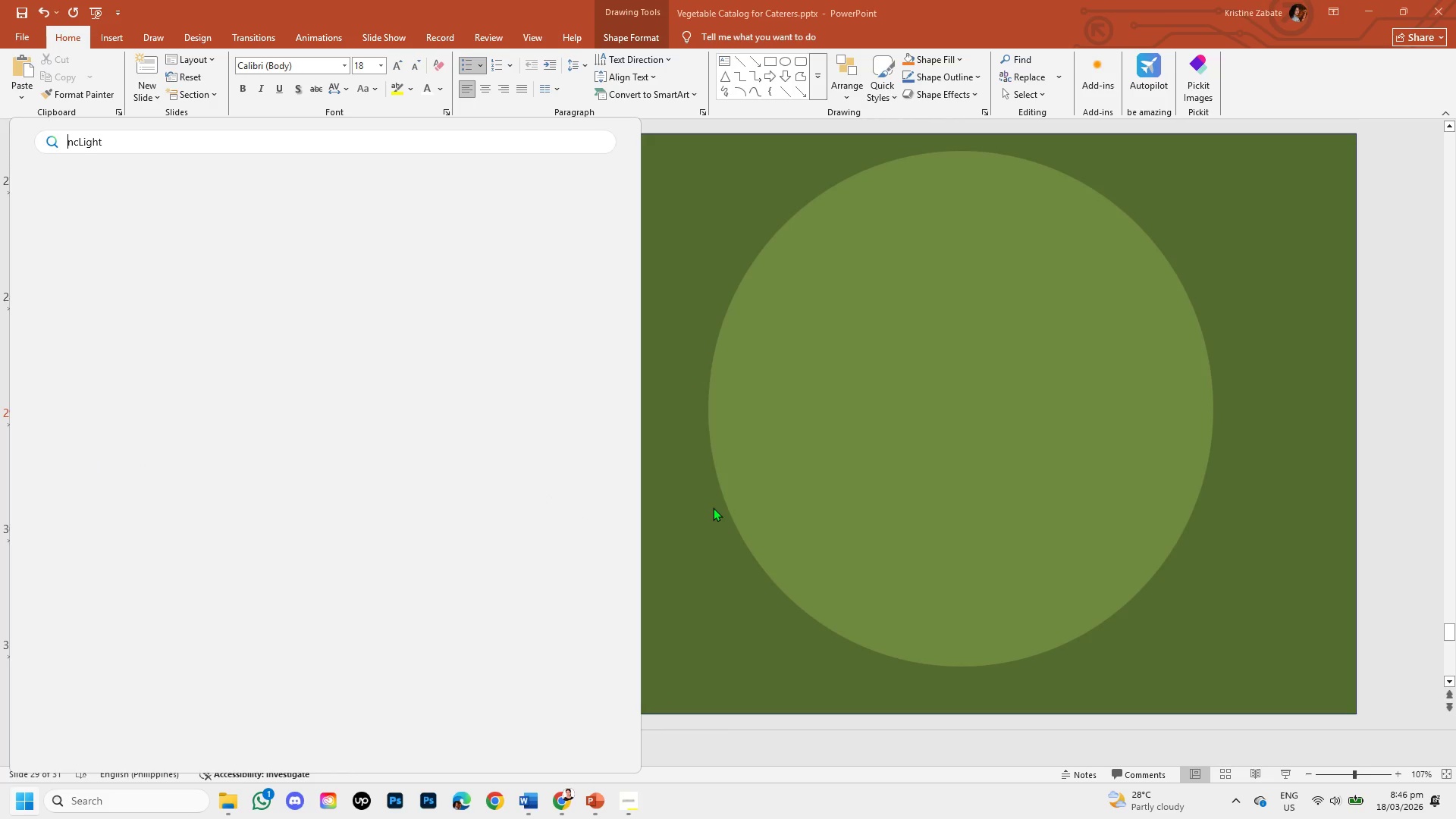 
left_click([720, 510])
 